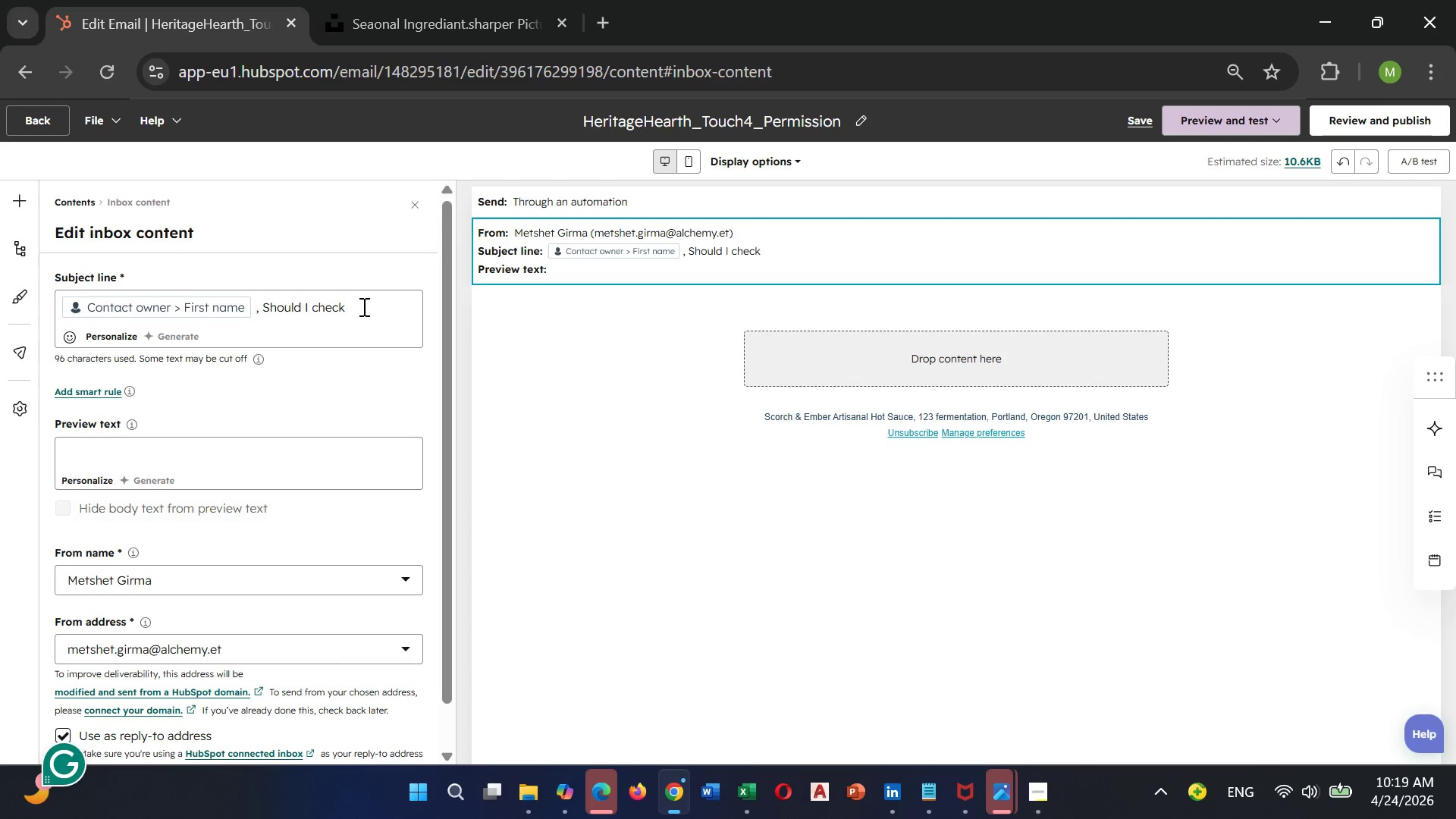 
key(Unknown)
 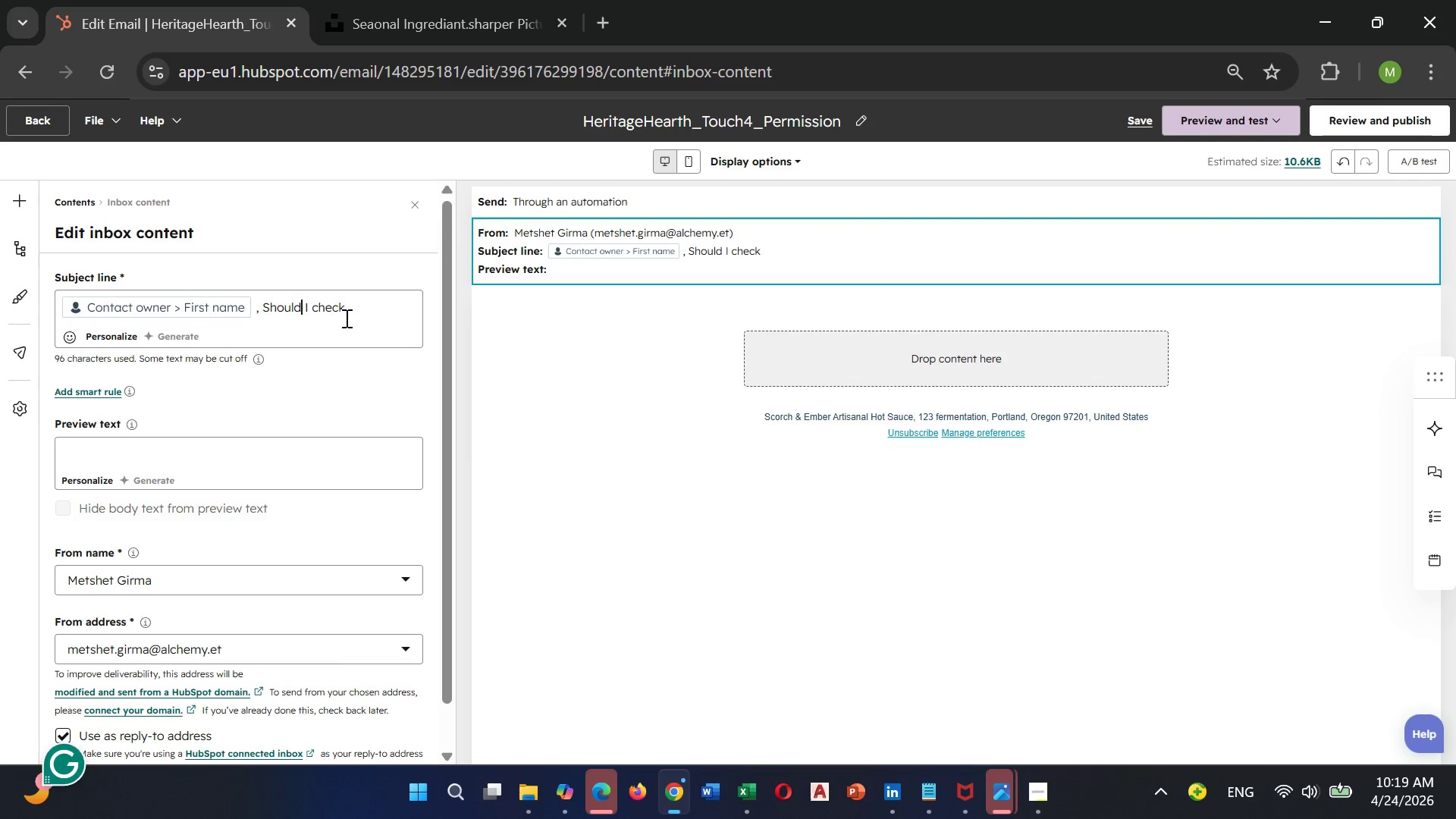 
key(Unknown)
 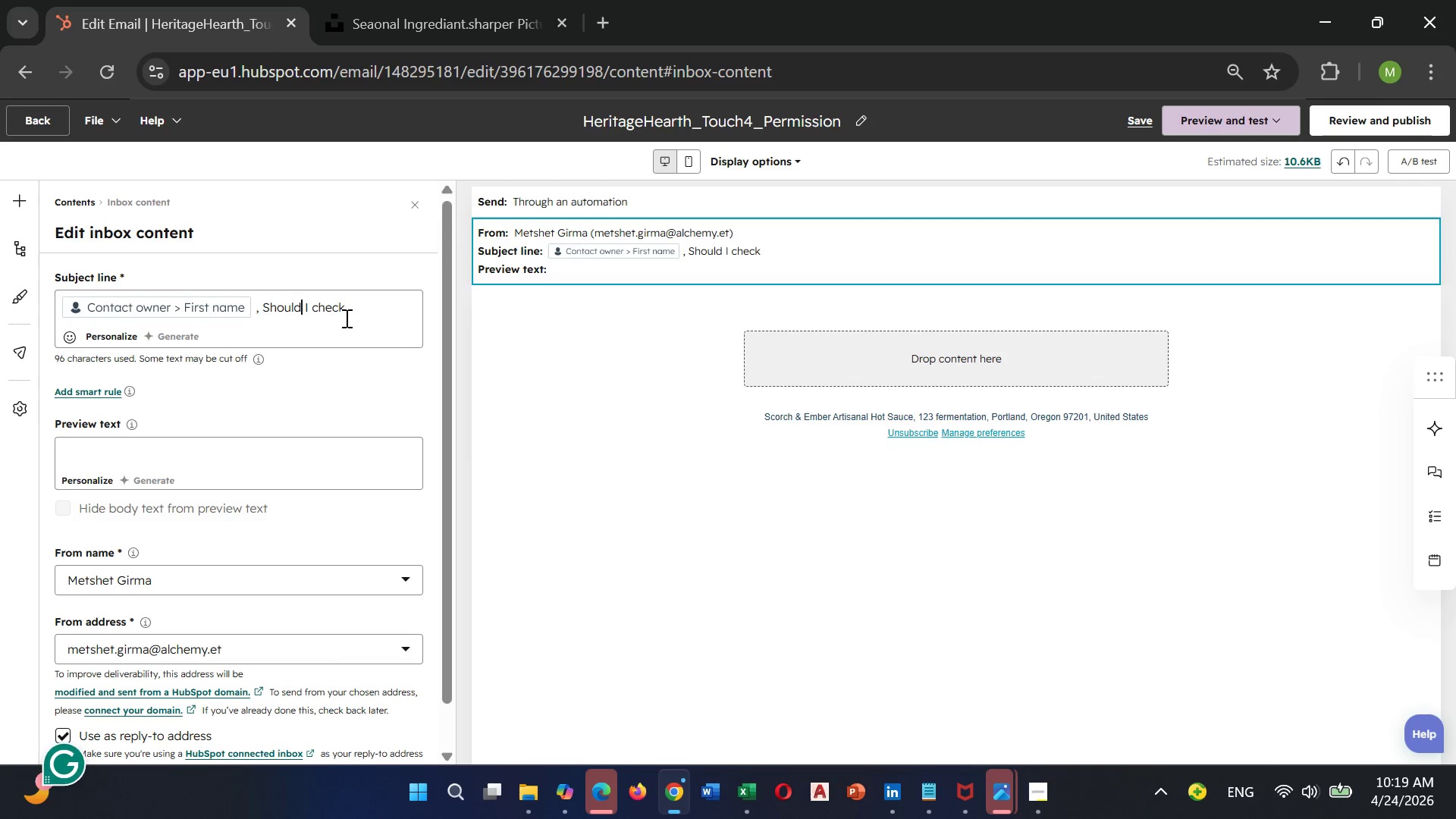 
key(Unknown)
 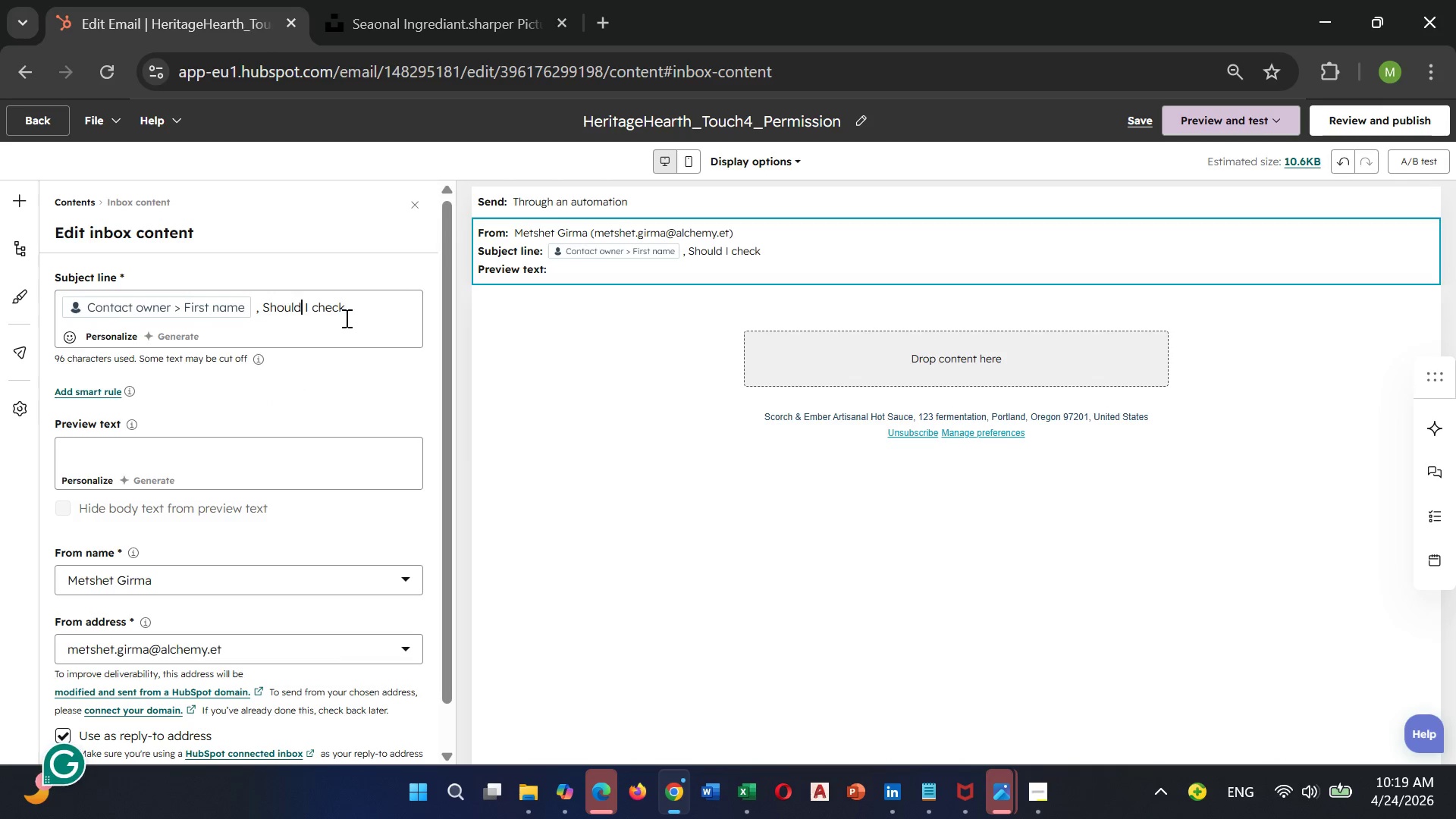 
key(Unknown)
 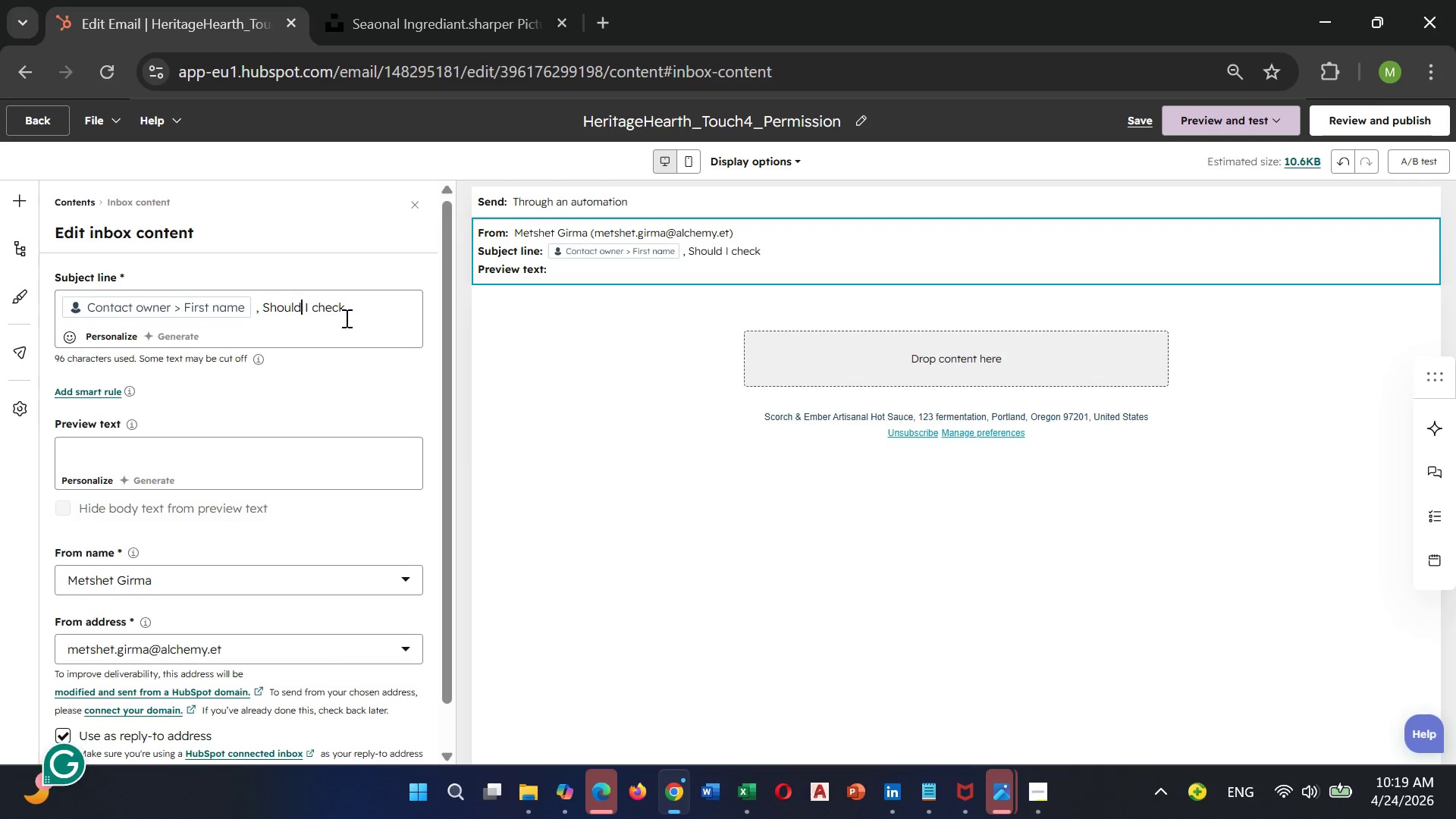 
left_click([362, 306])
 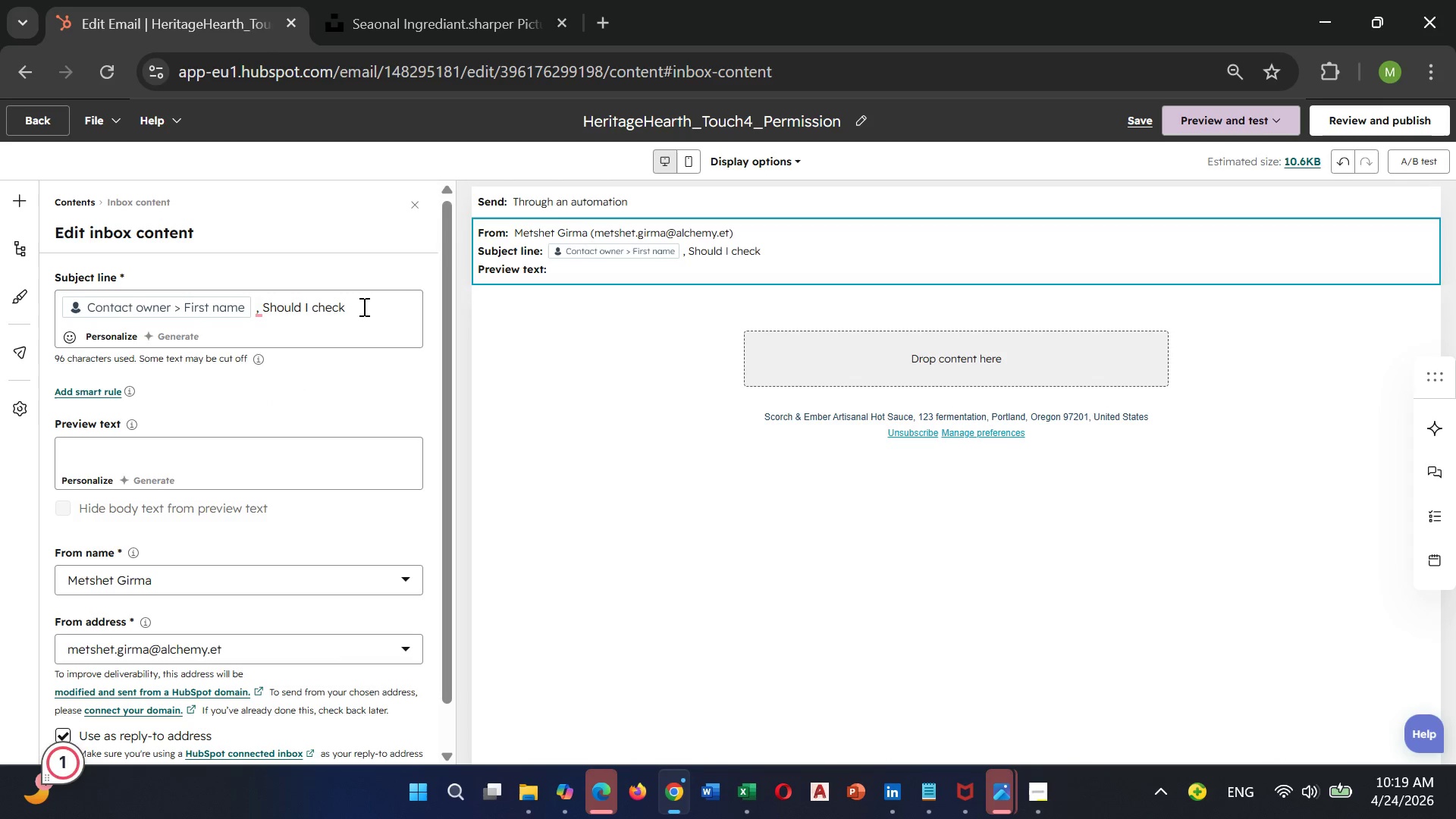 
type( back later?)
 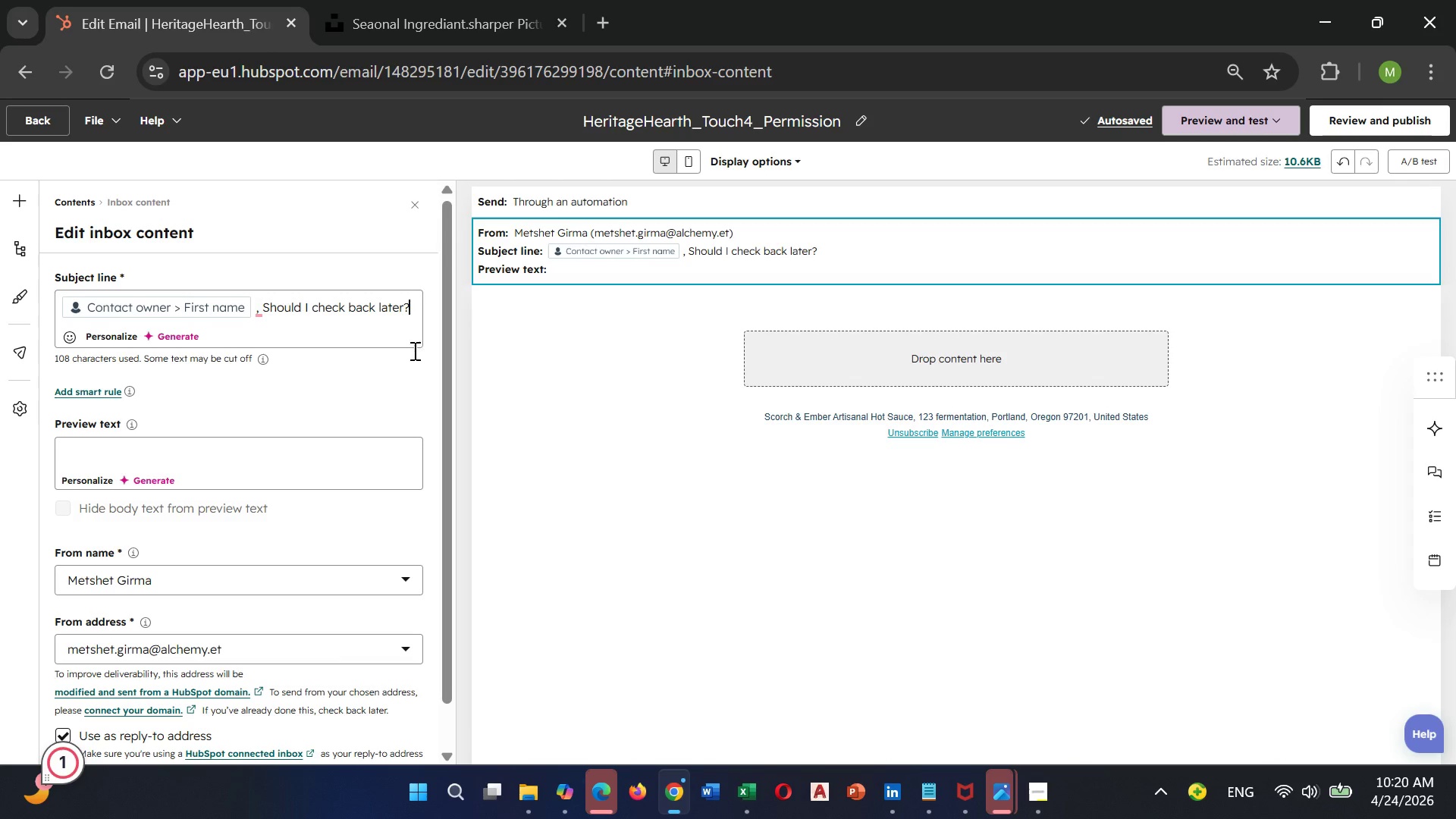 
wait(6.62)
 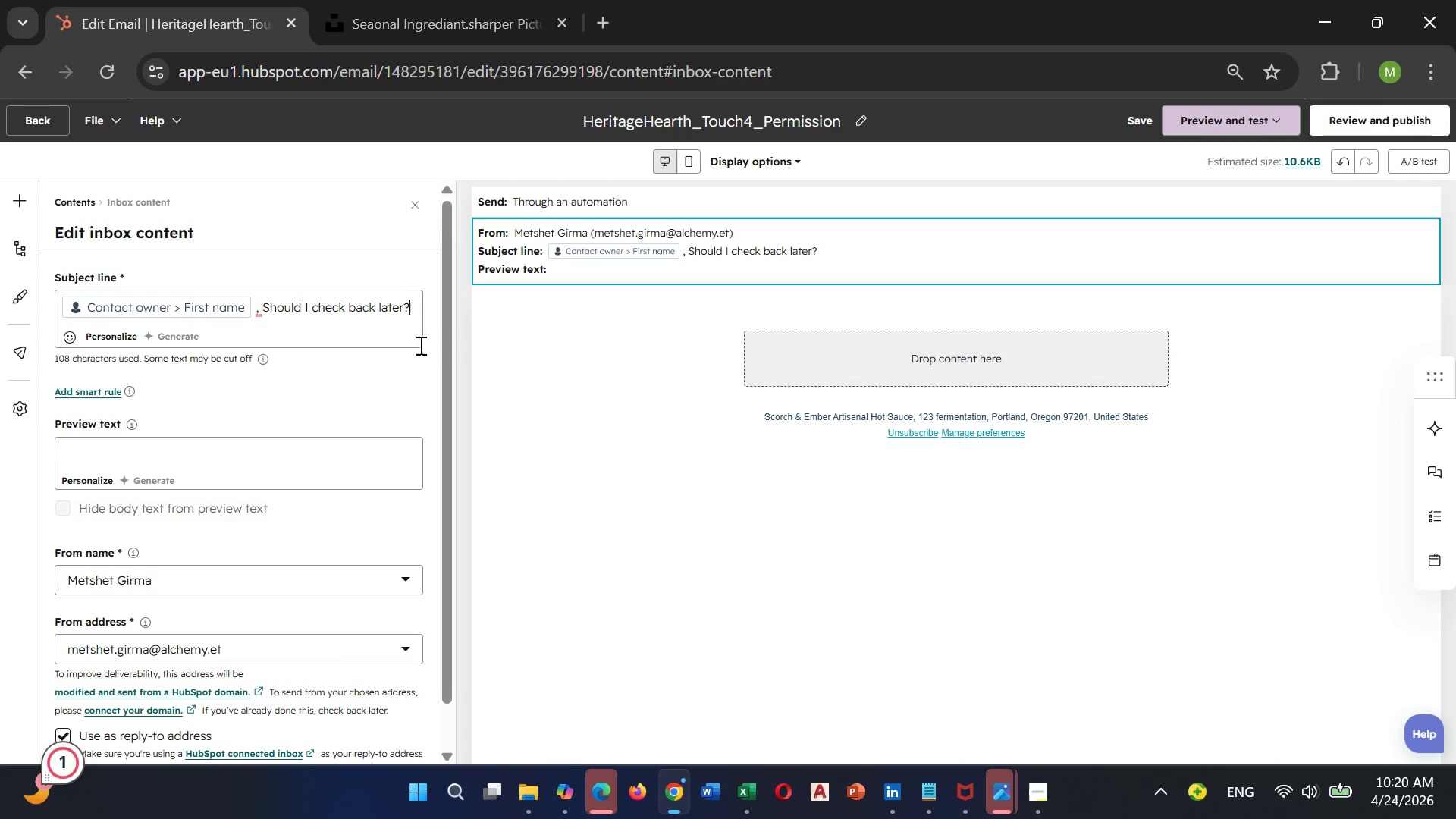 
left_click([105, 447])
 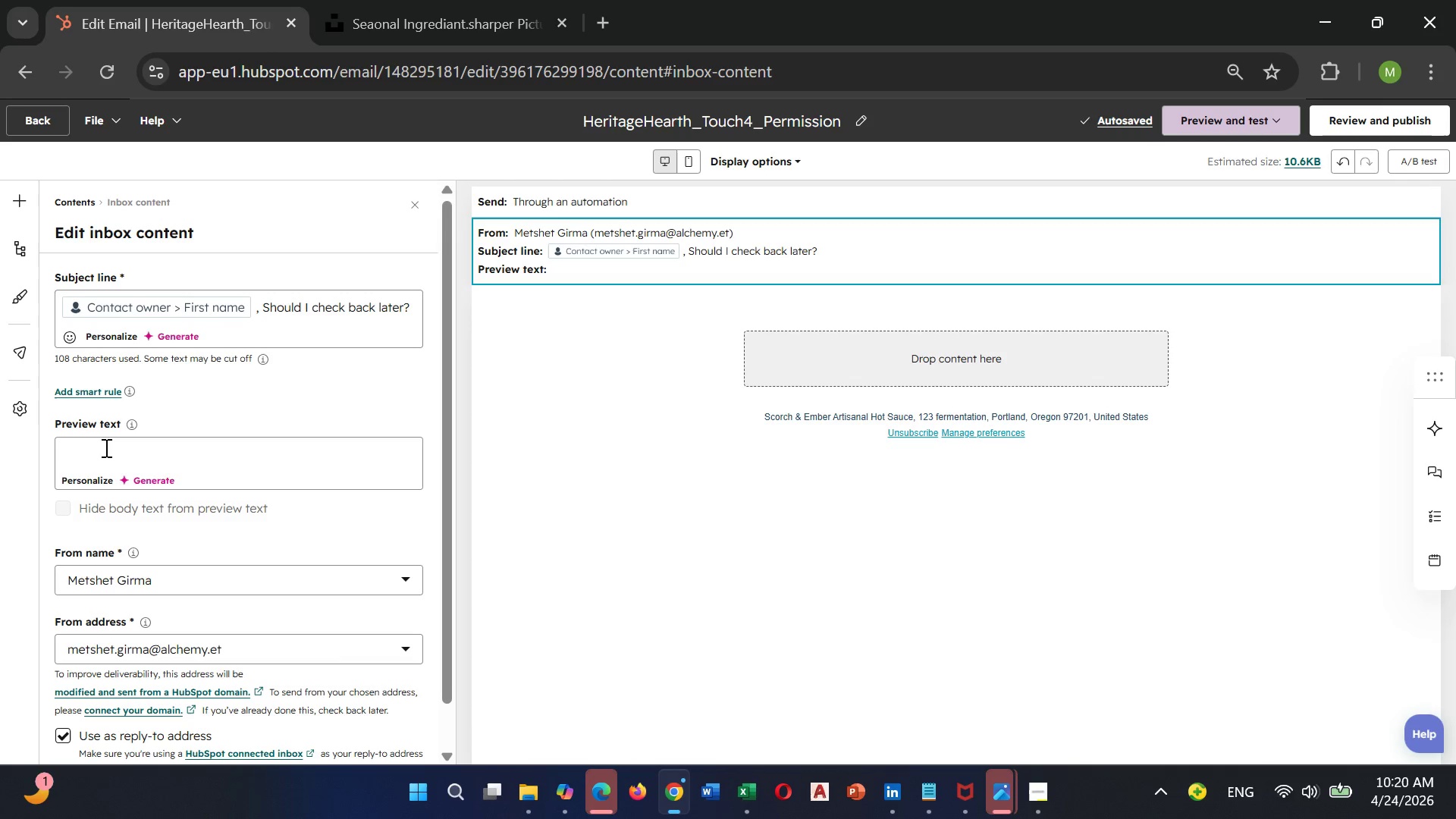 
type(No pressure)
 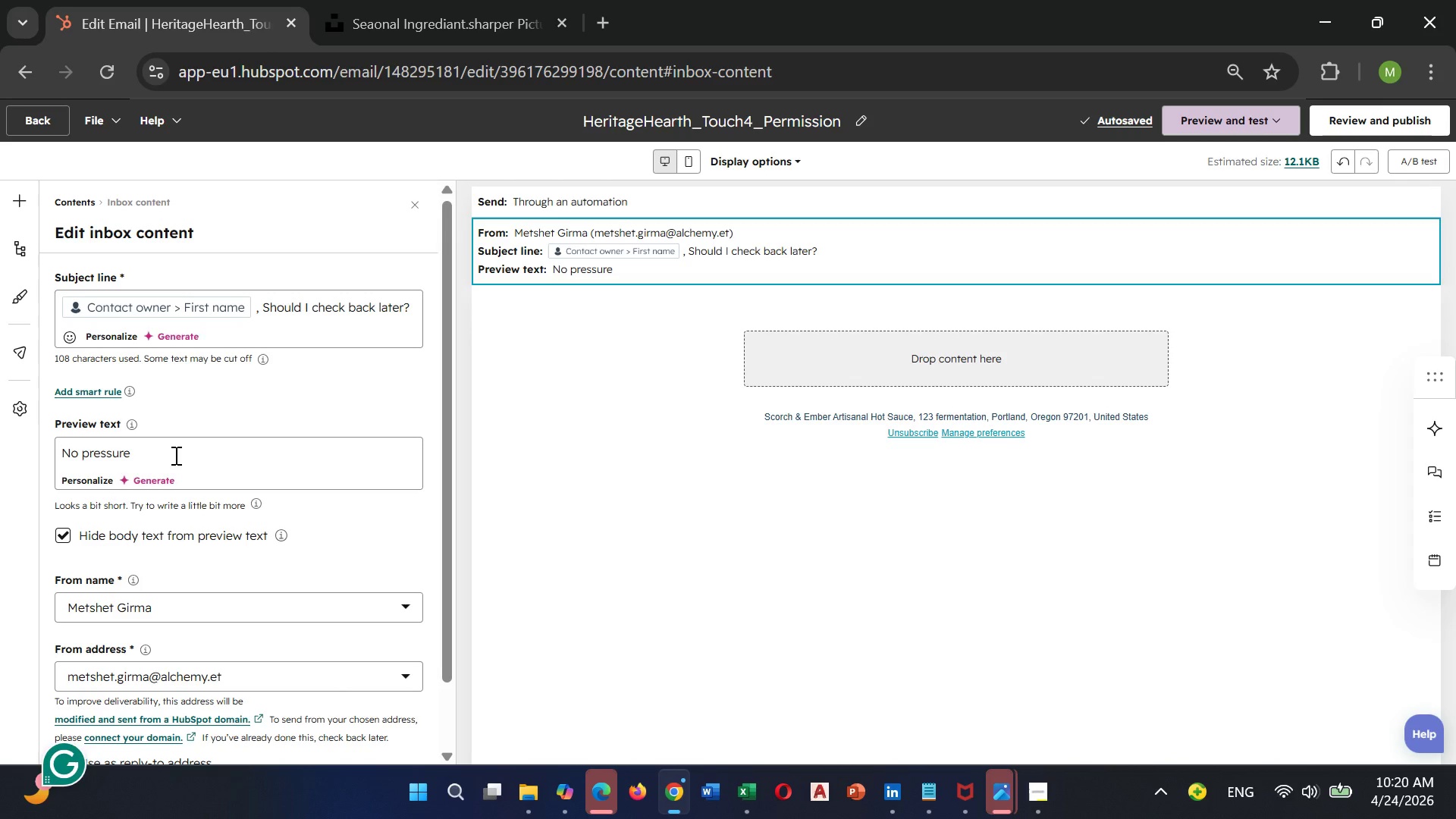 
type(-)
key(Backspace)
type( - just better)
 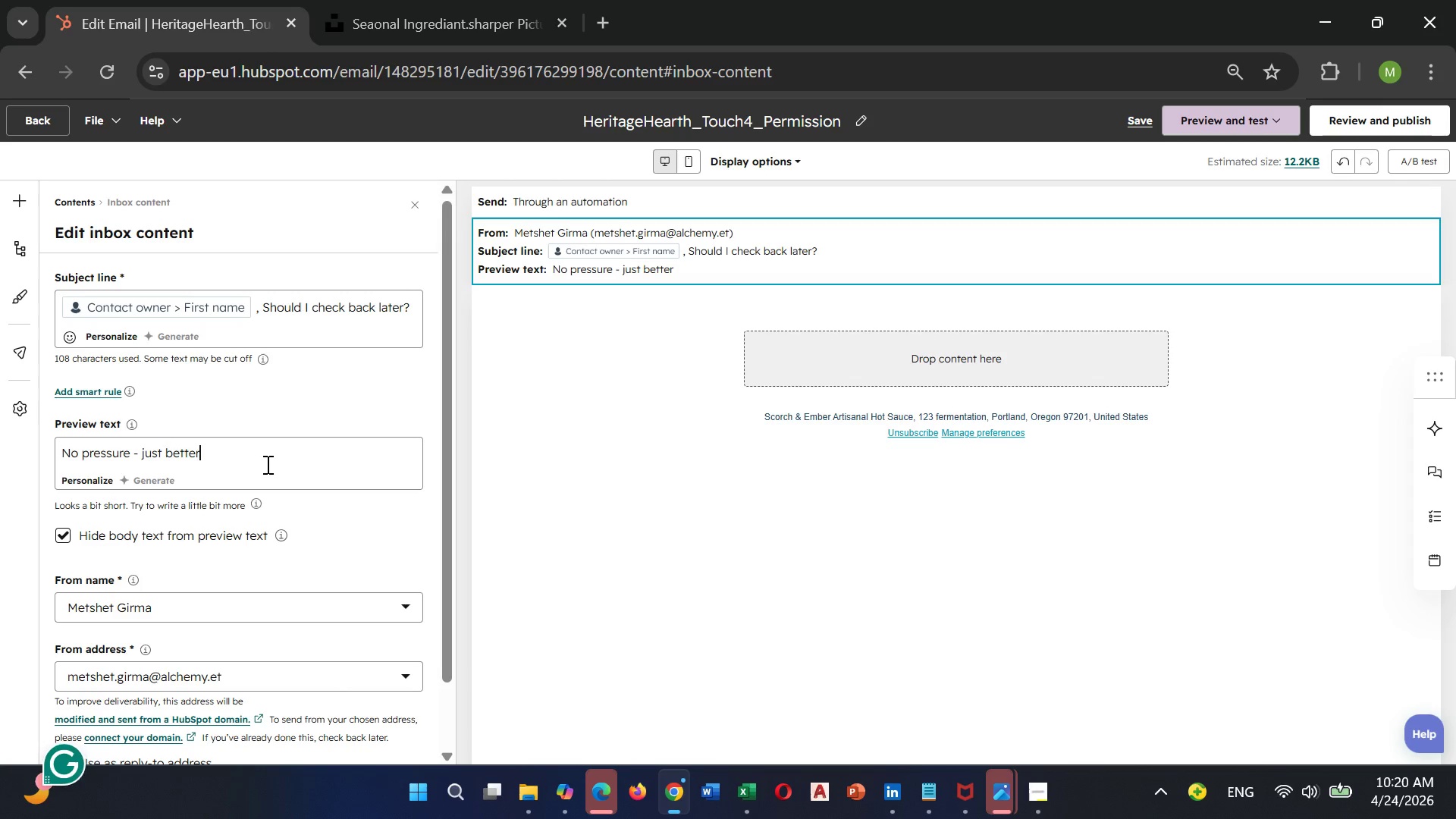 
type( lunches)
 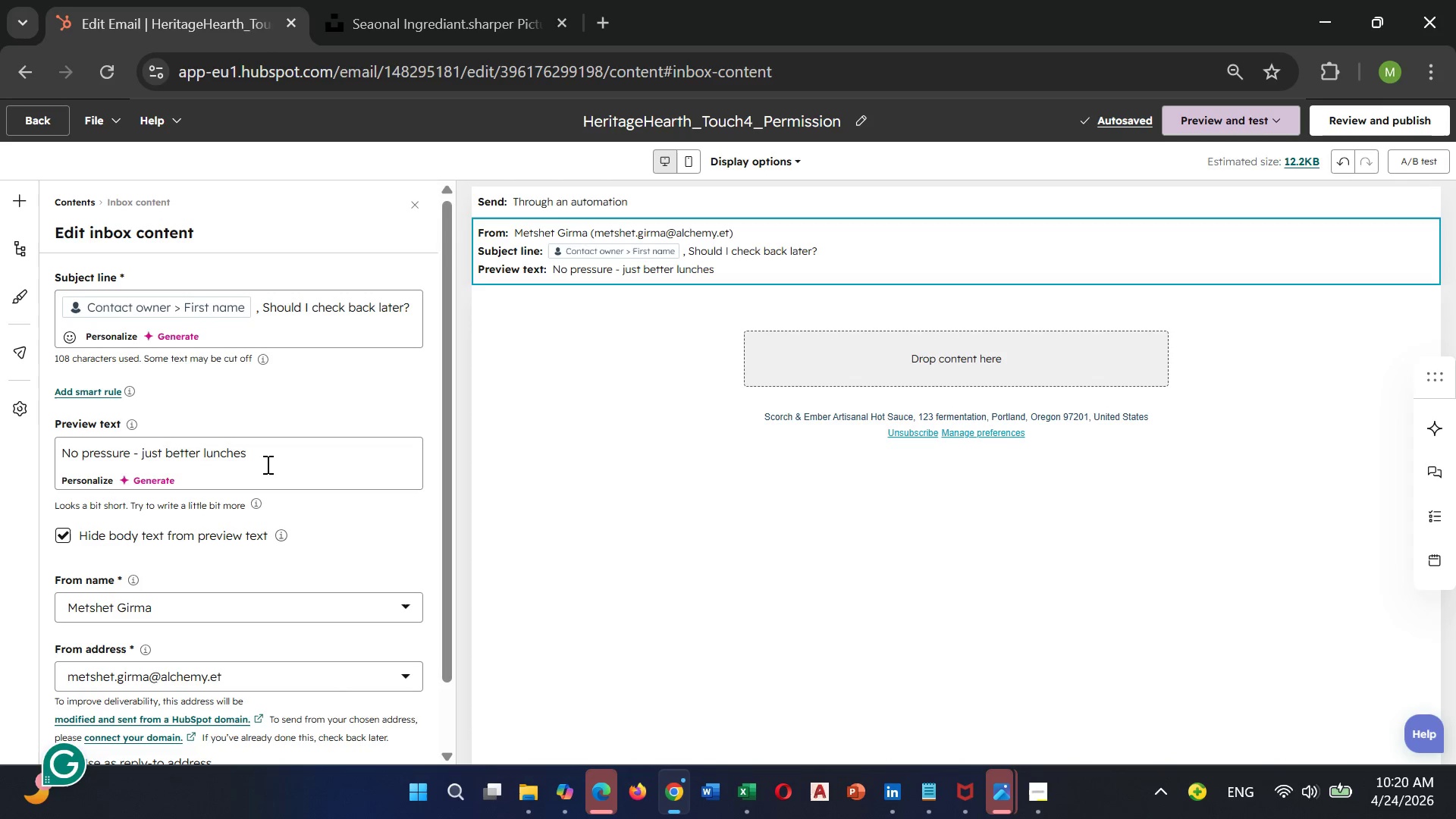 
wait(6.23)
 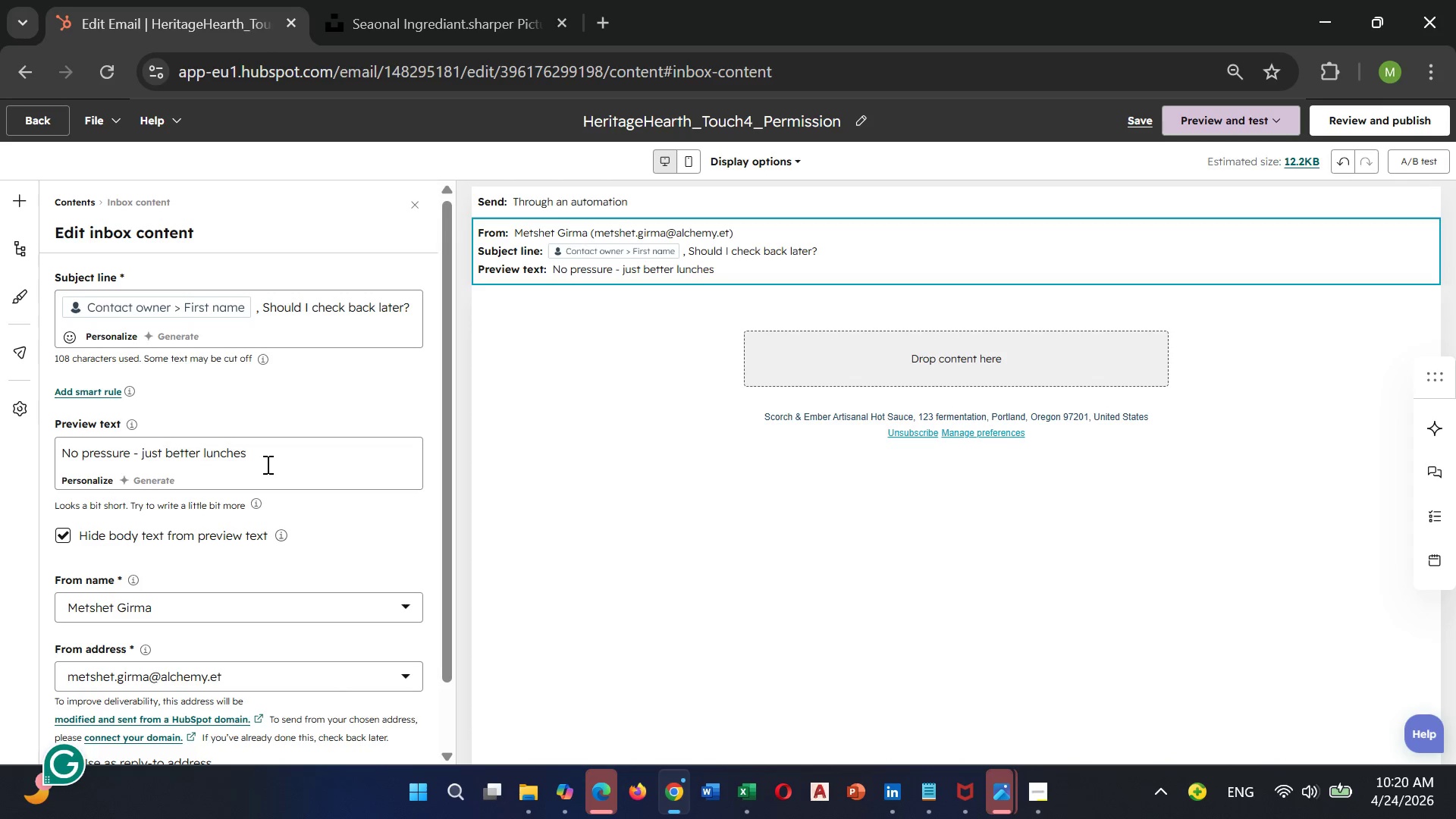 
type( when )
 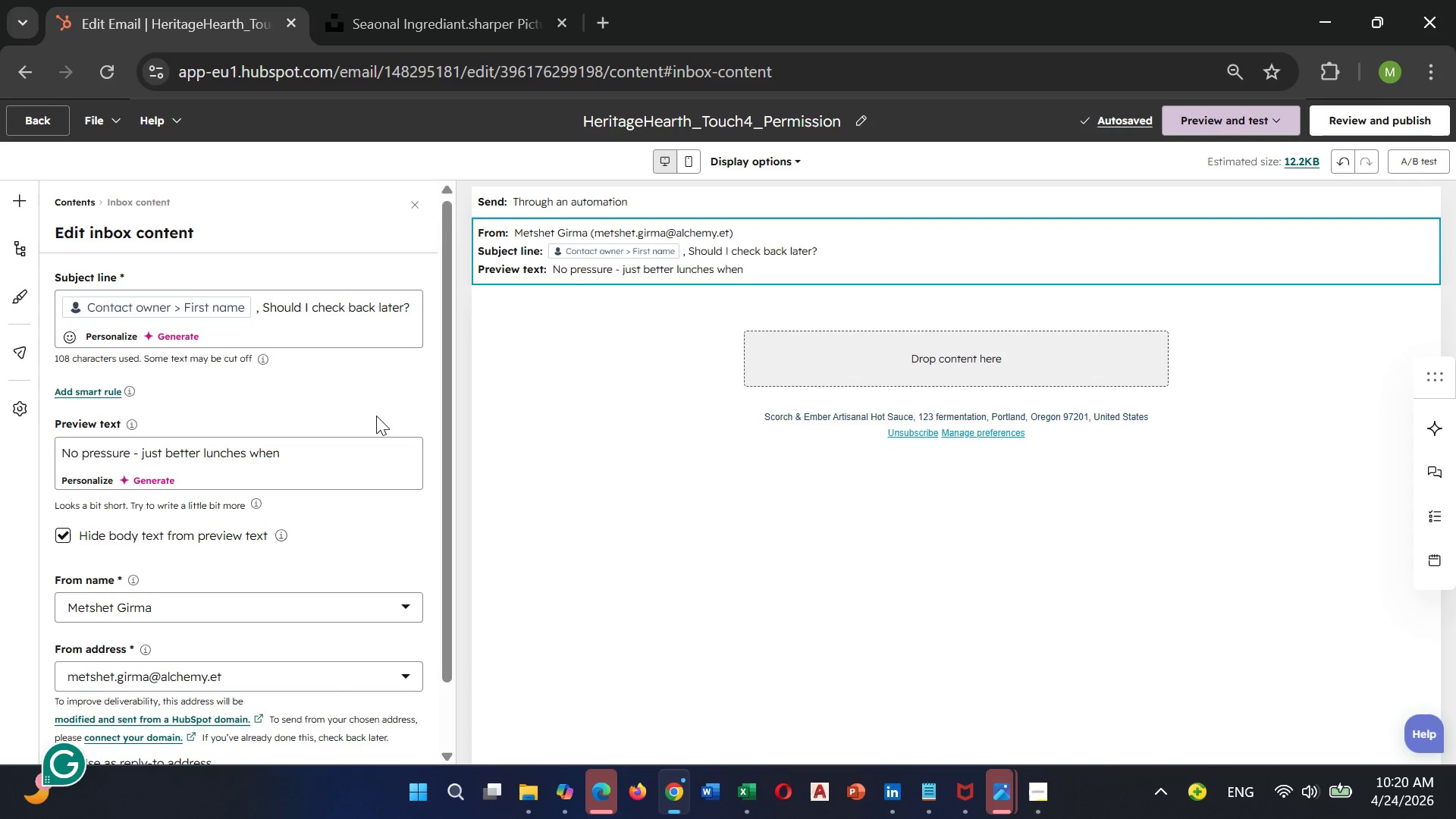 
wait(5.08)
 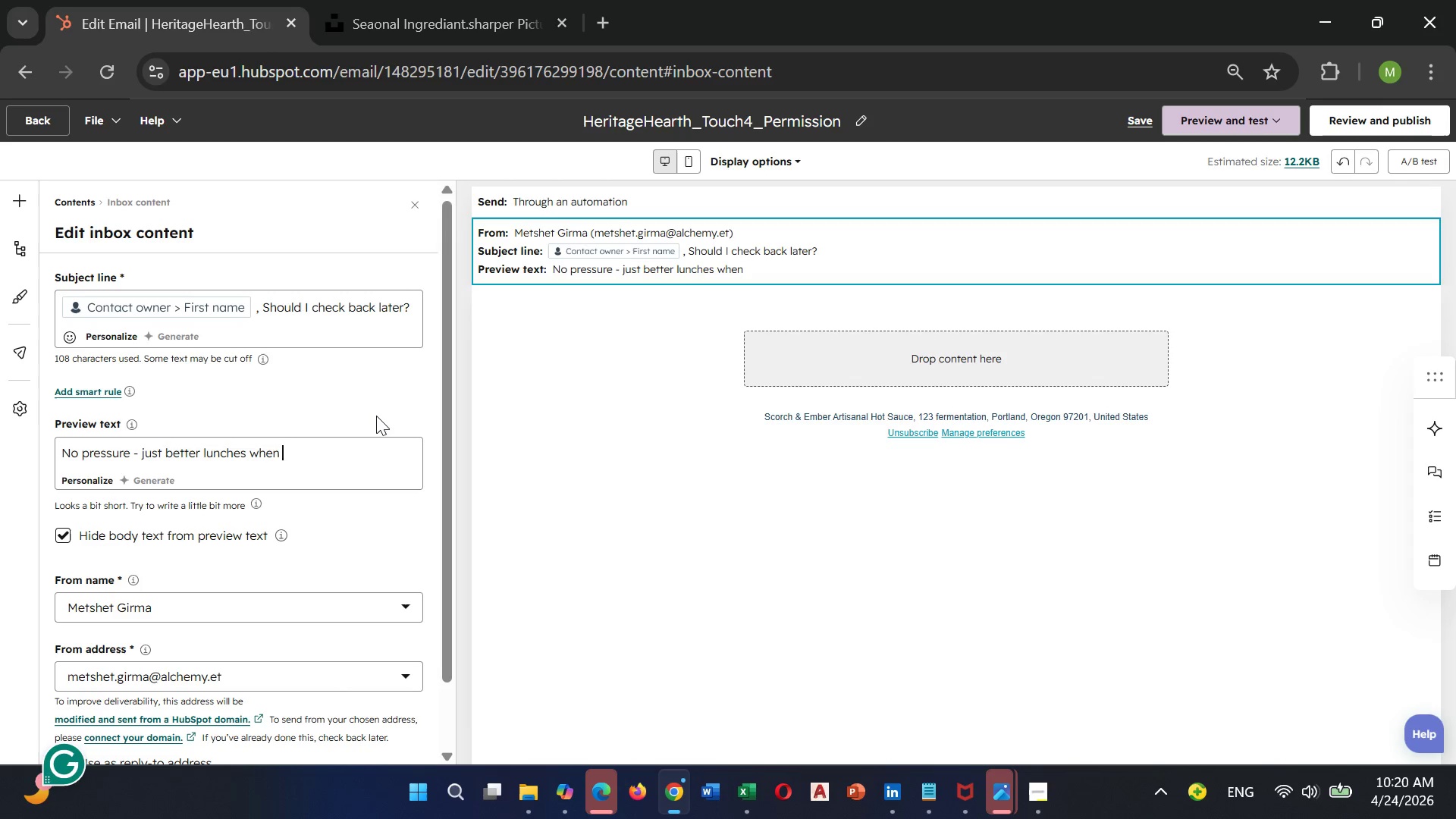 
type(you're ready)
 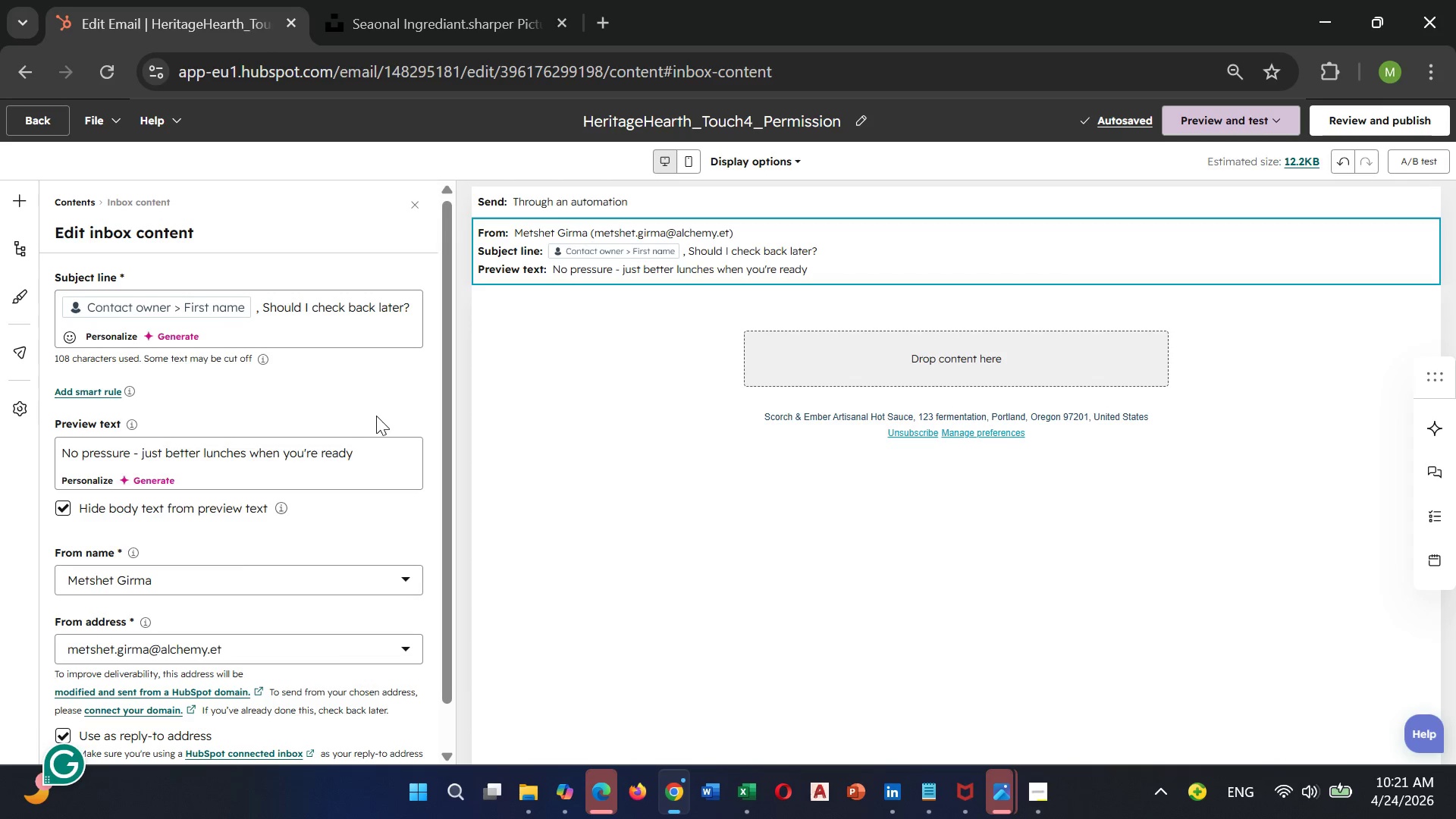 
wait(7.52)
 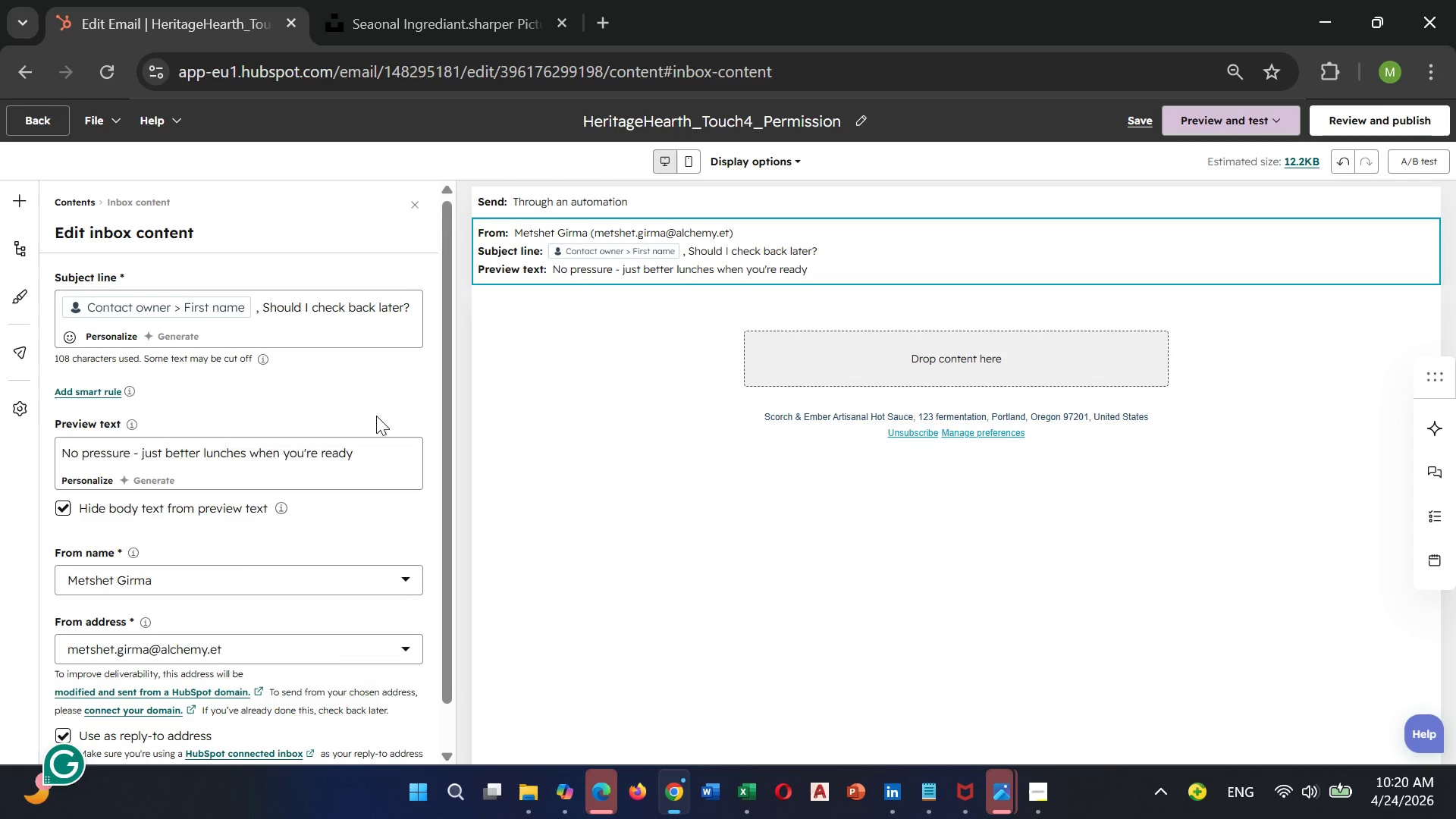 
left_click([778, 353])
 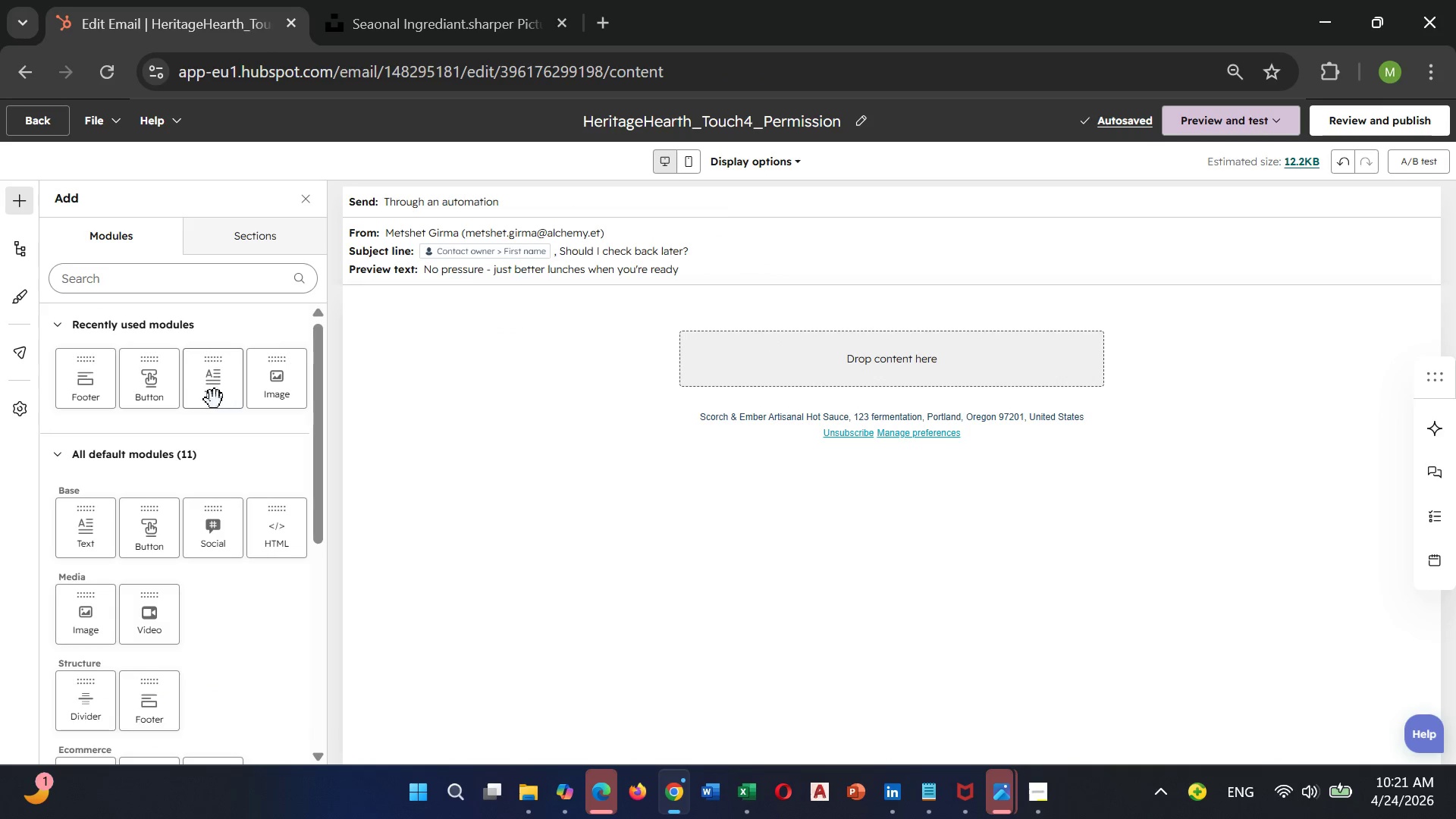 
left_click_drag(start_coordinate=[215, 399], to_coordinate=[862, 370])
 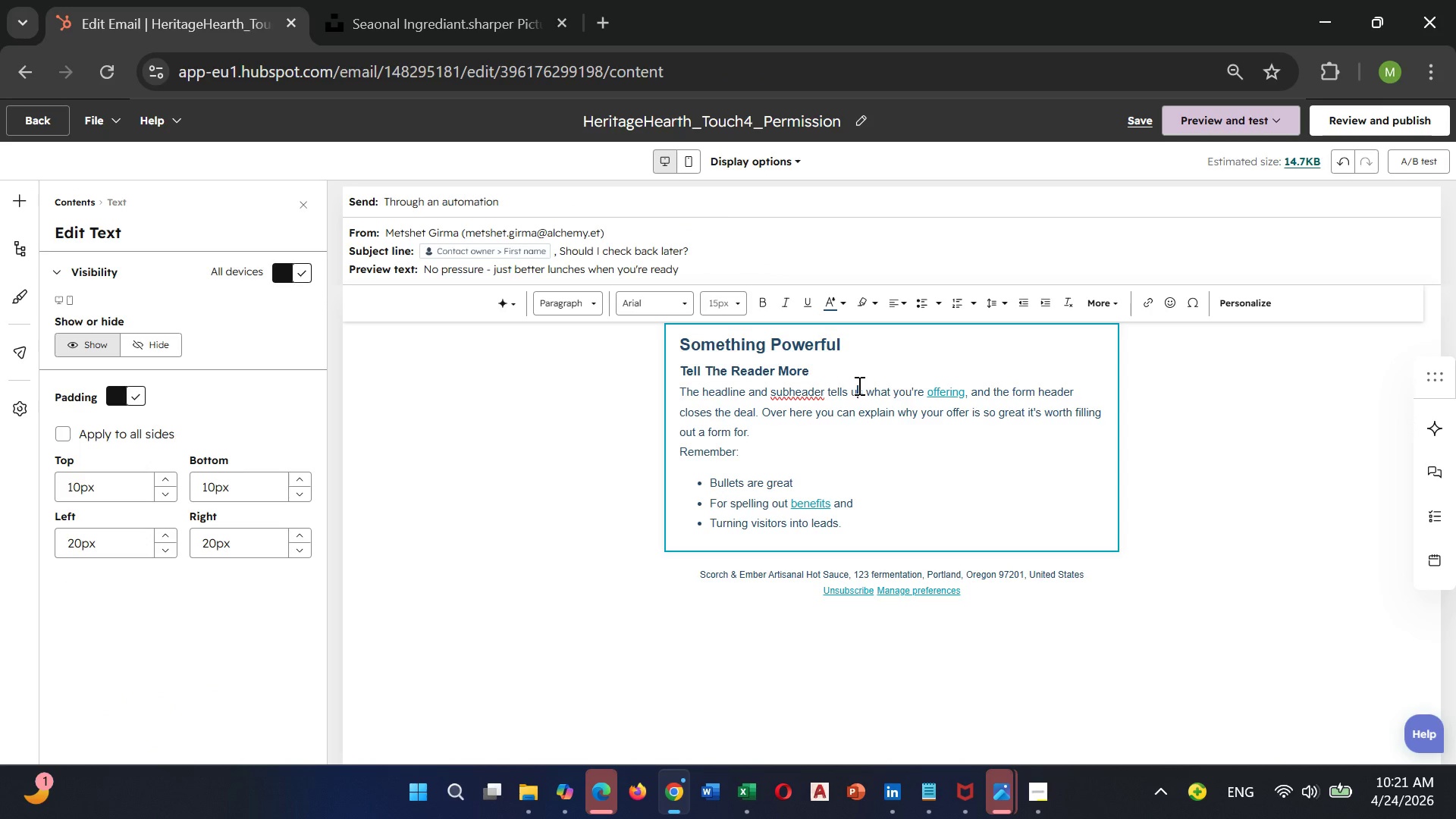 
left_click([858, 385])
 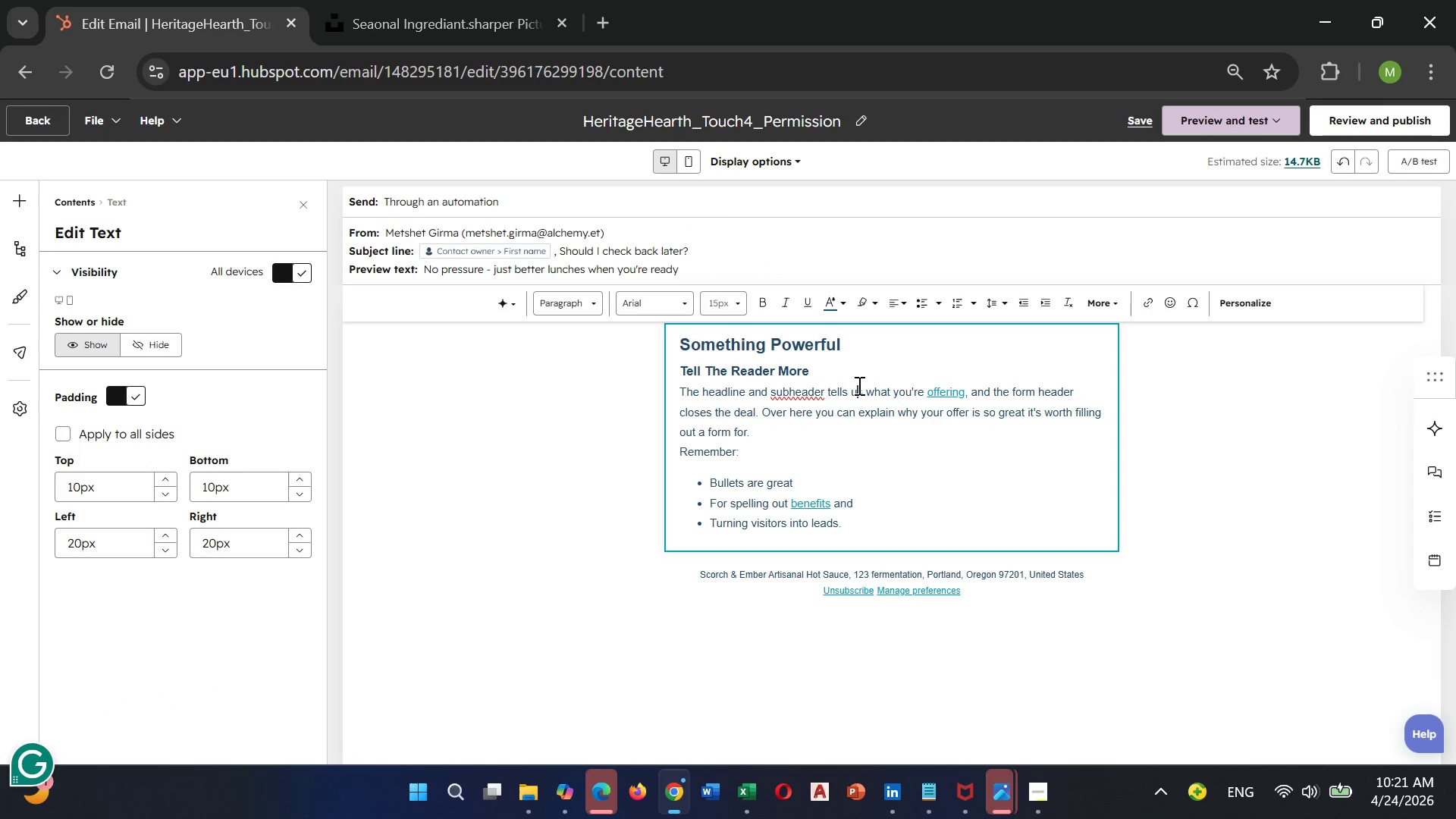 
key(Control+ControlLeft)
 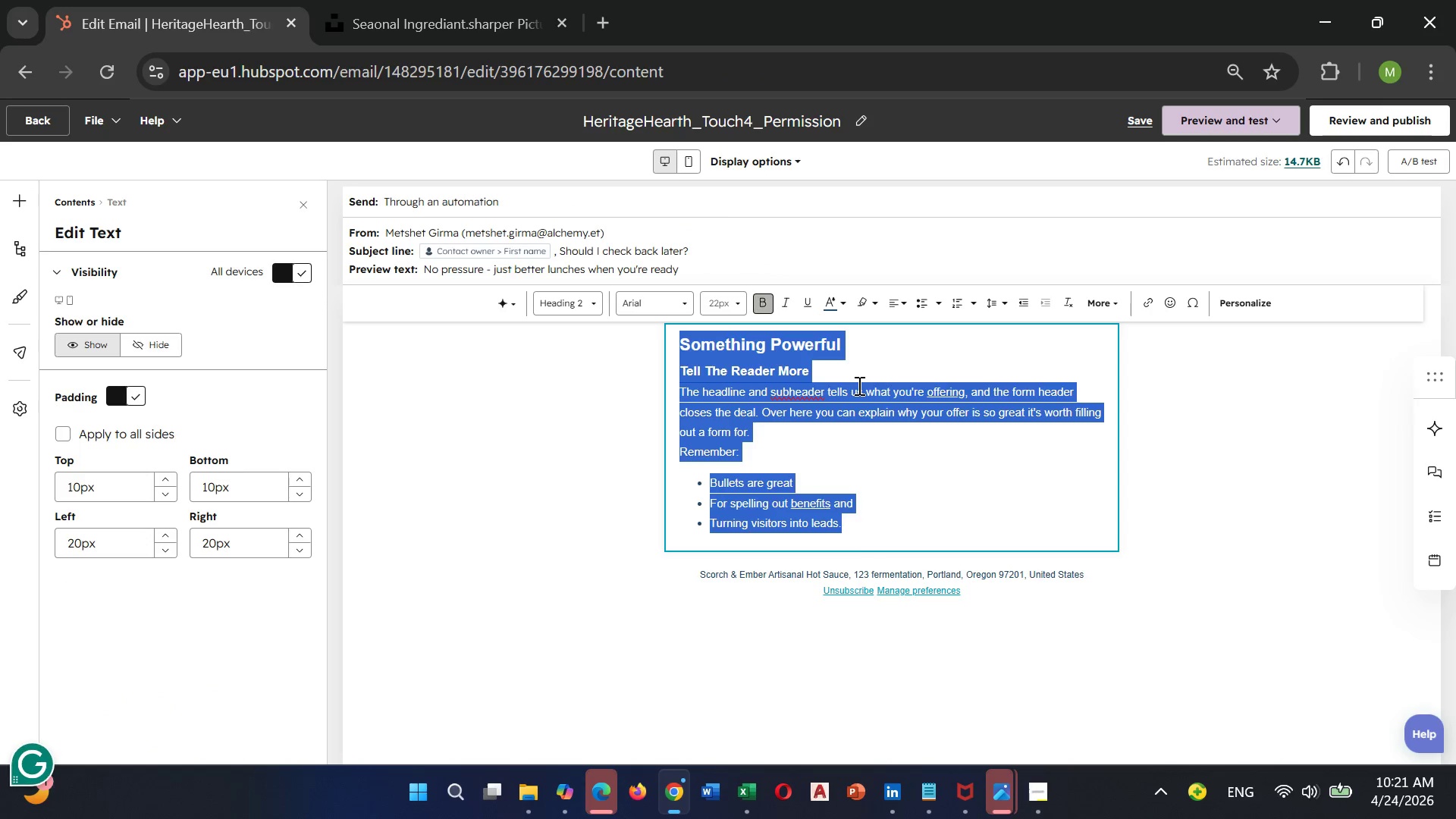 
key(Control+A)
 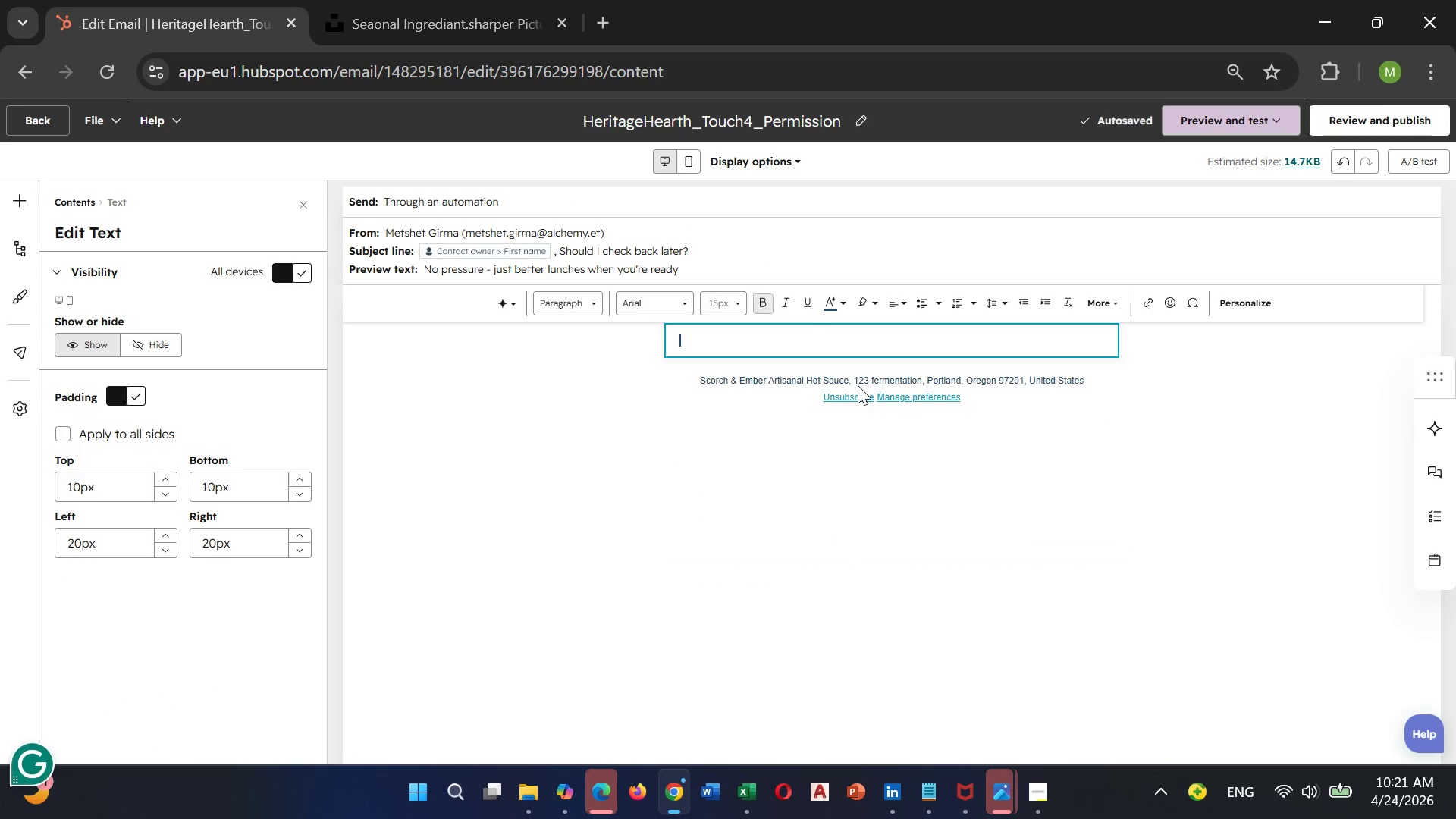 
key(Backspace)
 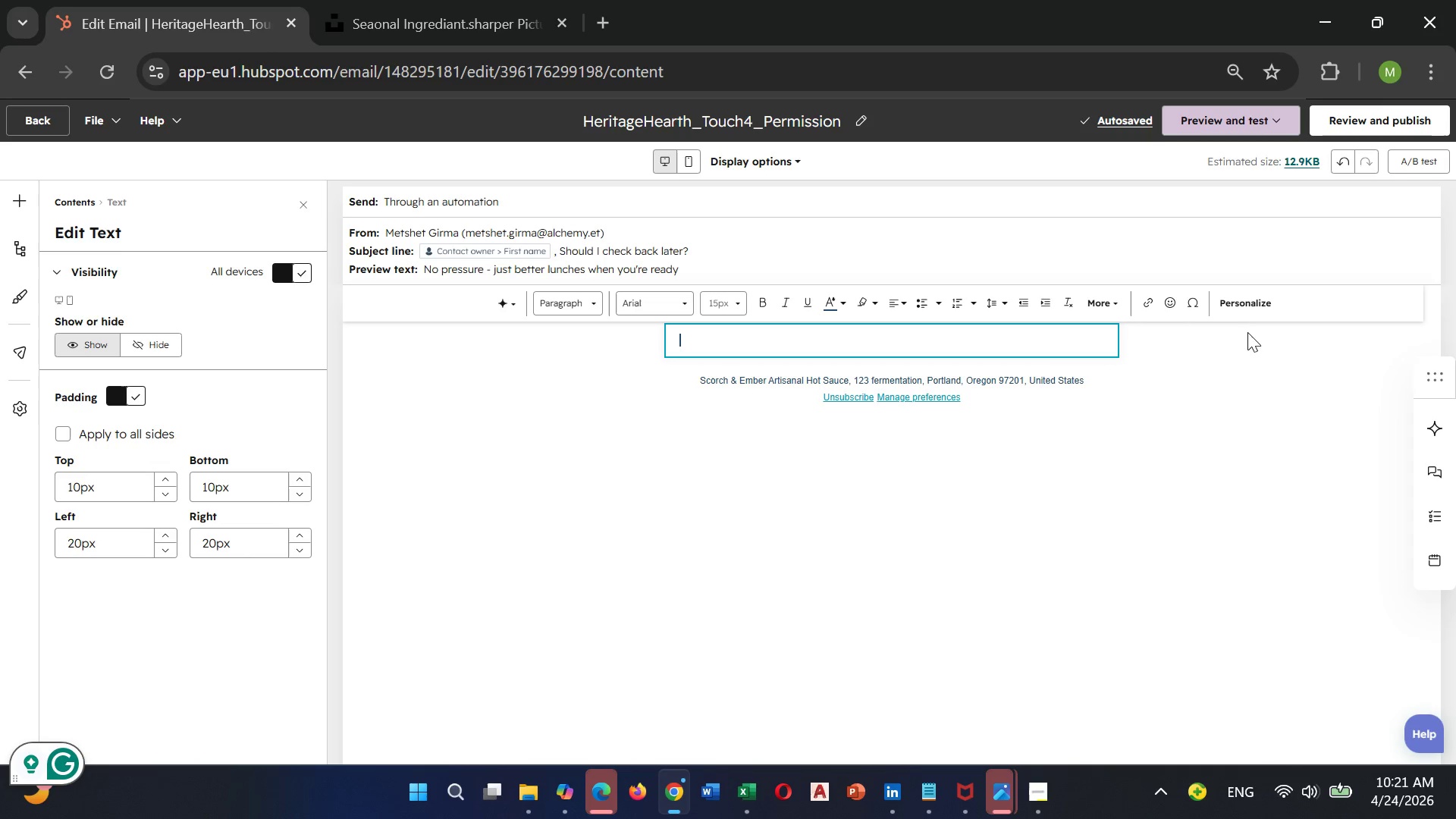 
wait(5.5)
 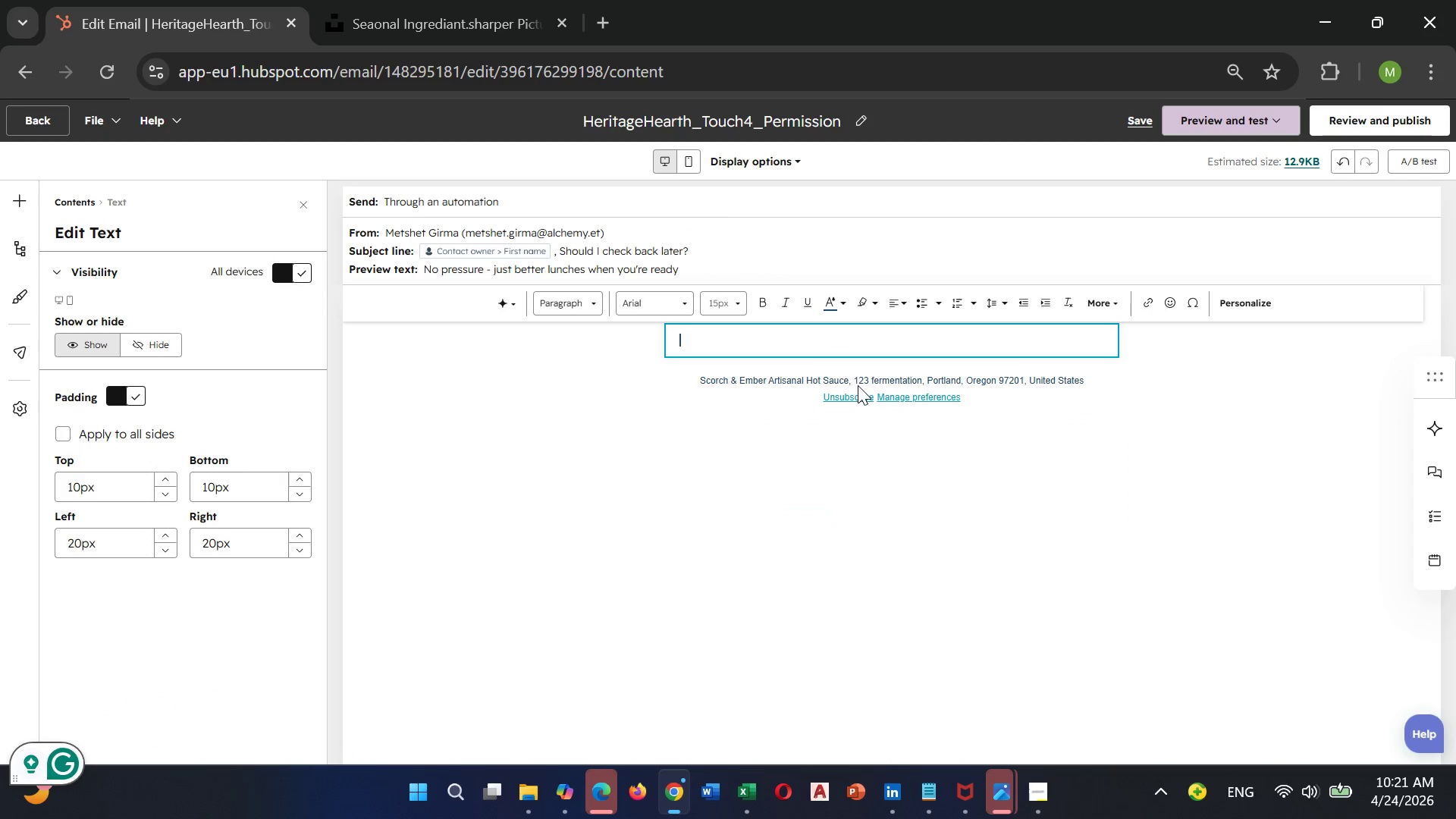 
left_click([1239, 306])
 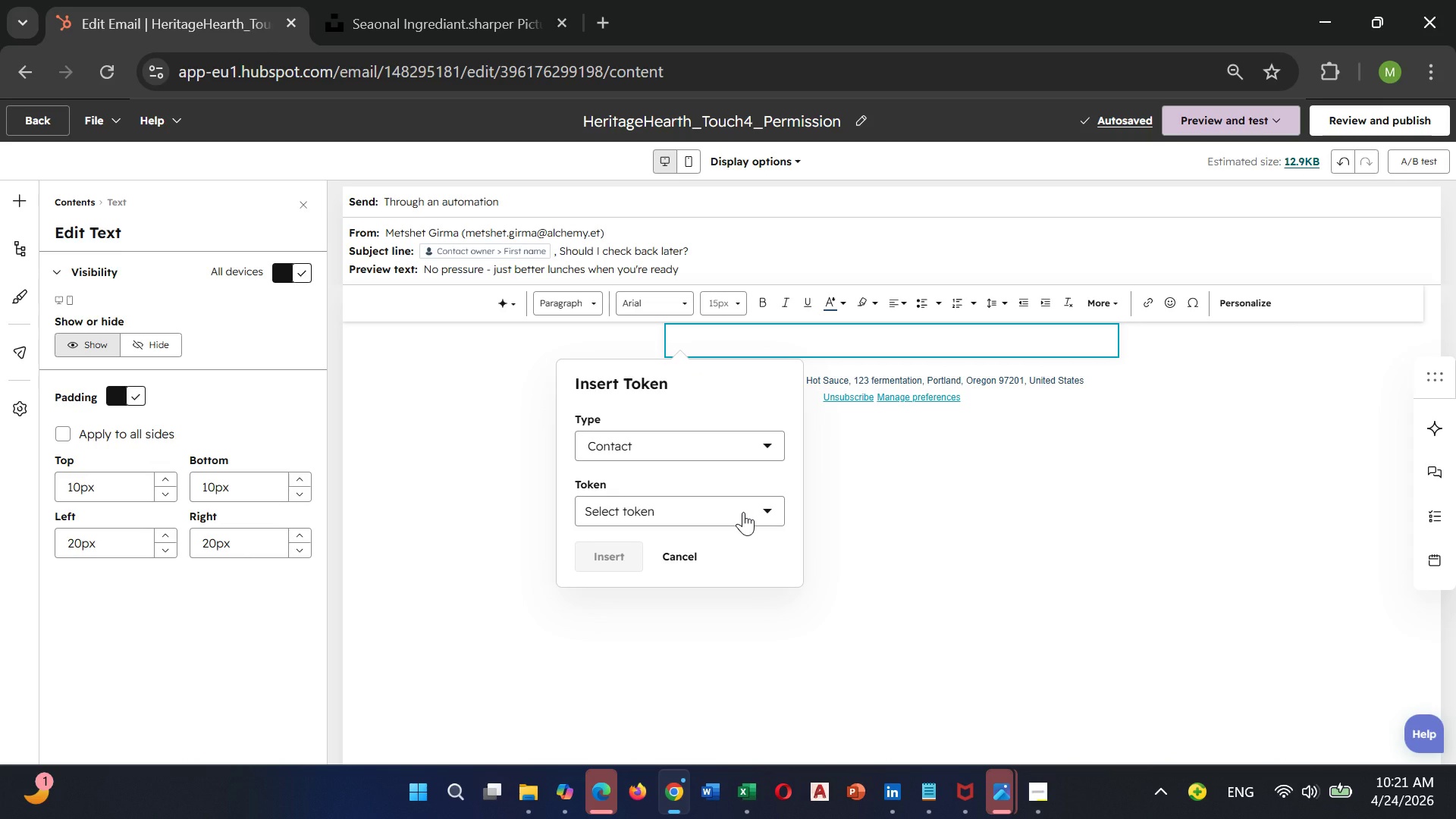 
left_click([743, 512])
 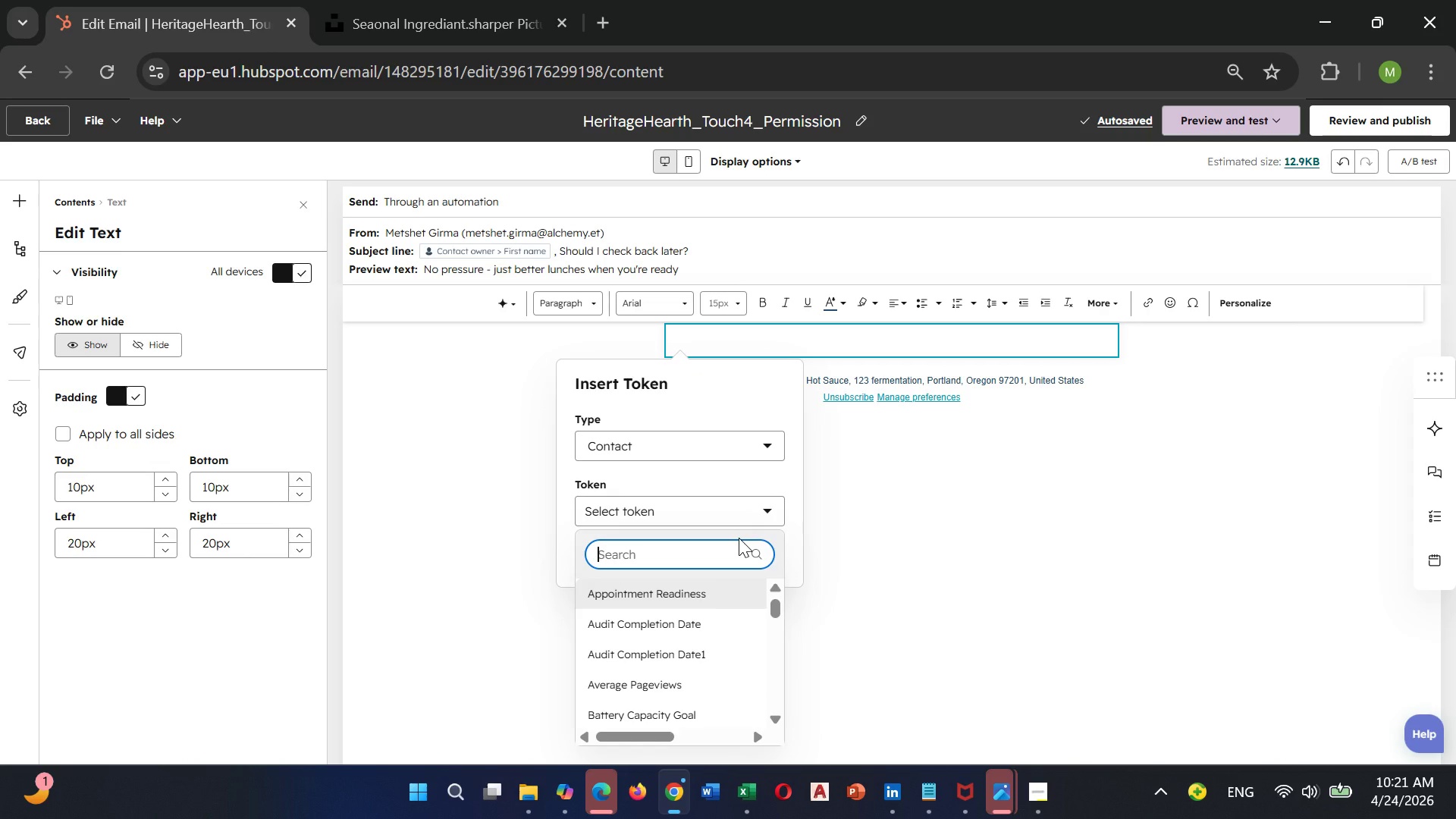 
type(first)
 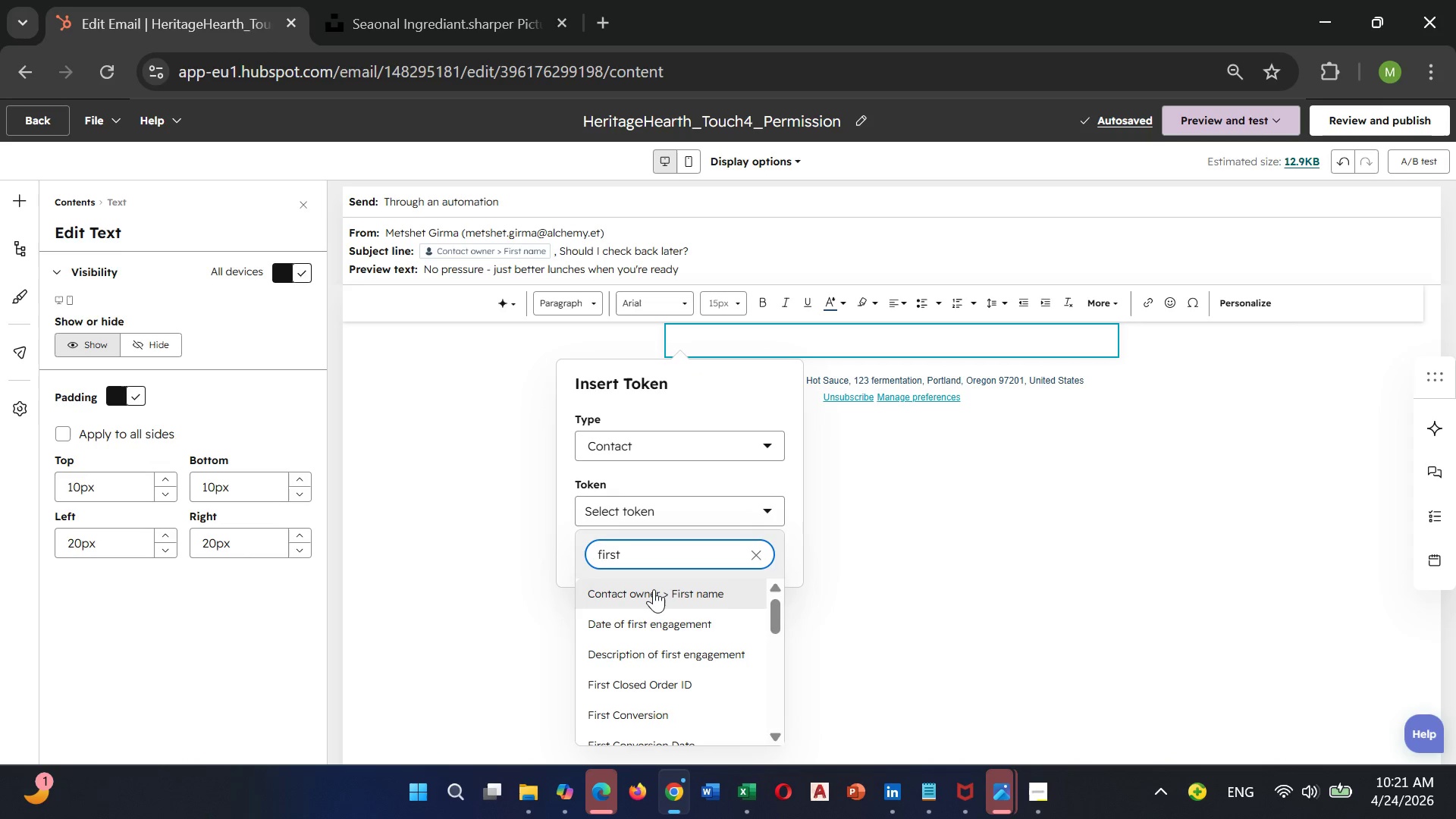 
left_click([654, 589])
 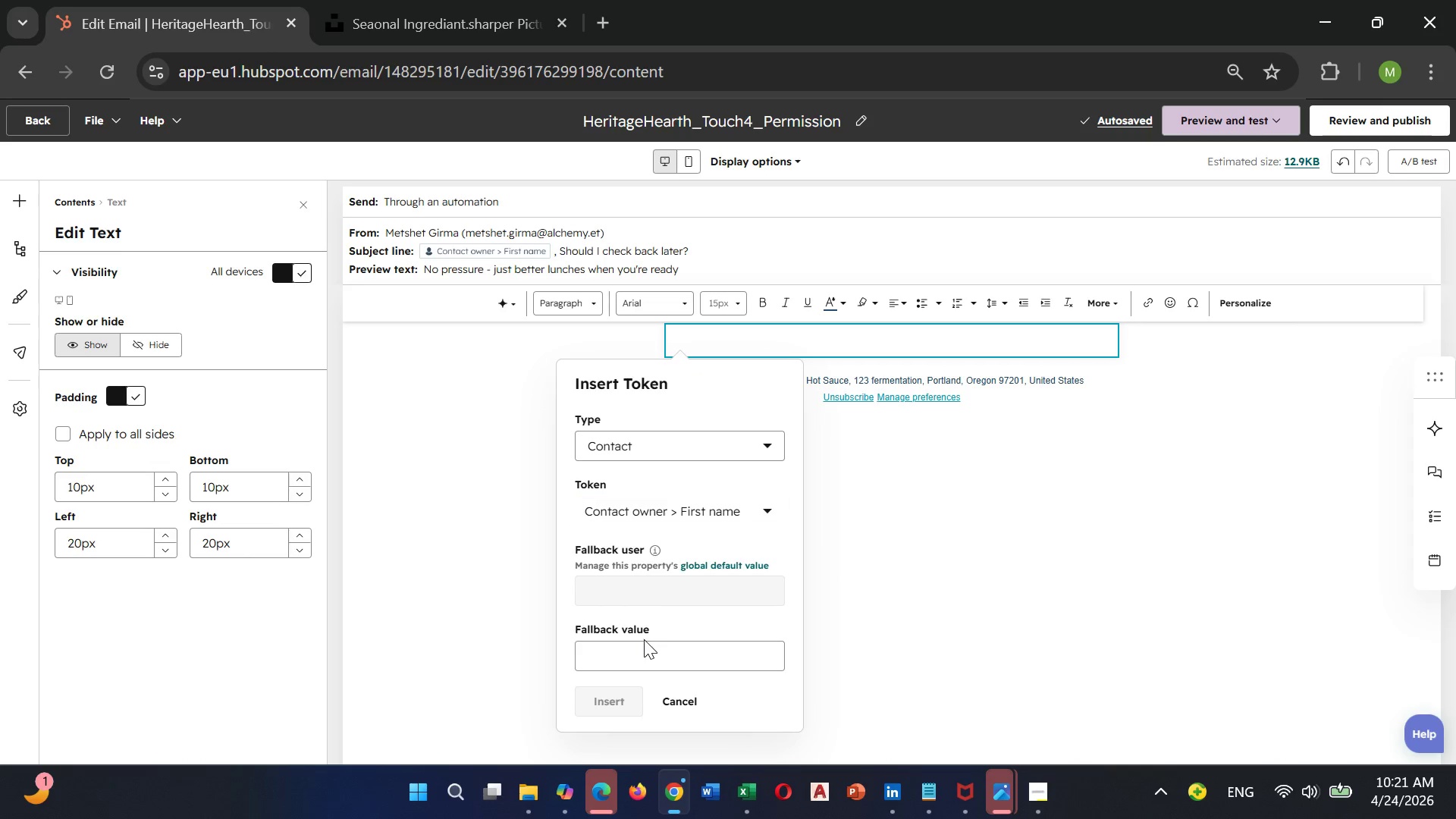 
left_click([644, 639])
 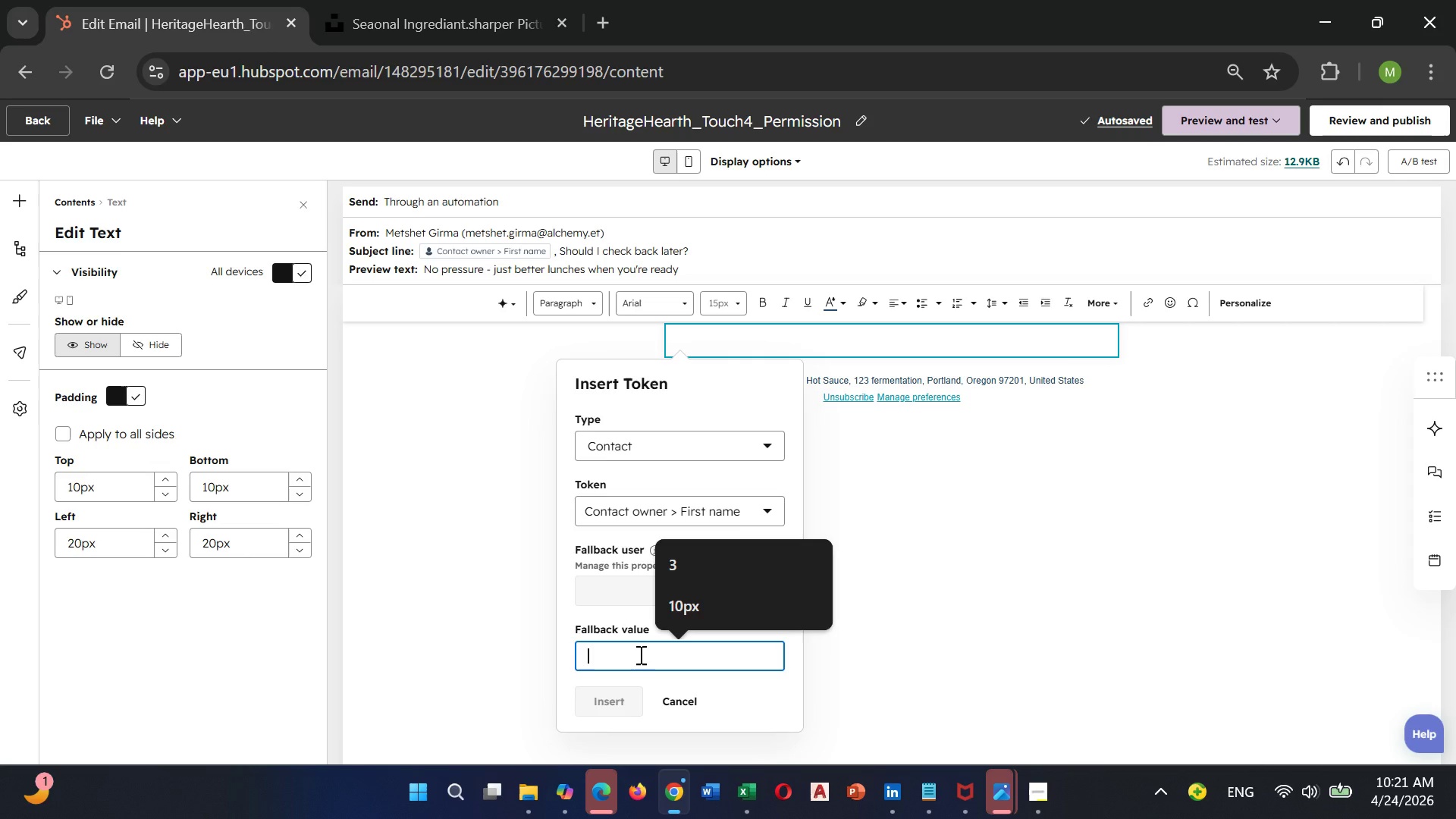 
left_click([639, 654])
 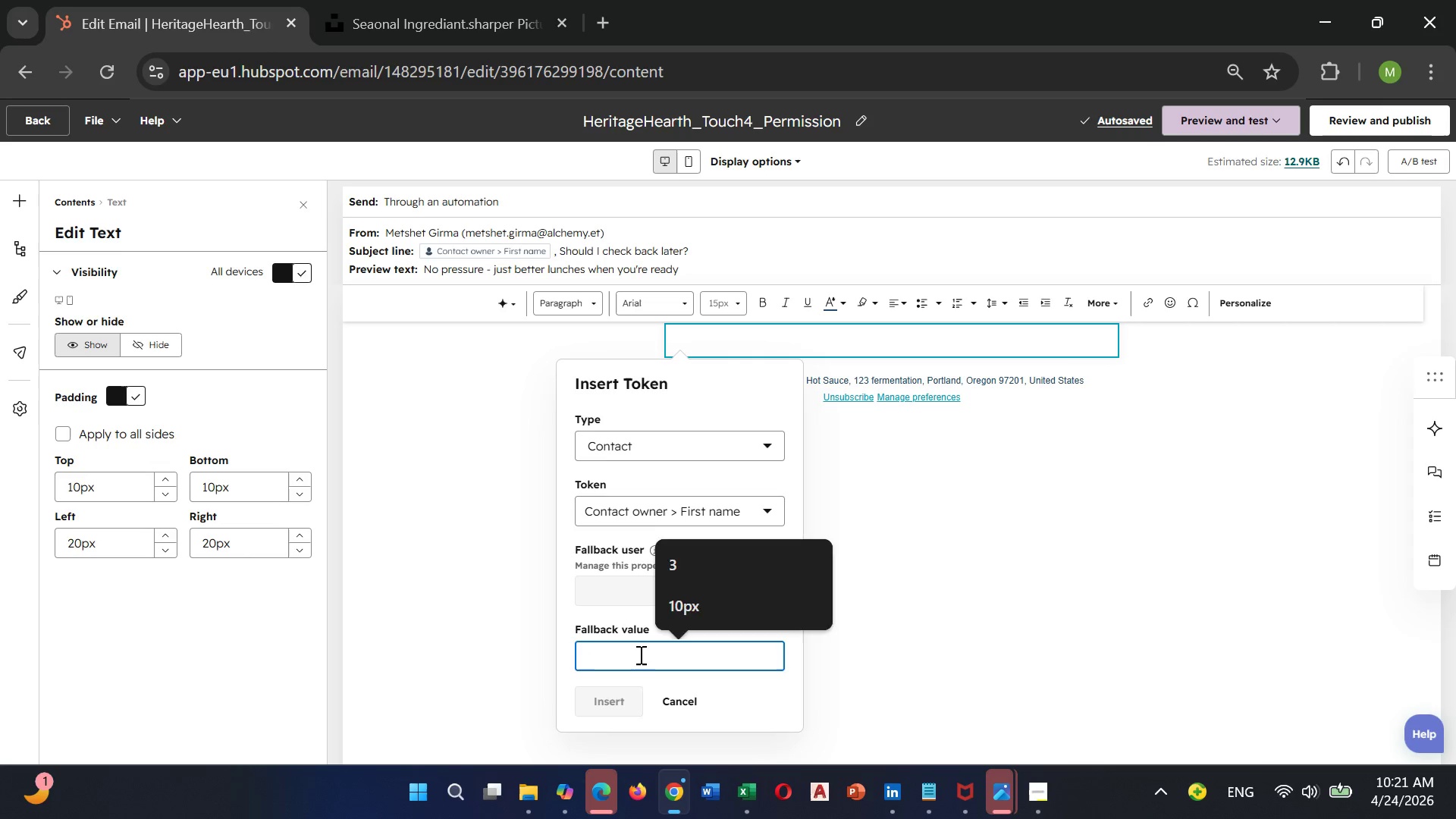 
type(First name)
 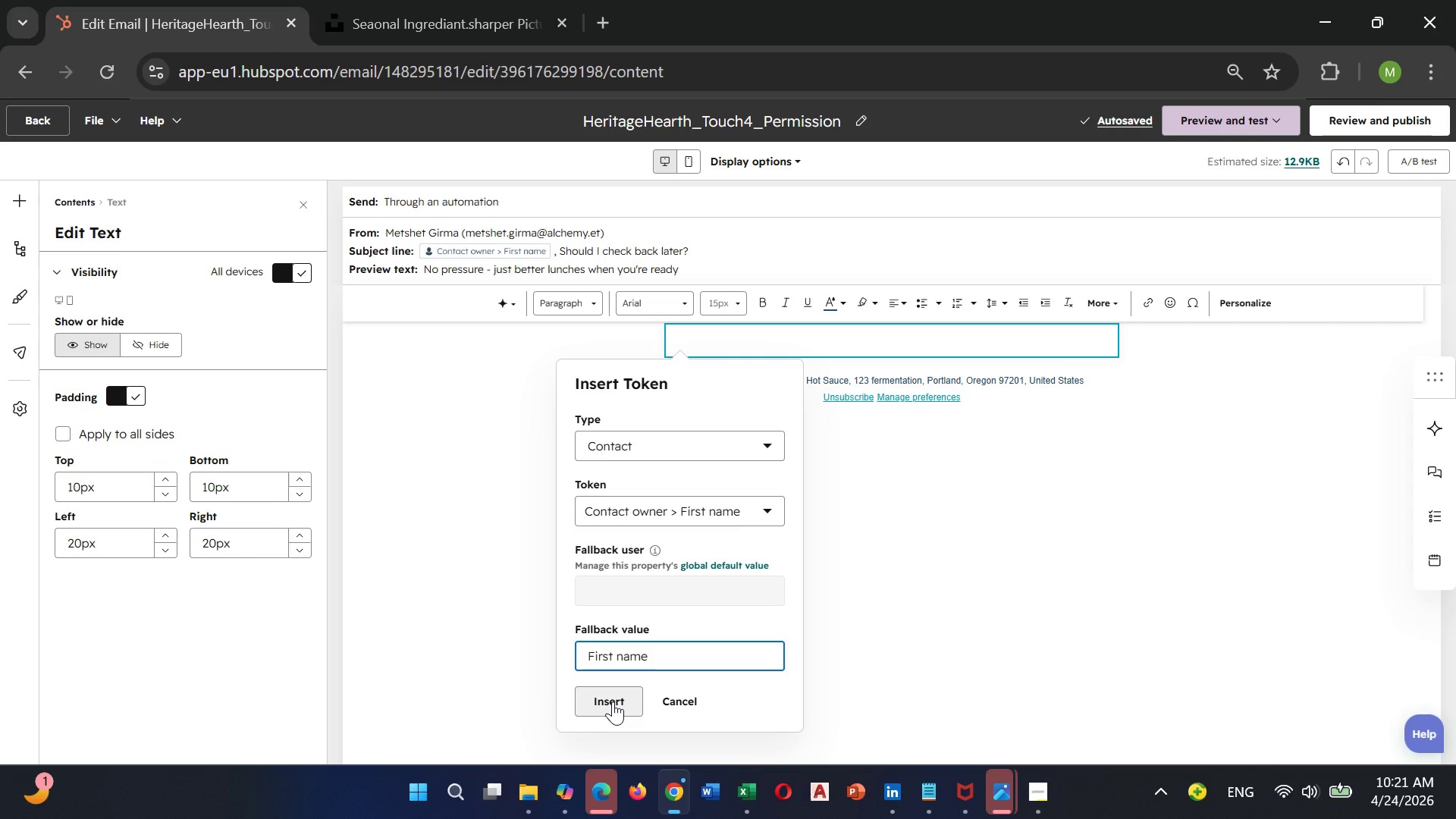 
left_click([613, 701])
 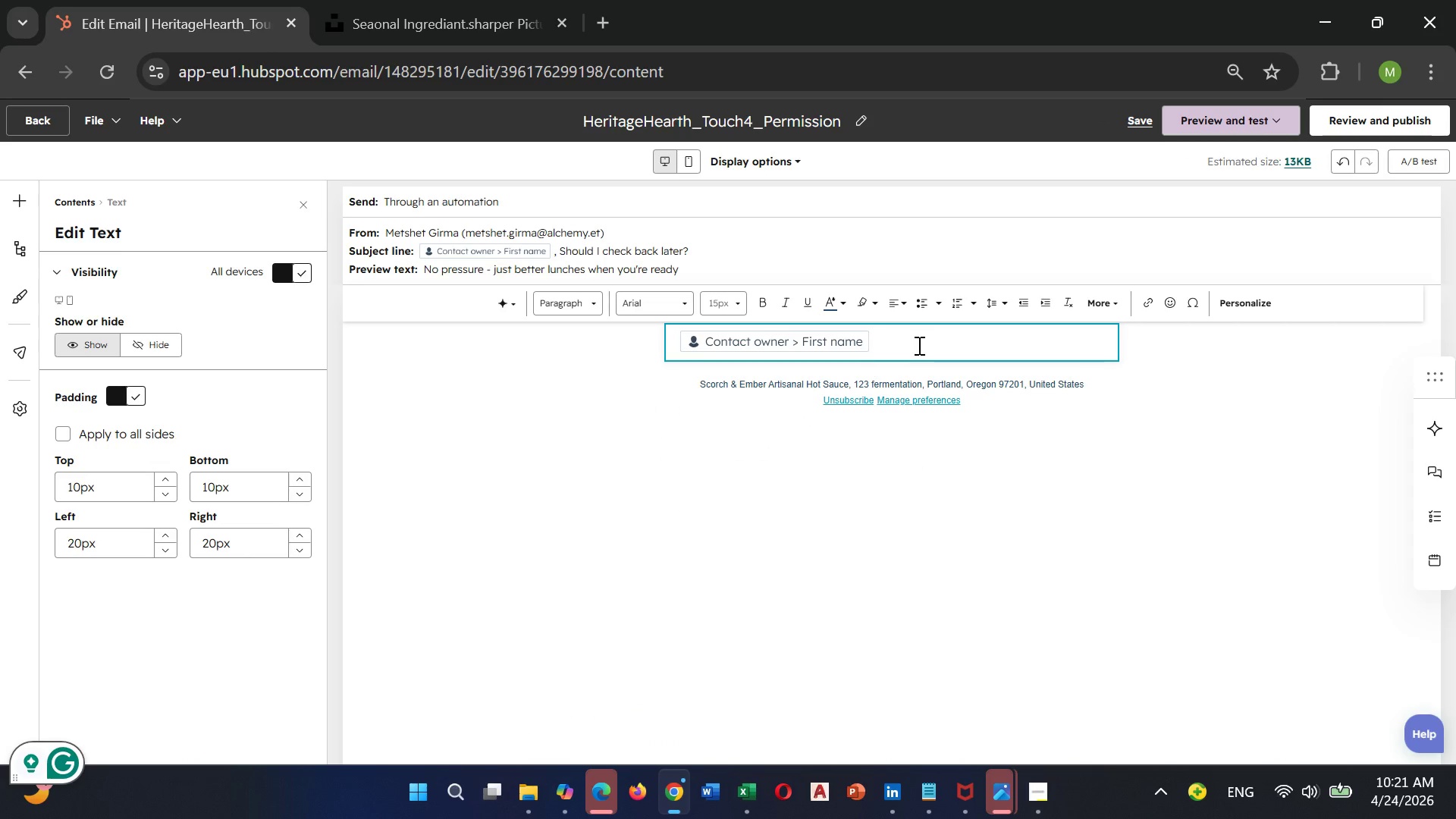 
left_click([918, 345])
 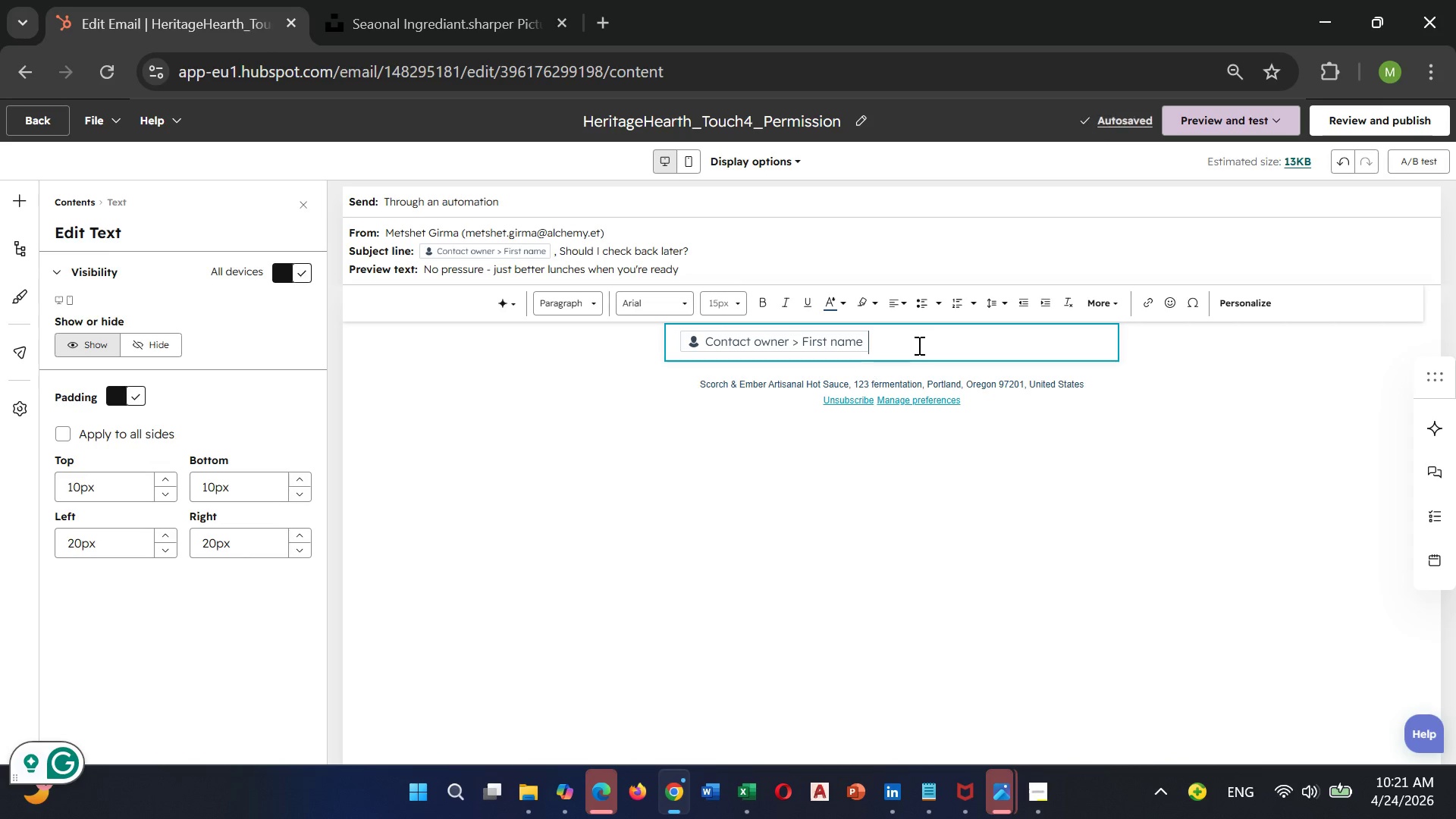 
key(Space)
 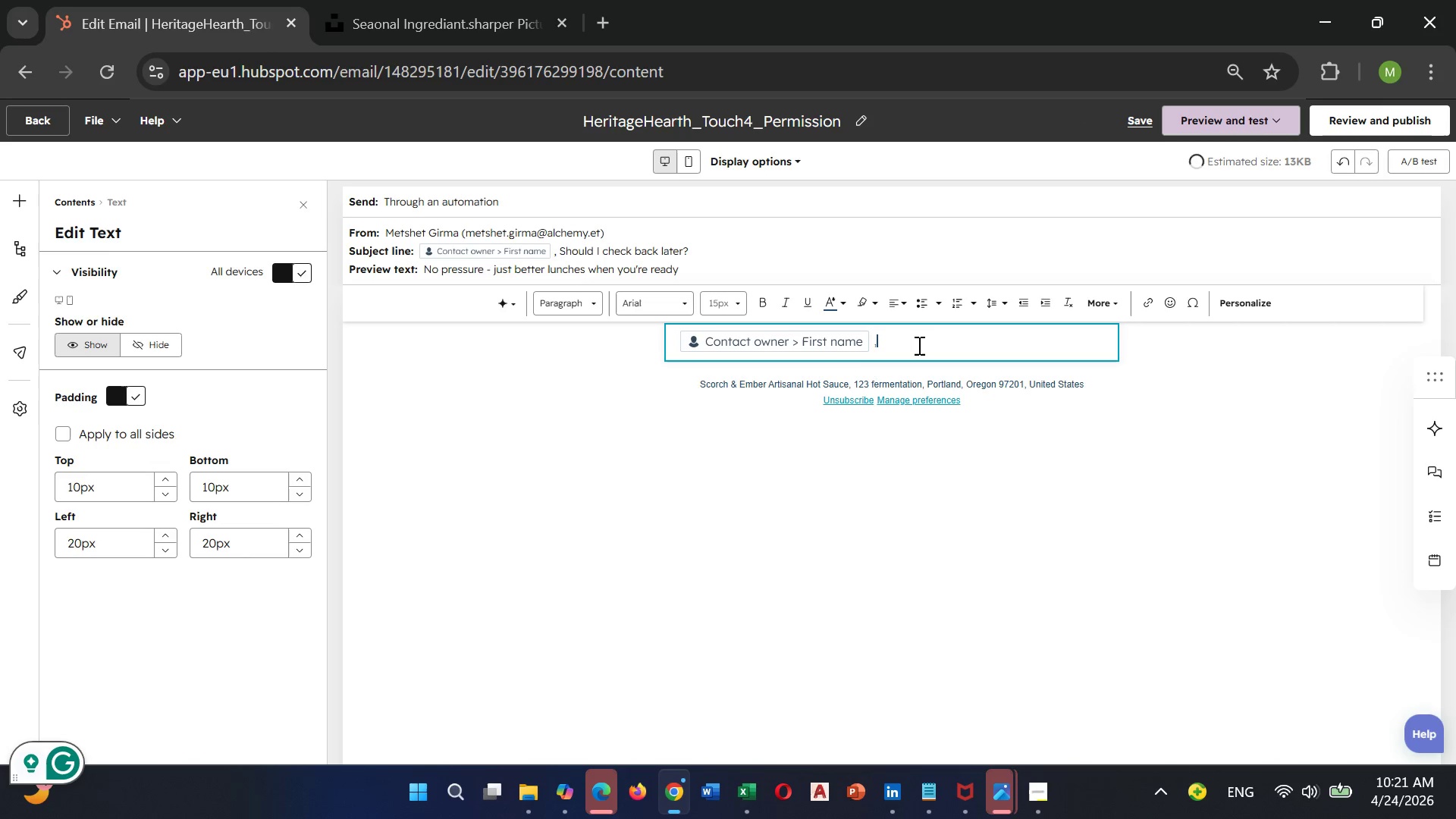 
key(Comma)
 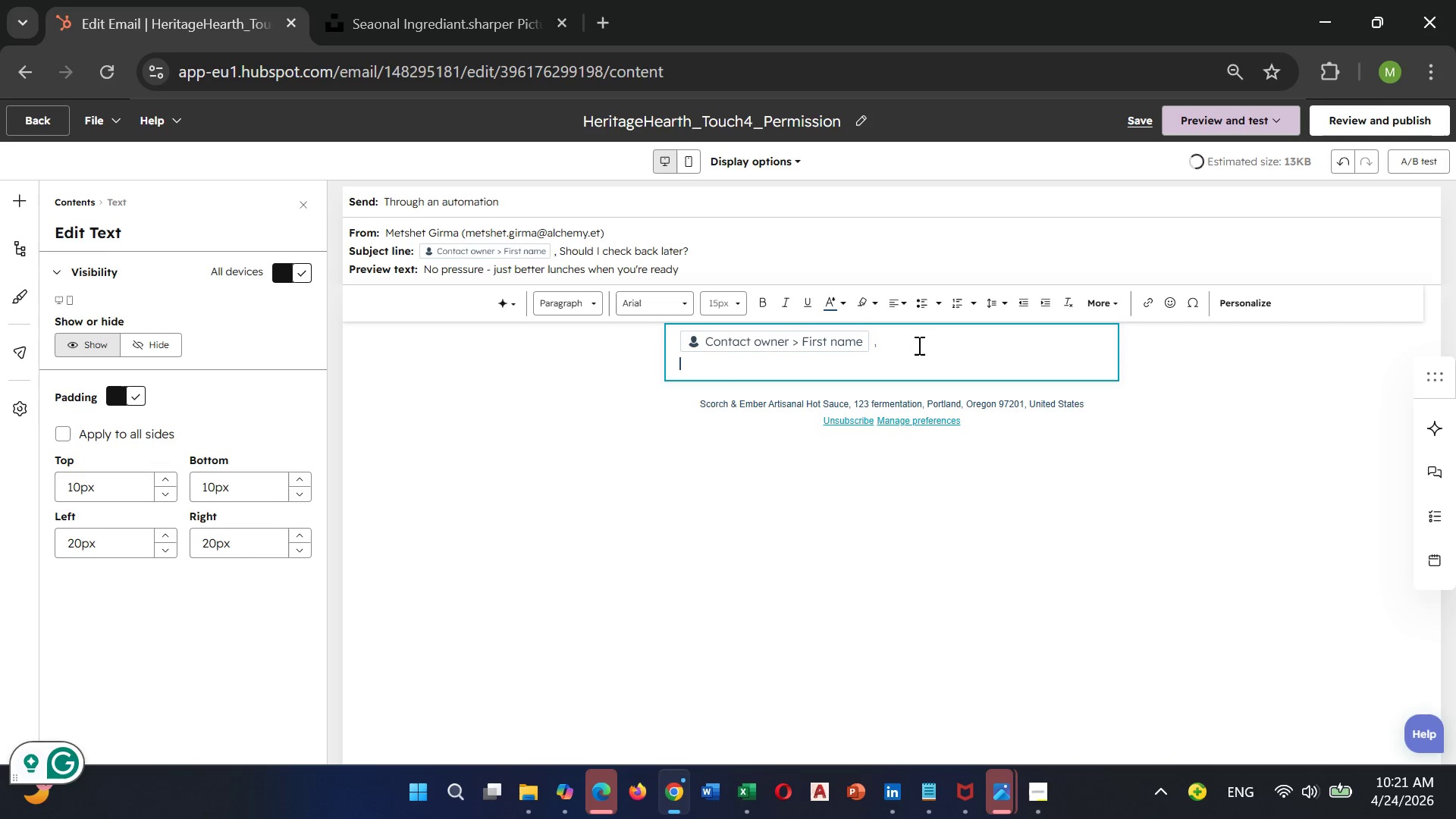 
key(Enter)
 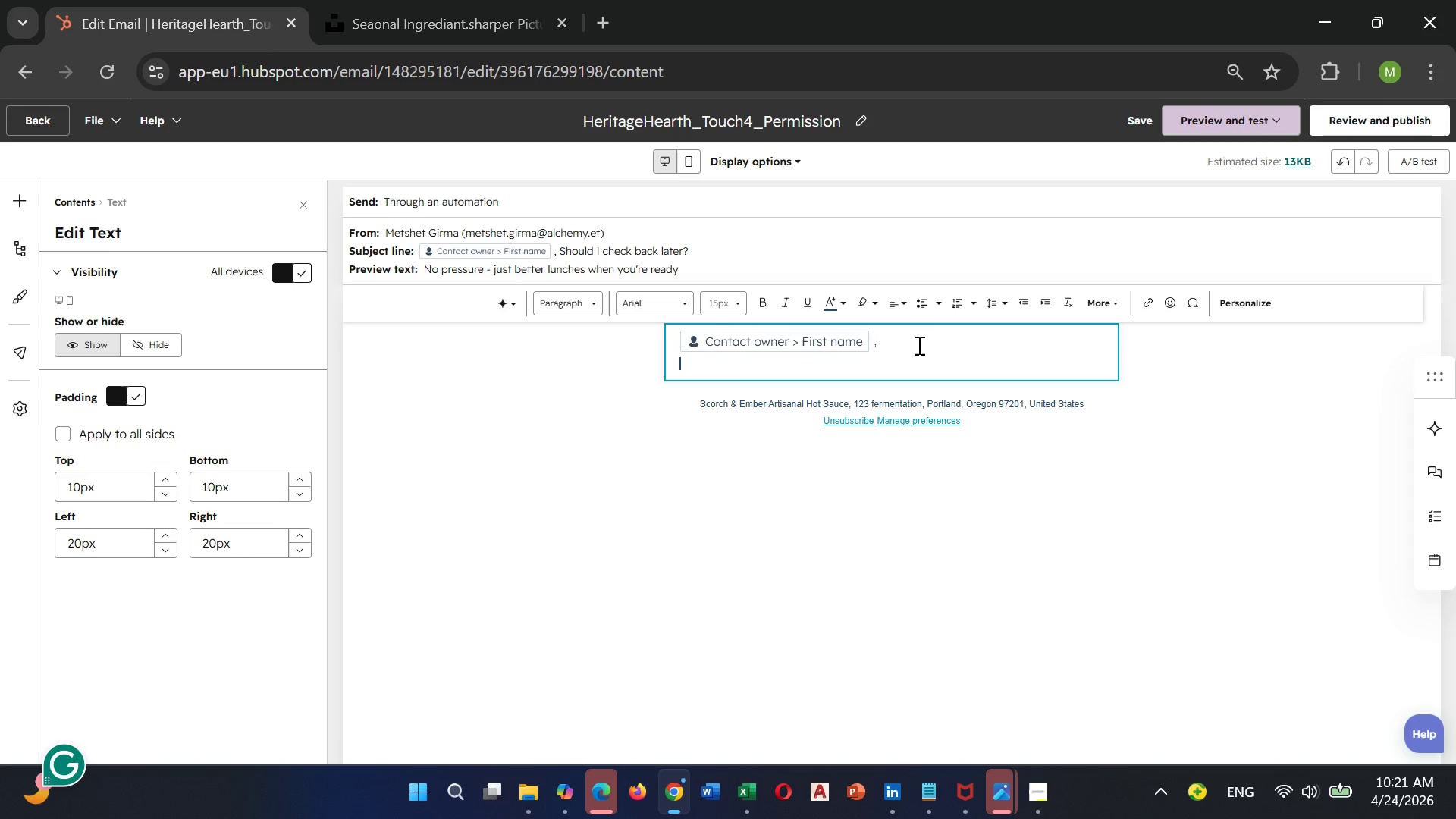 
type(I know you're busy.)
 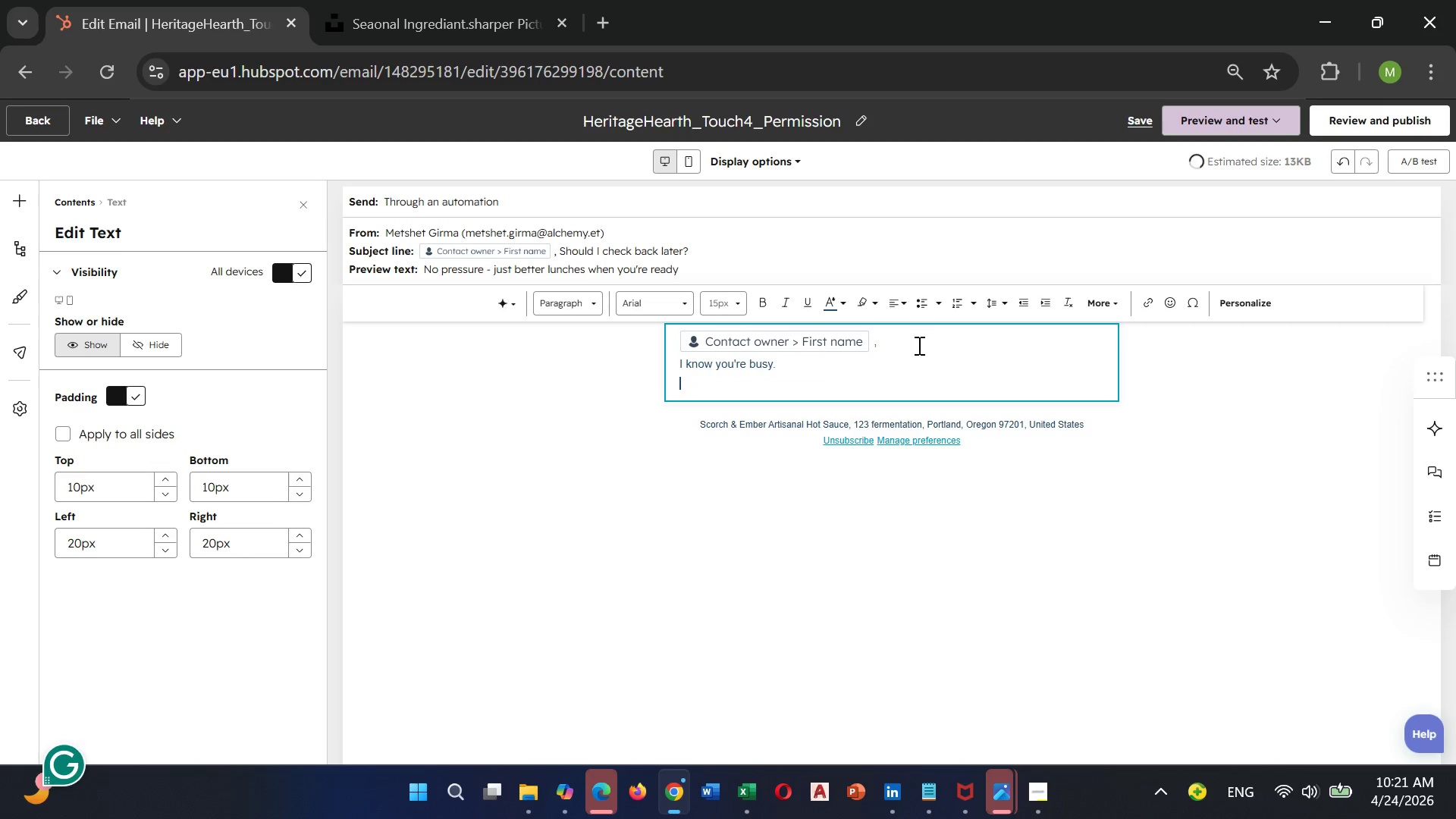 
key(Enter)
 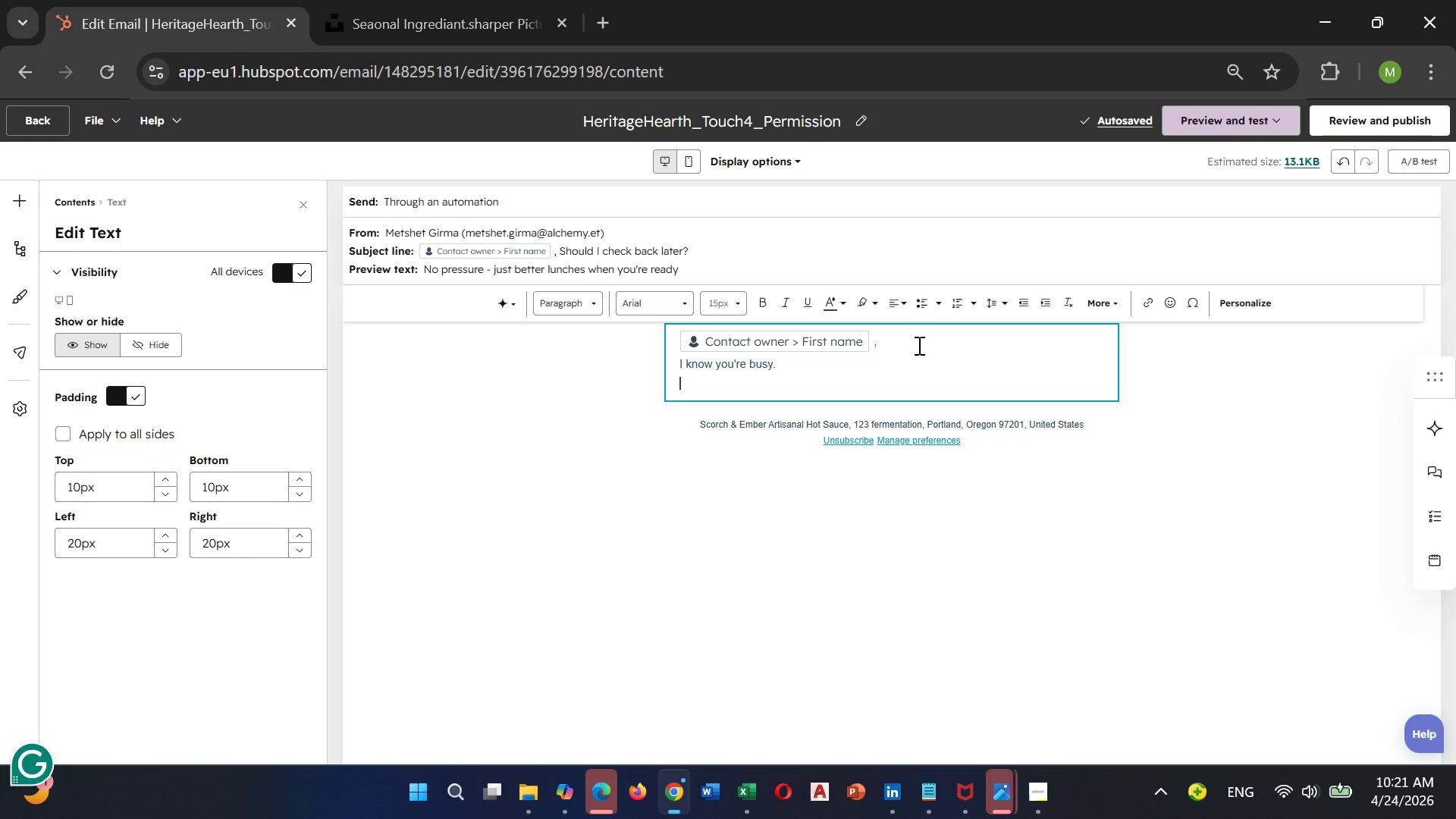 
key(Enter)
 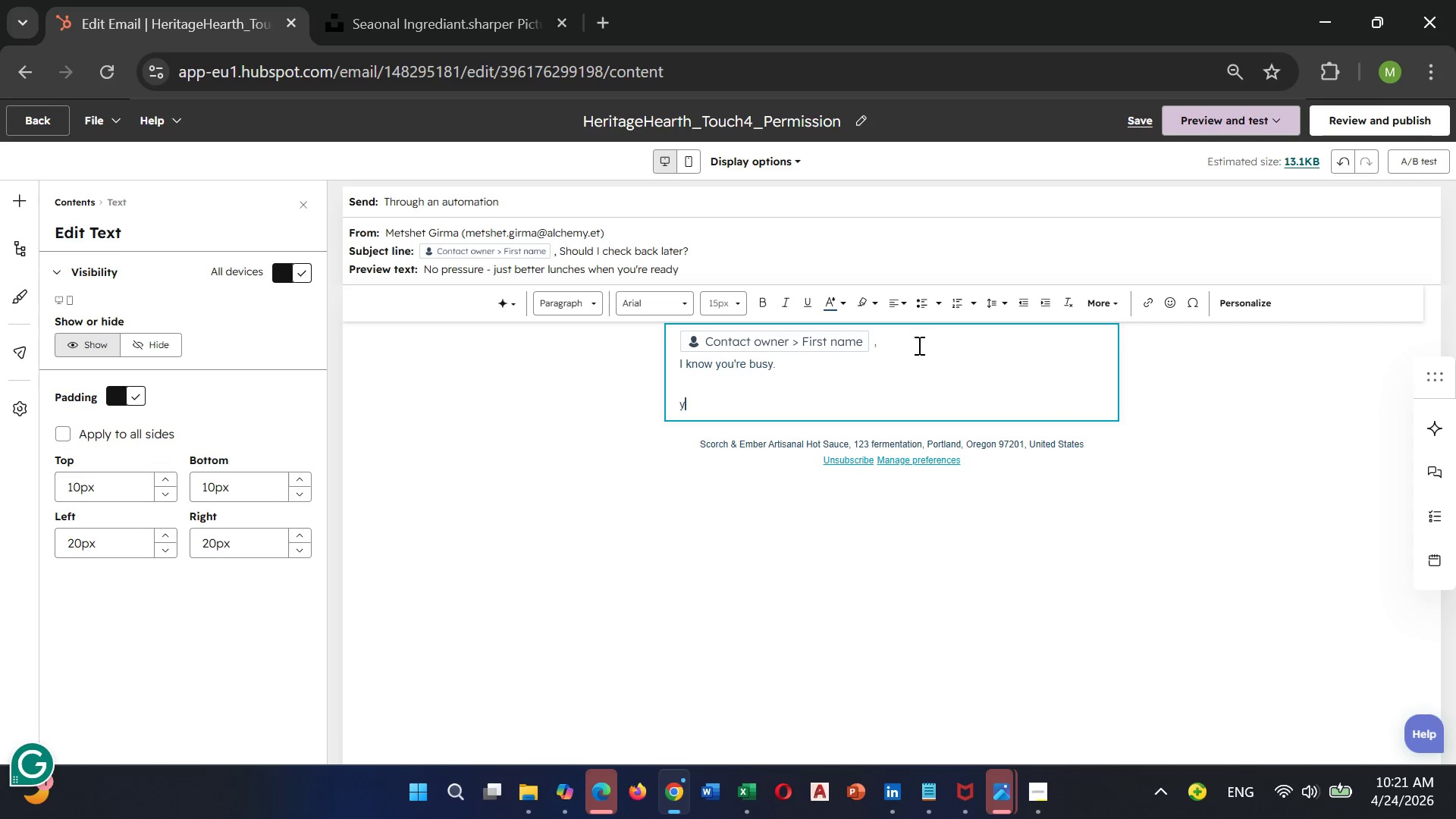 
type(you)
key(Backspace)
key(Backspace)
key(Backspace)
key(Backspace)
type(you've got meetings to run)
 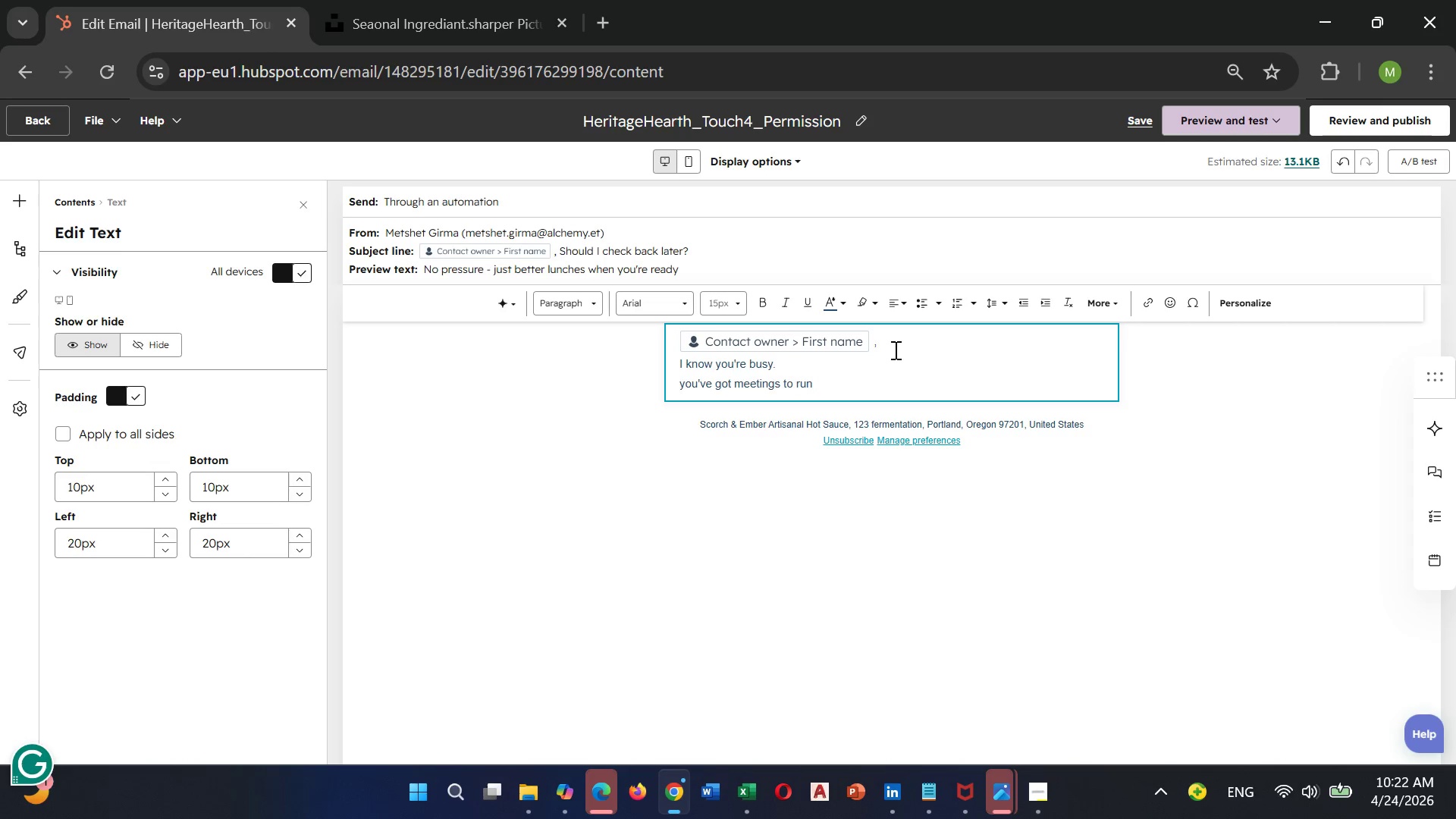 
type(, teams to mange)
 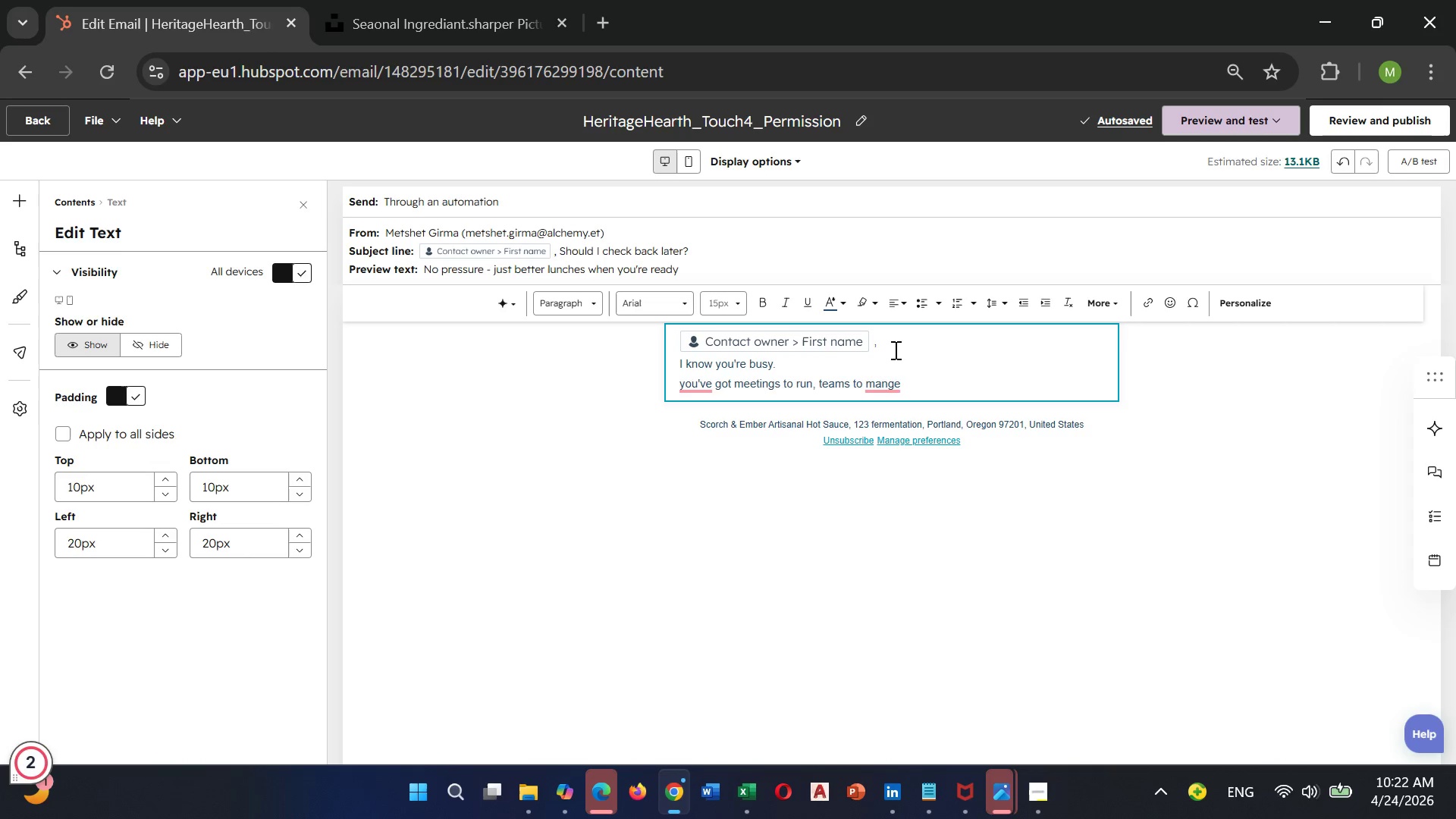 
wait(5.14)
 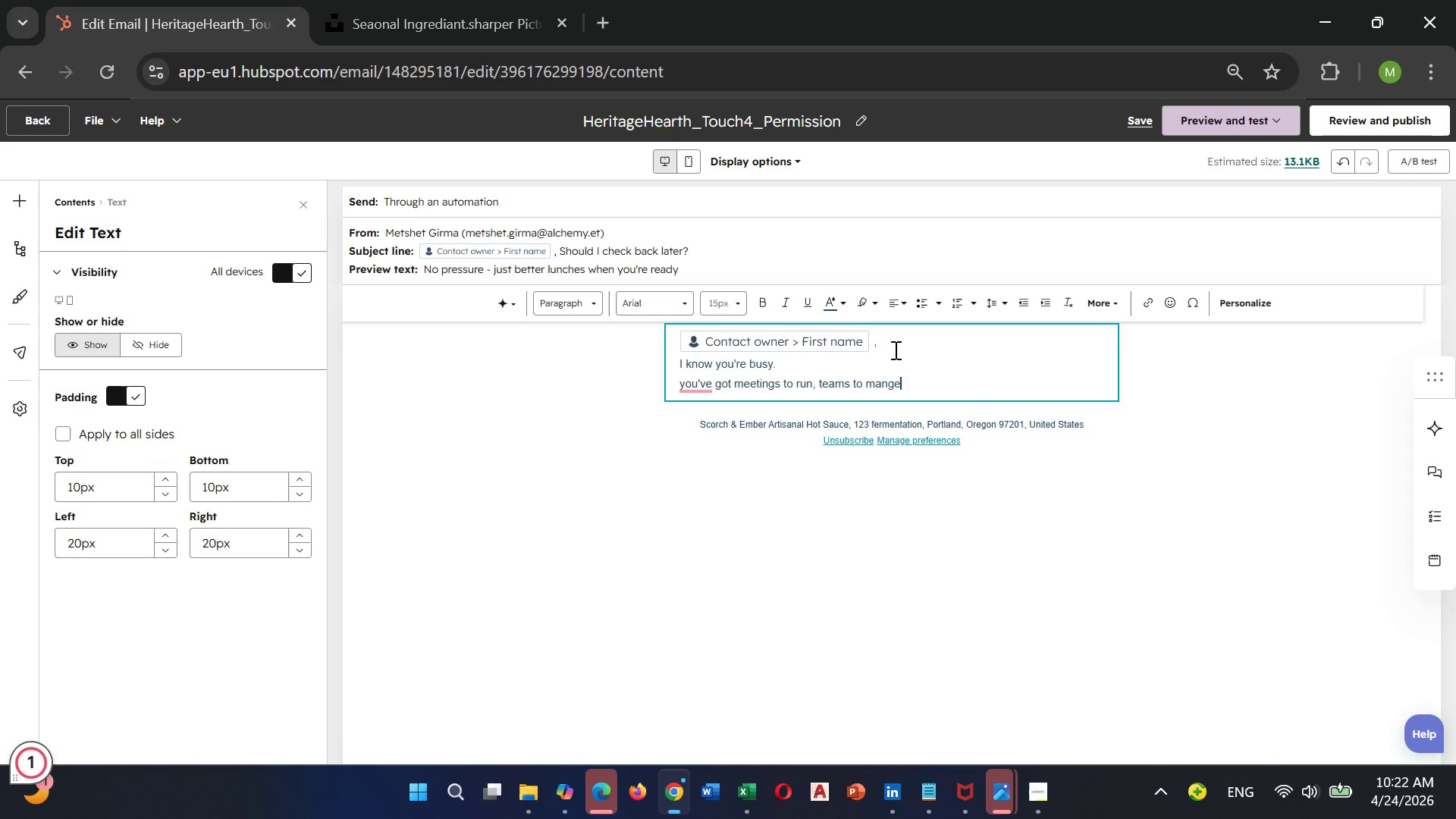 
type(, and)
 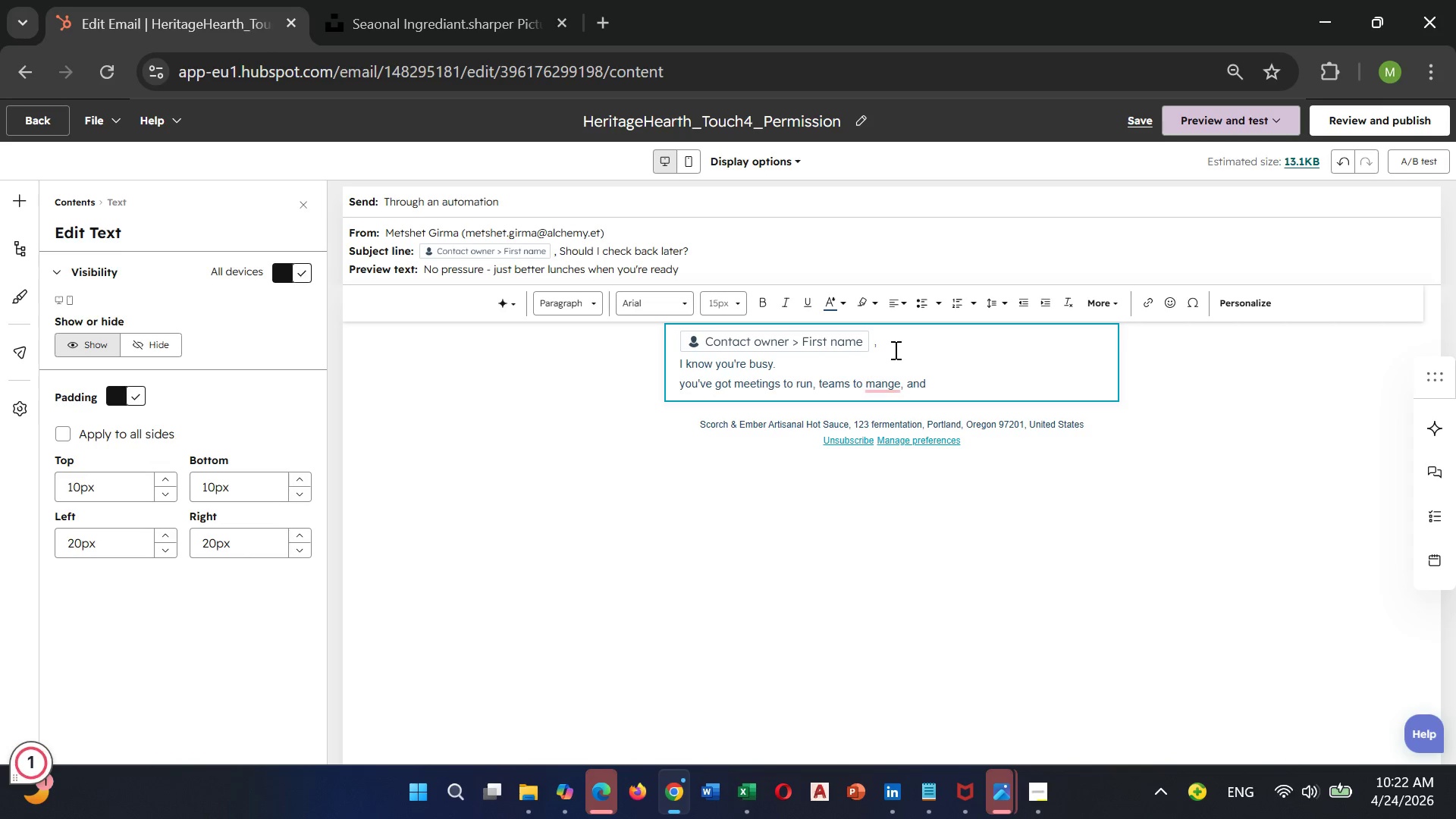 
type( pro)
 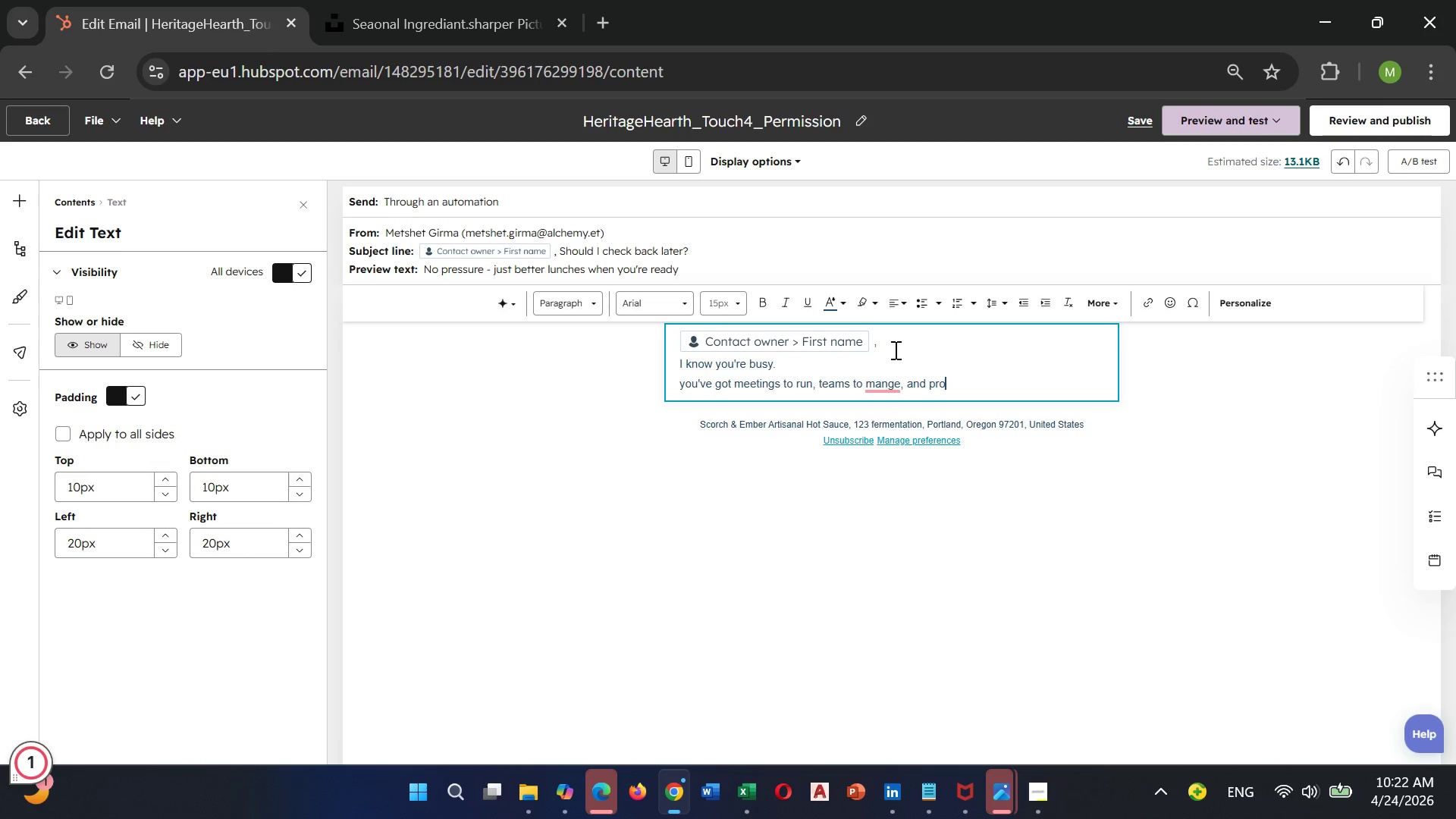 
type(bably)
 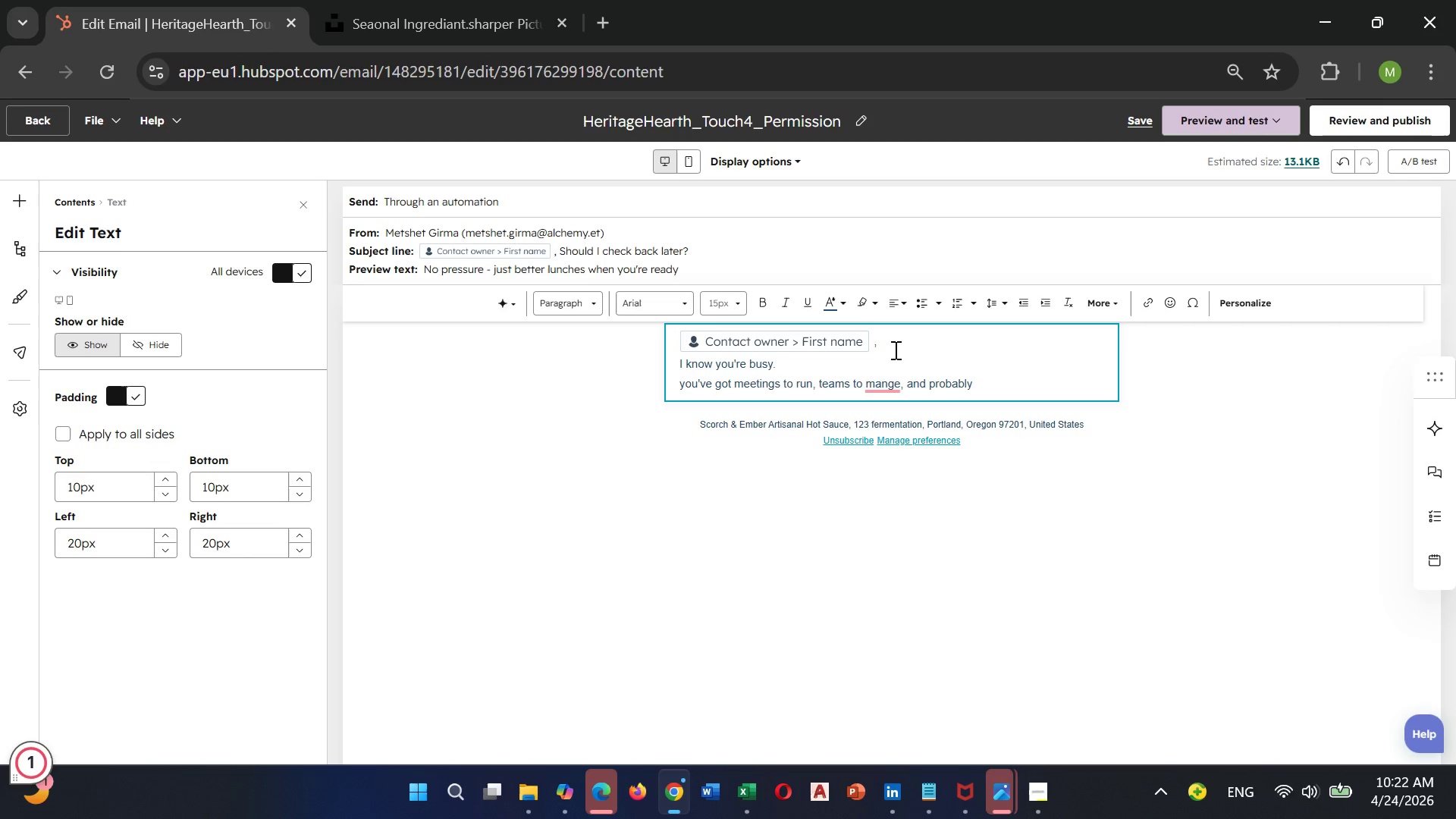 
type( a dozen catr)
key(Backspace)
type(ering)
 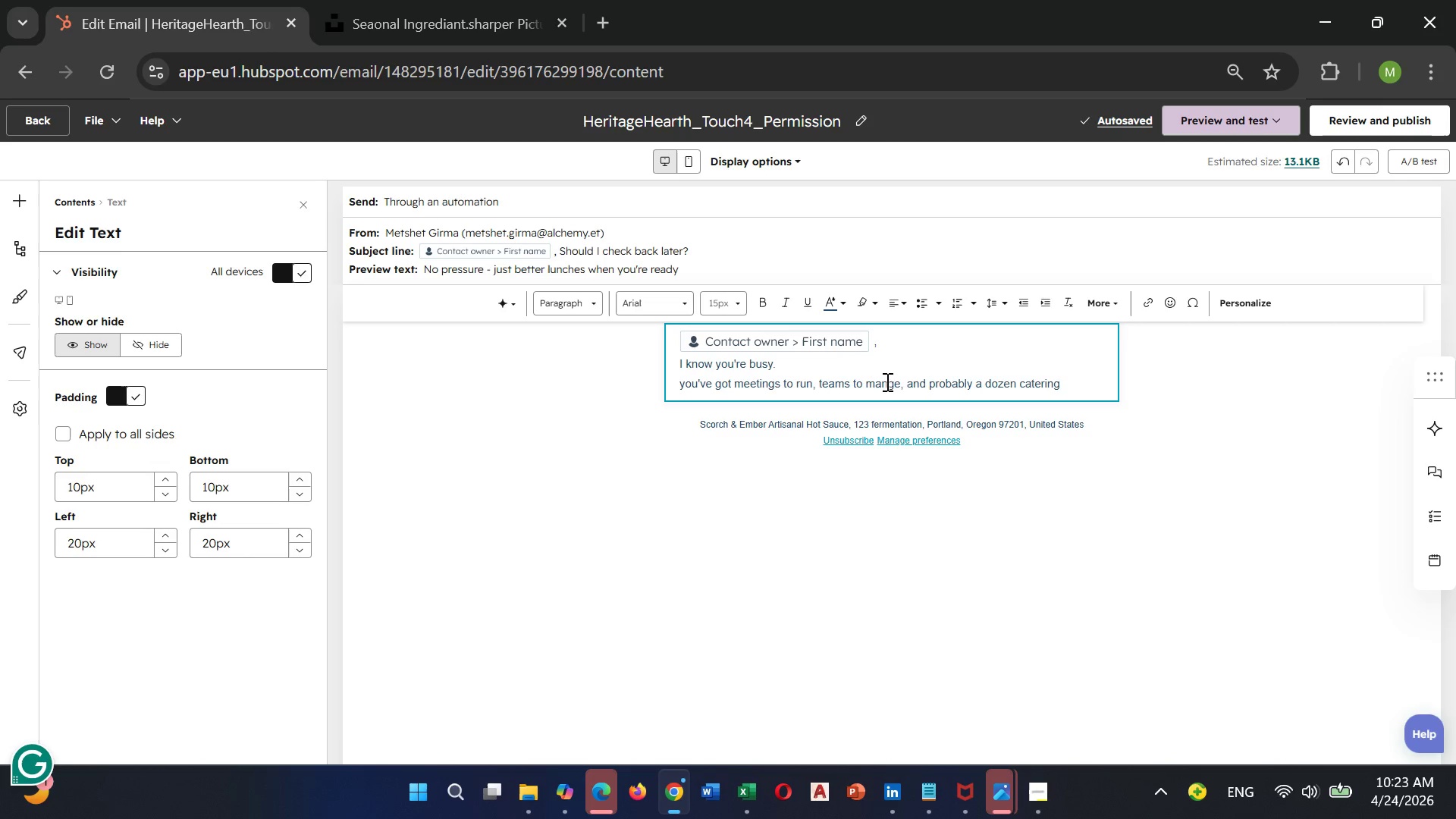 
wait(6.09)
 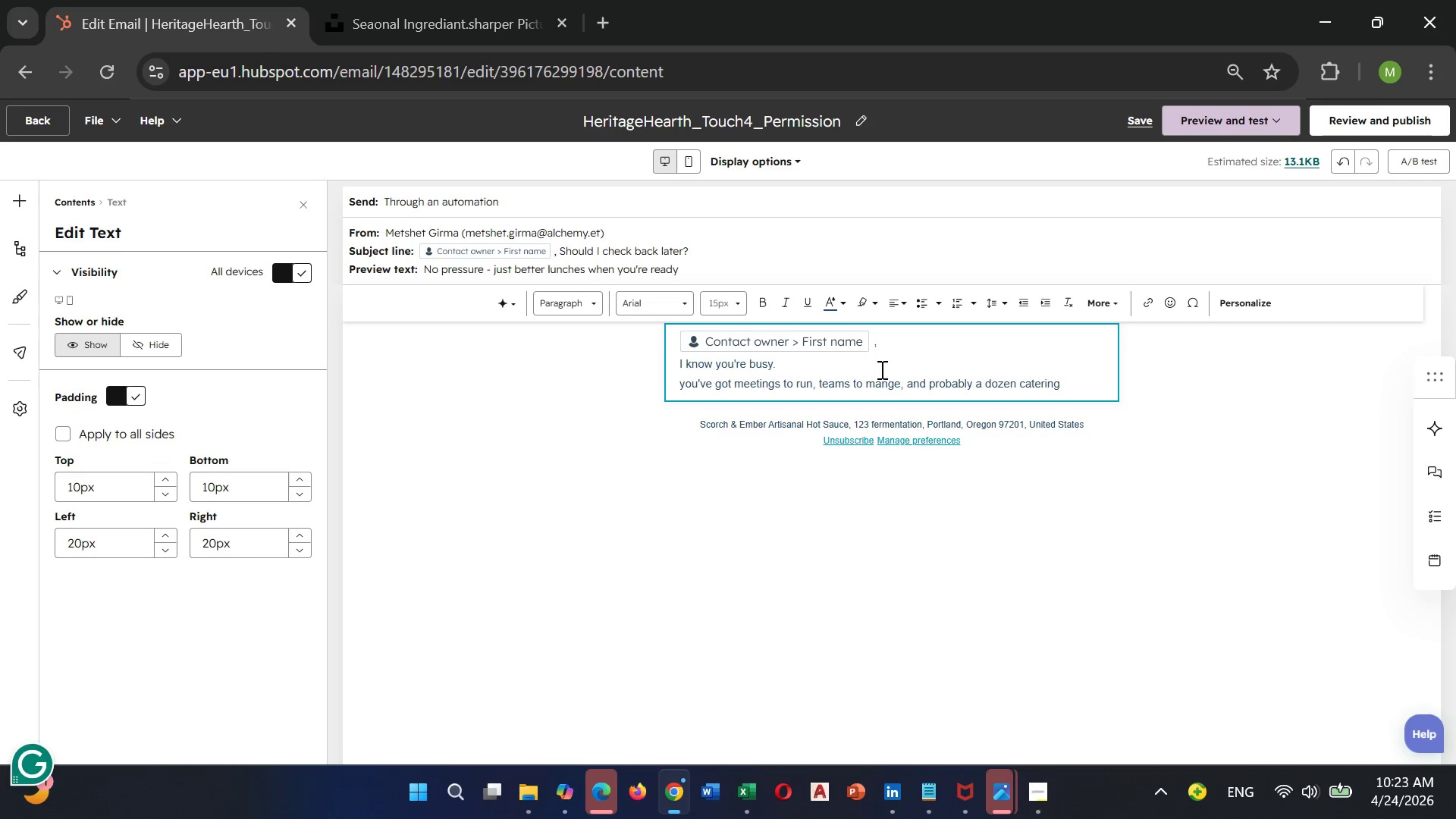 
left_click([890, 378])
 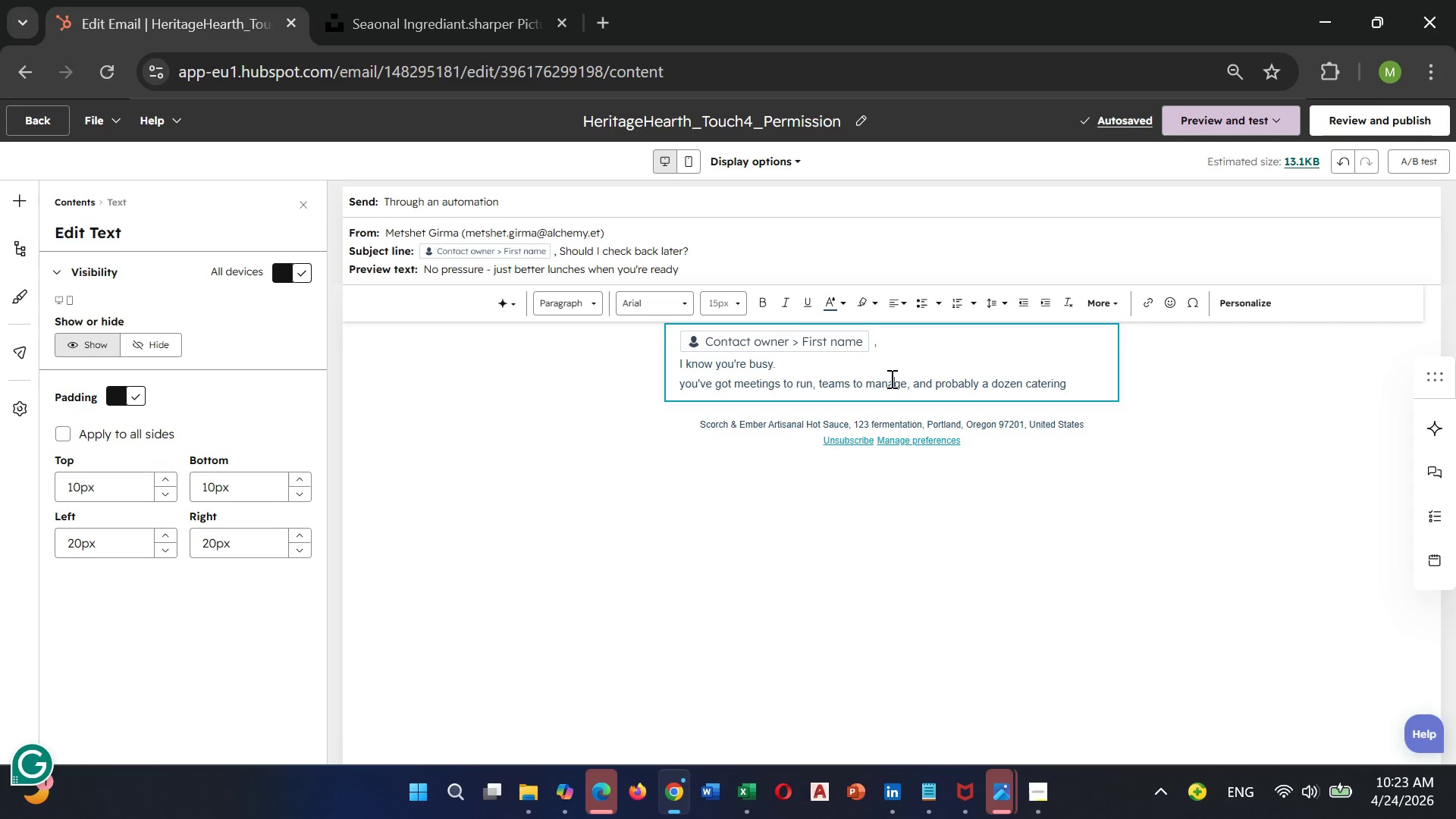 
key(A)
 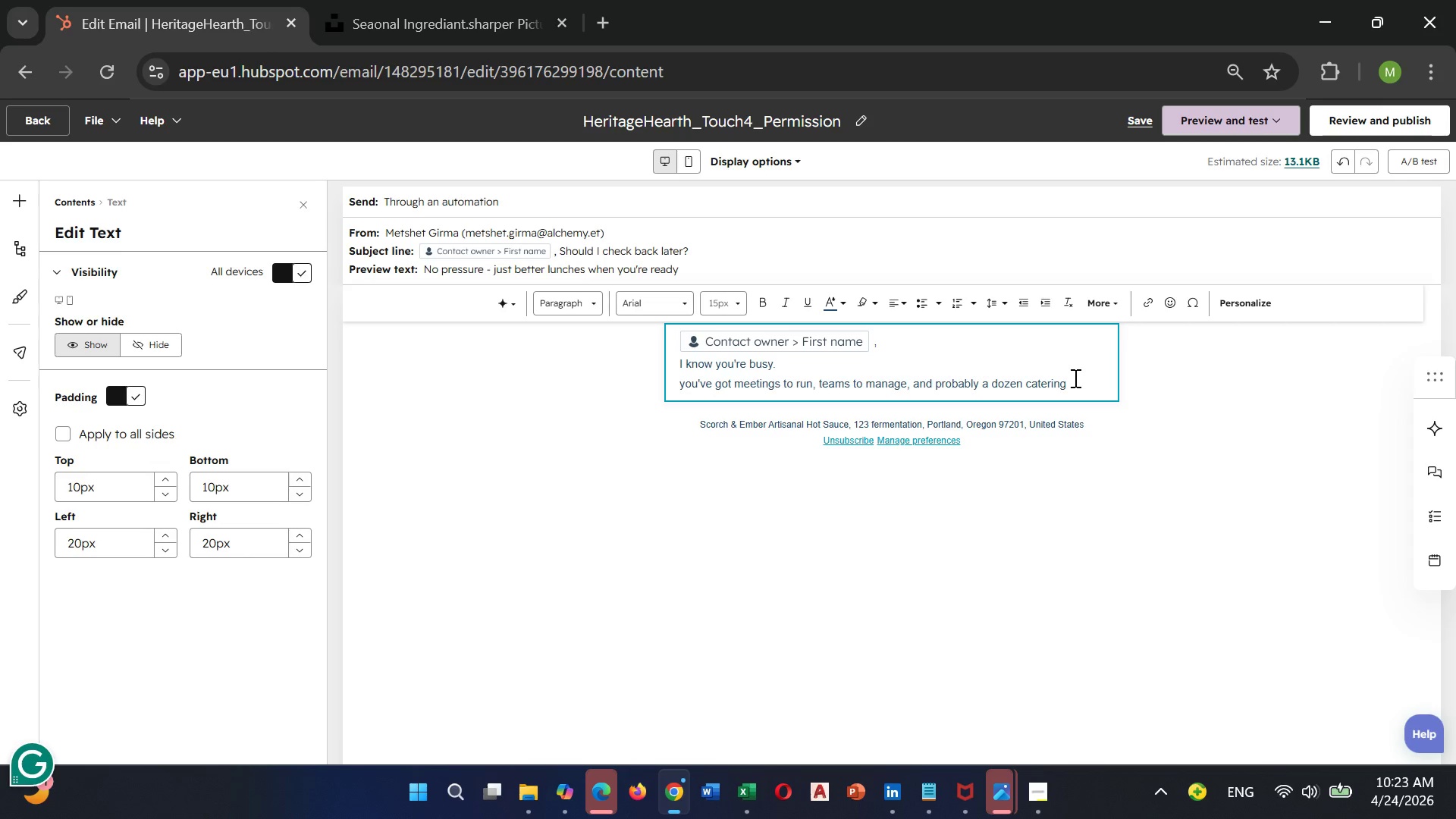 
left_click([1074, 378])
 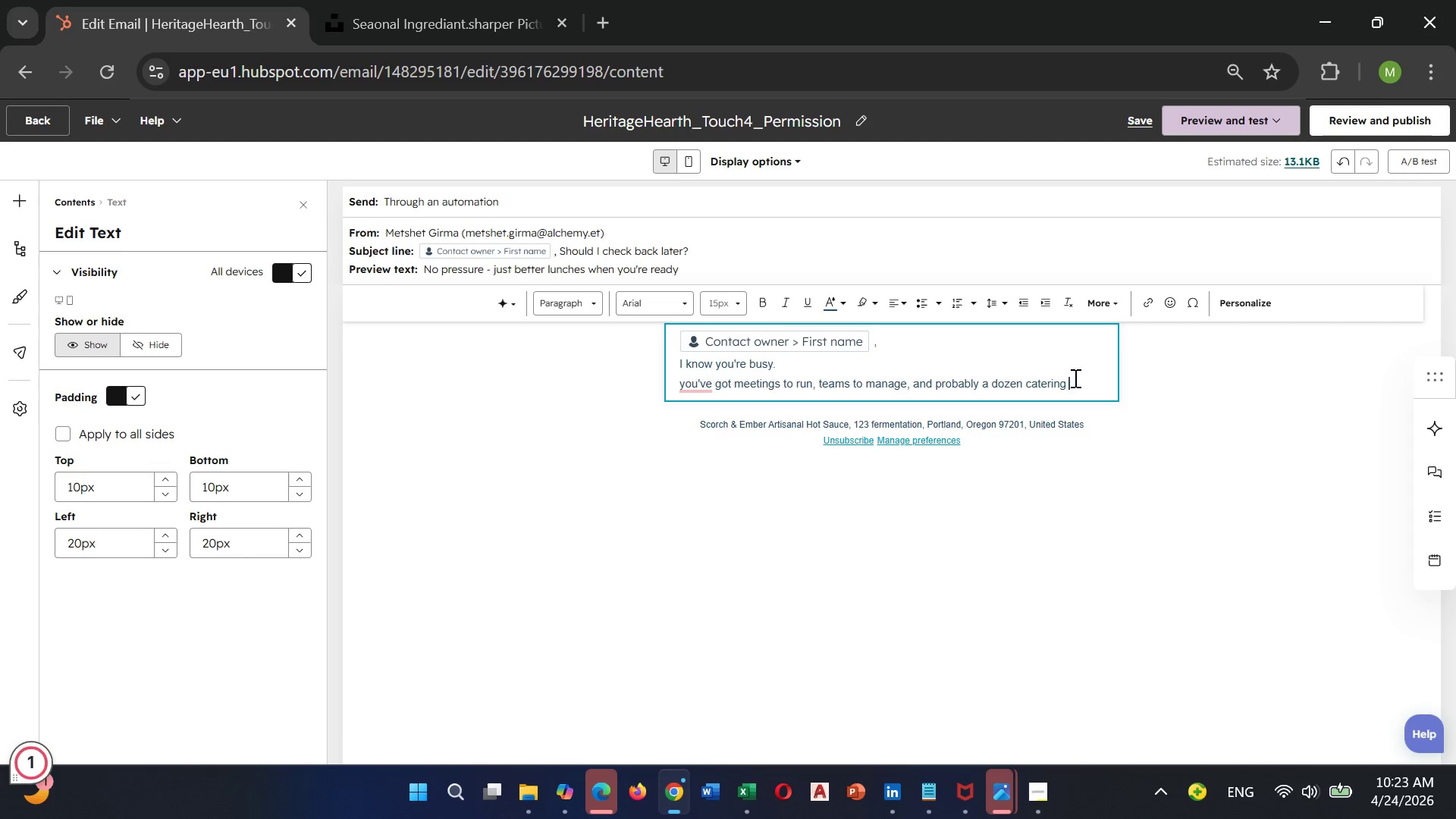 
type( samples on your desk.)
 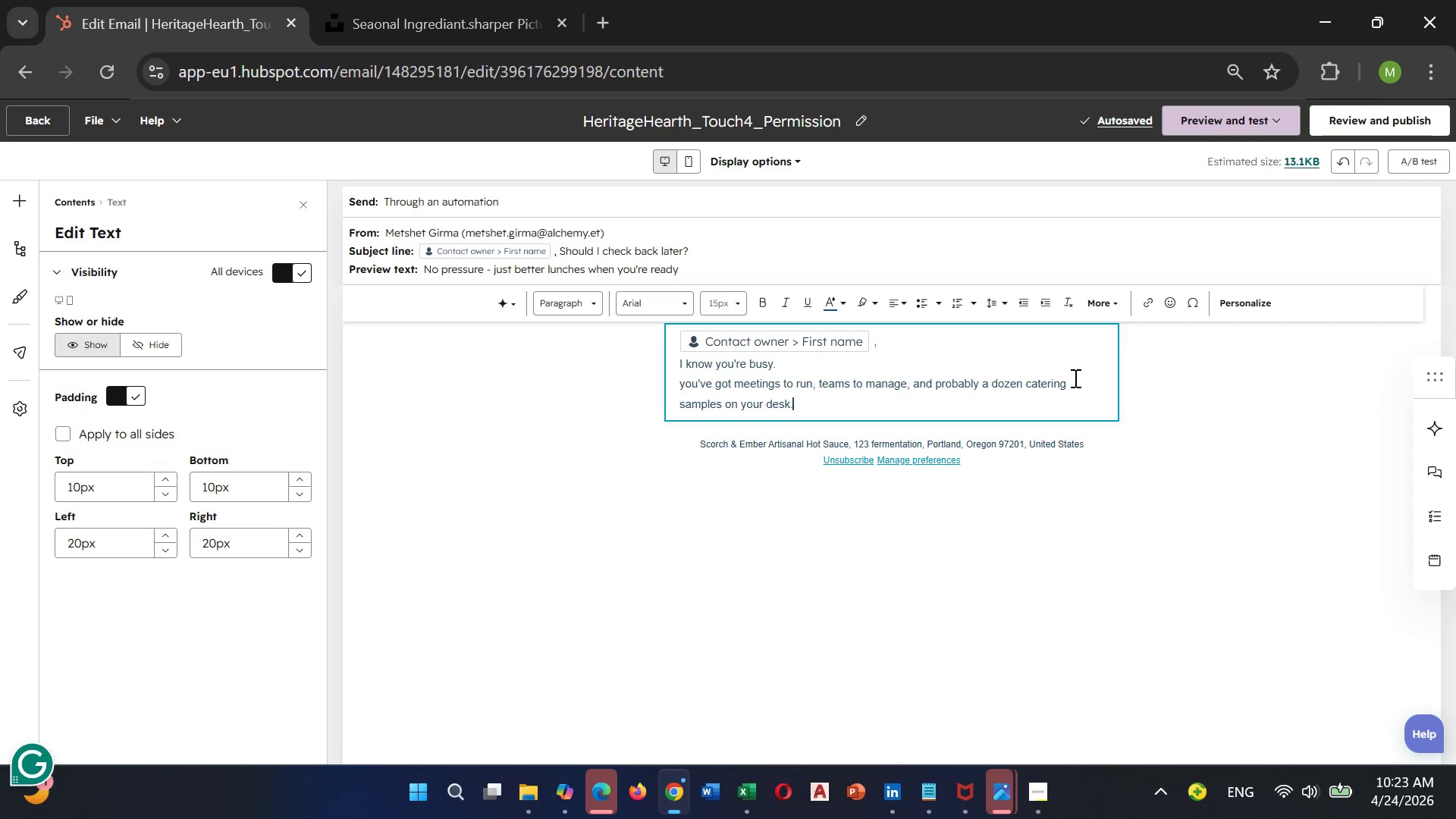 
key(Enter)
 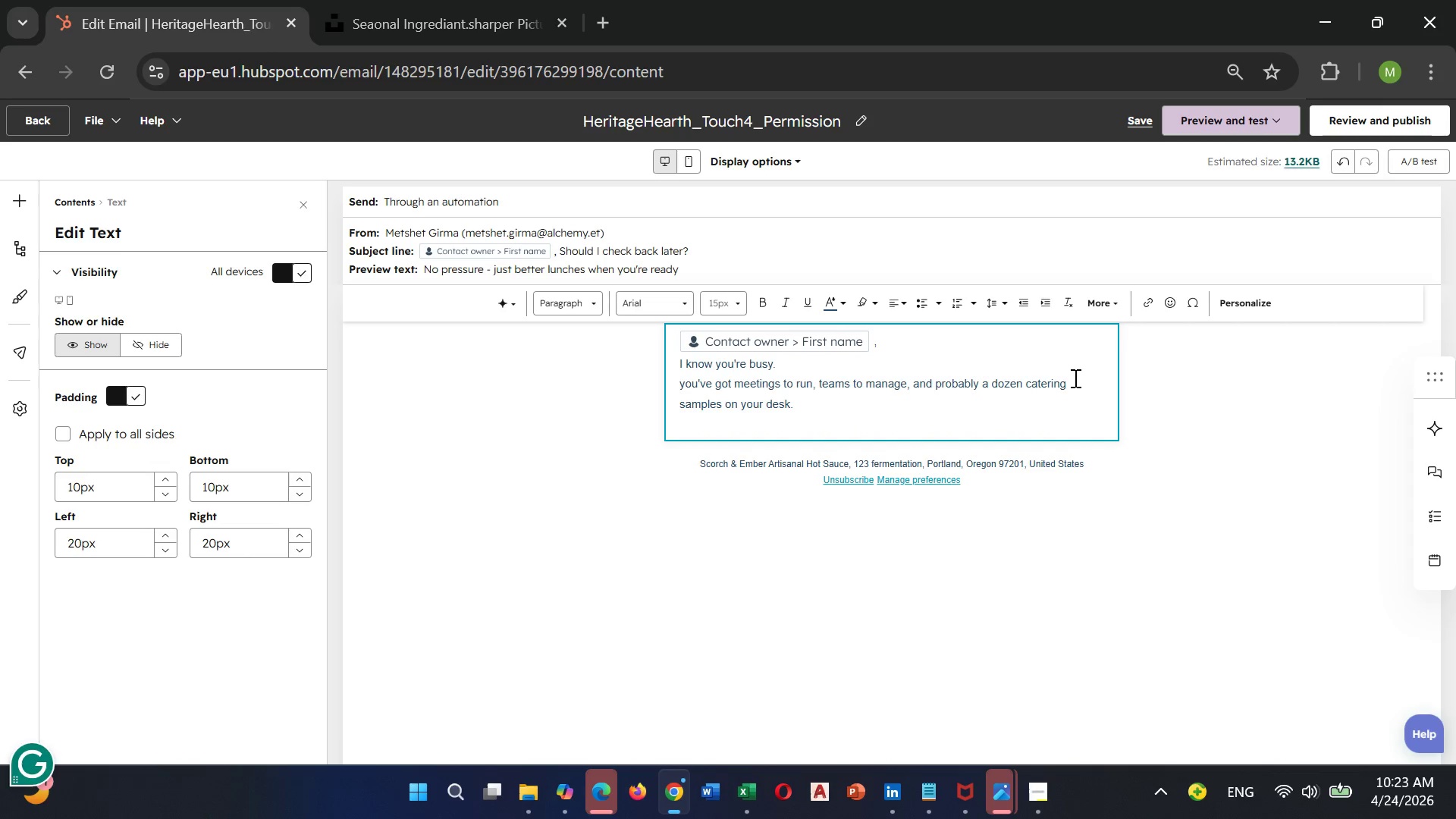 
type(So I'll keep this simple)
 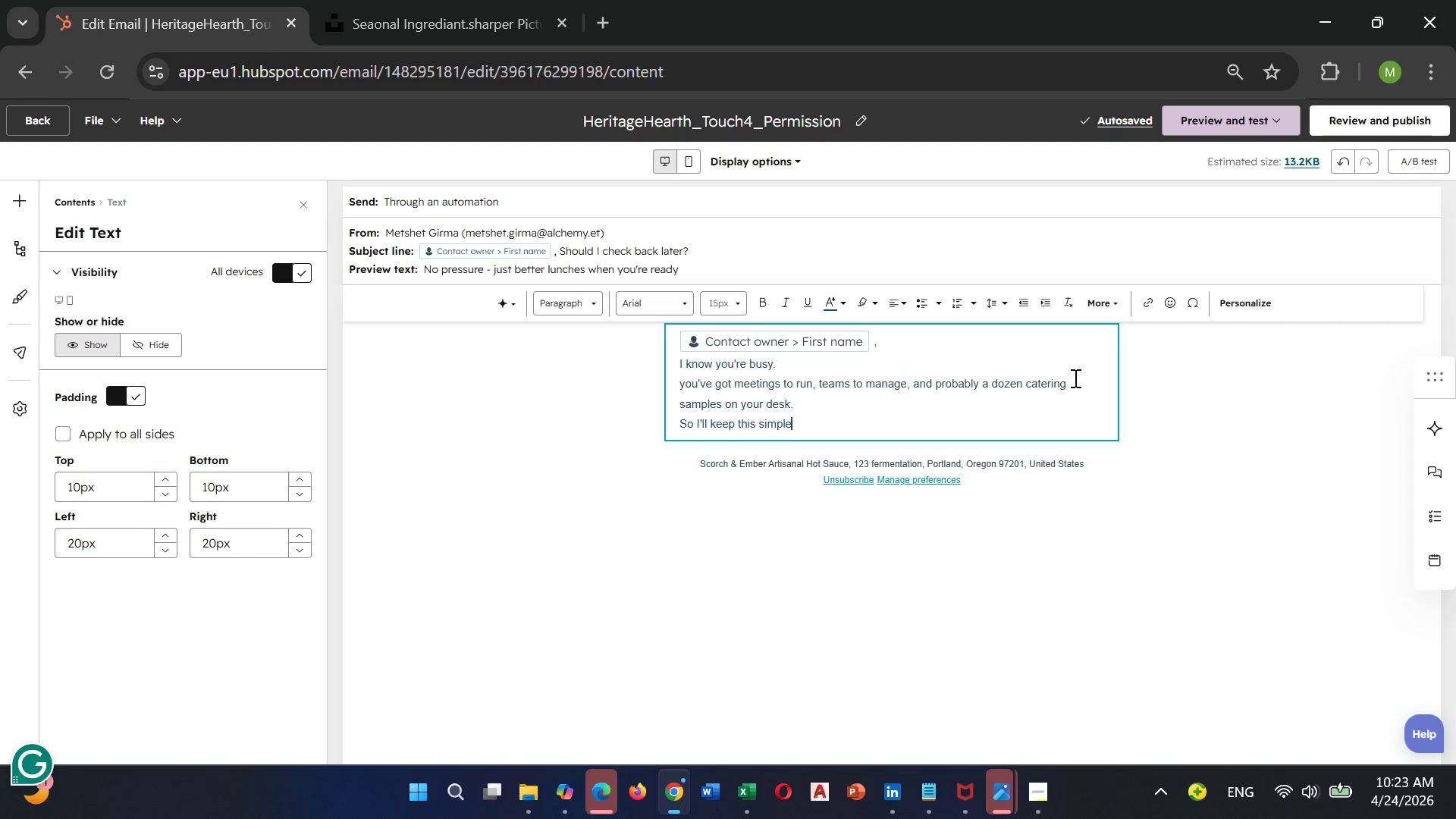 
key(Shift+Semicolon)
 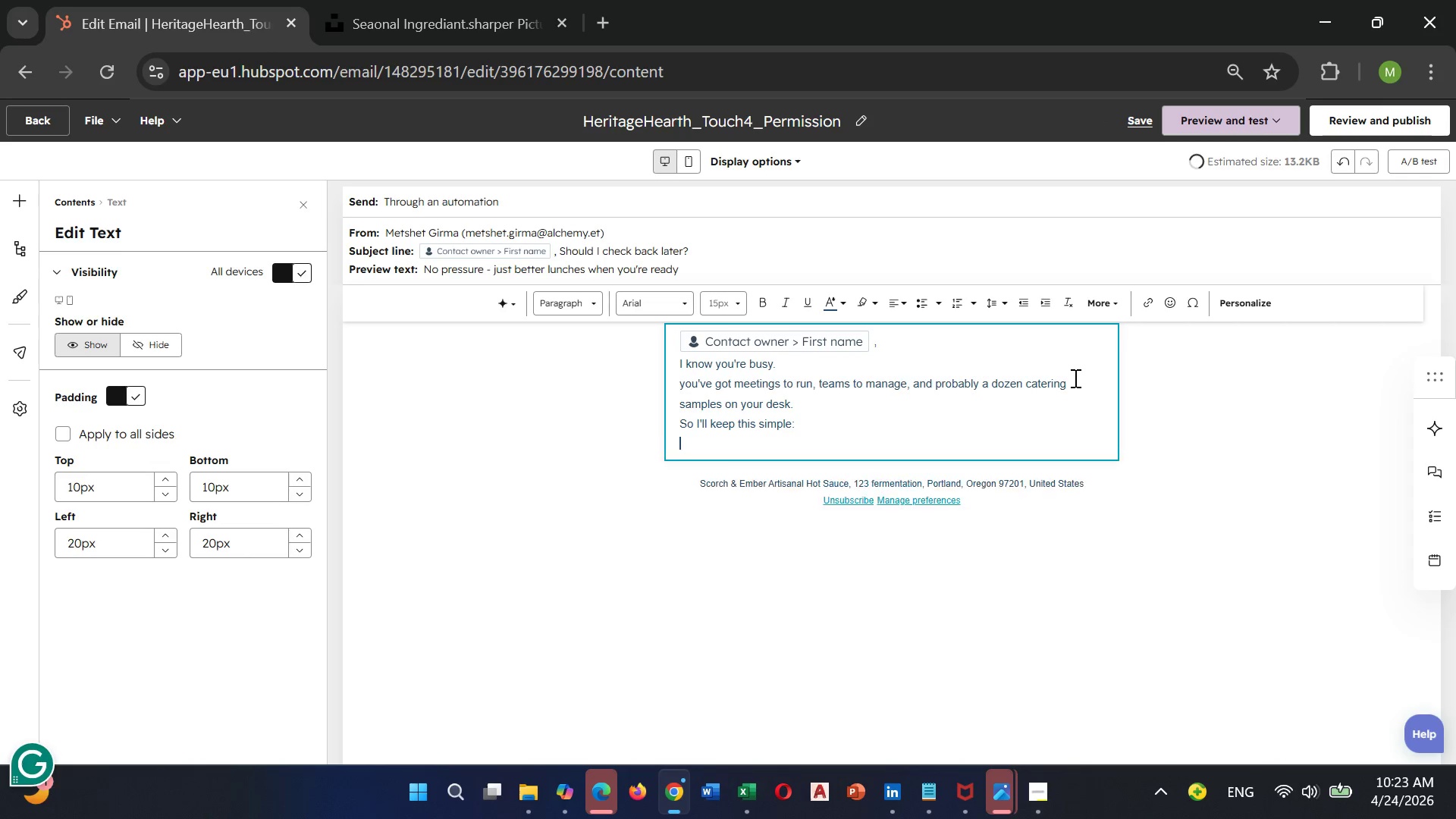 
key(Enter)
 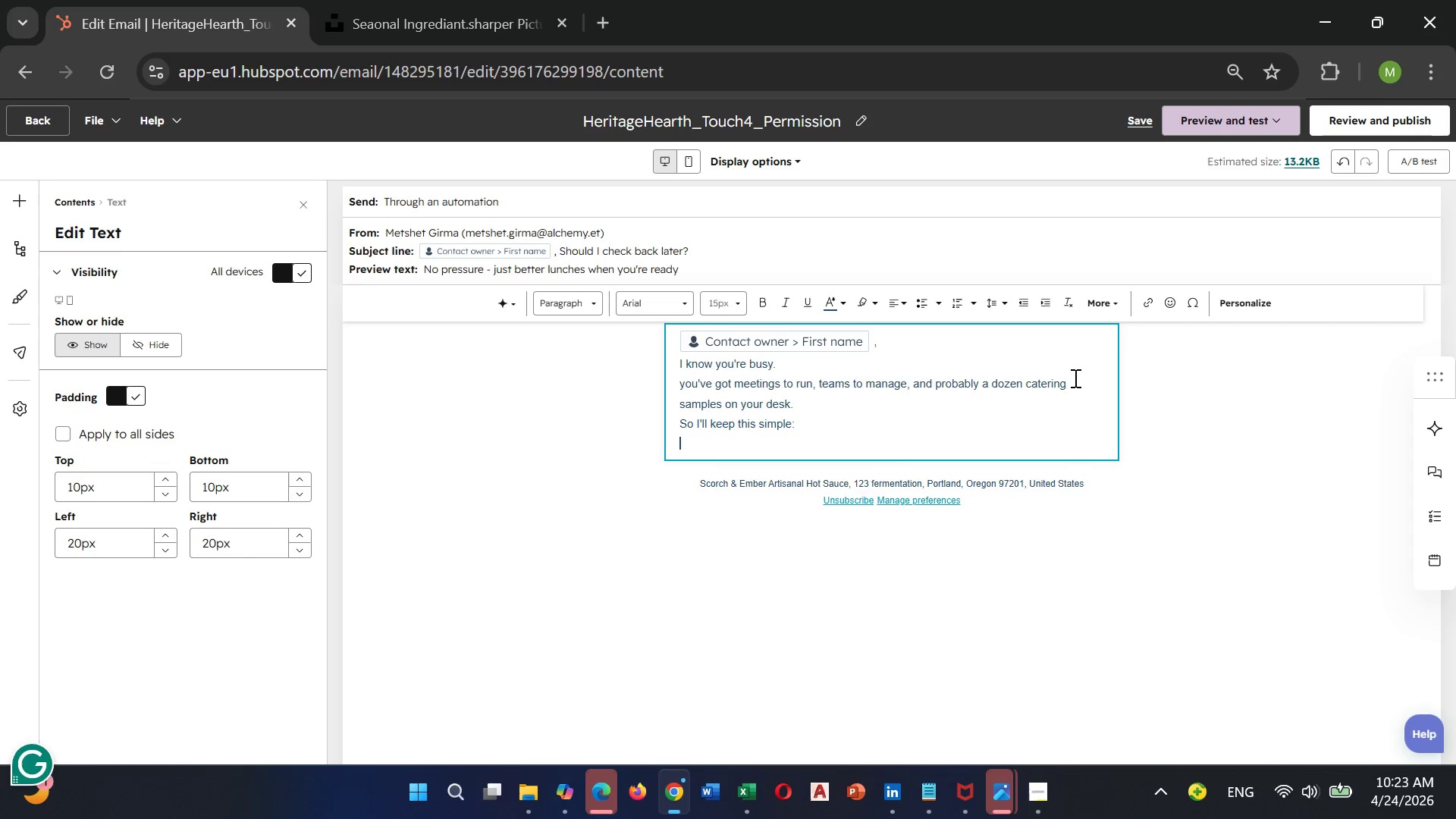 
type(When you're ready to upgrade your working)
 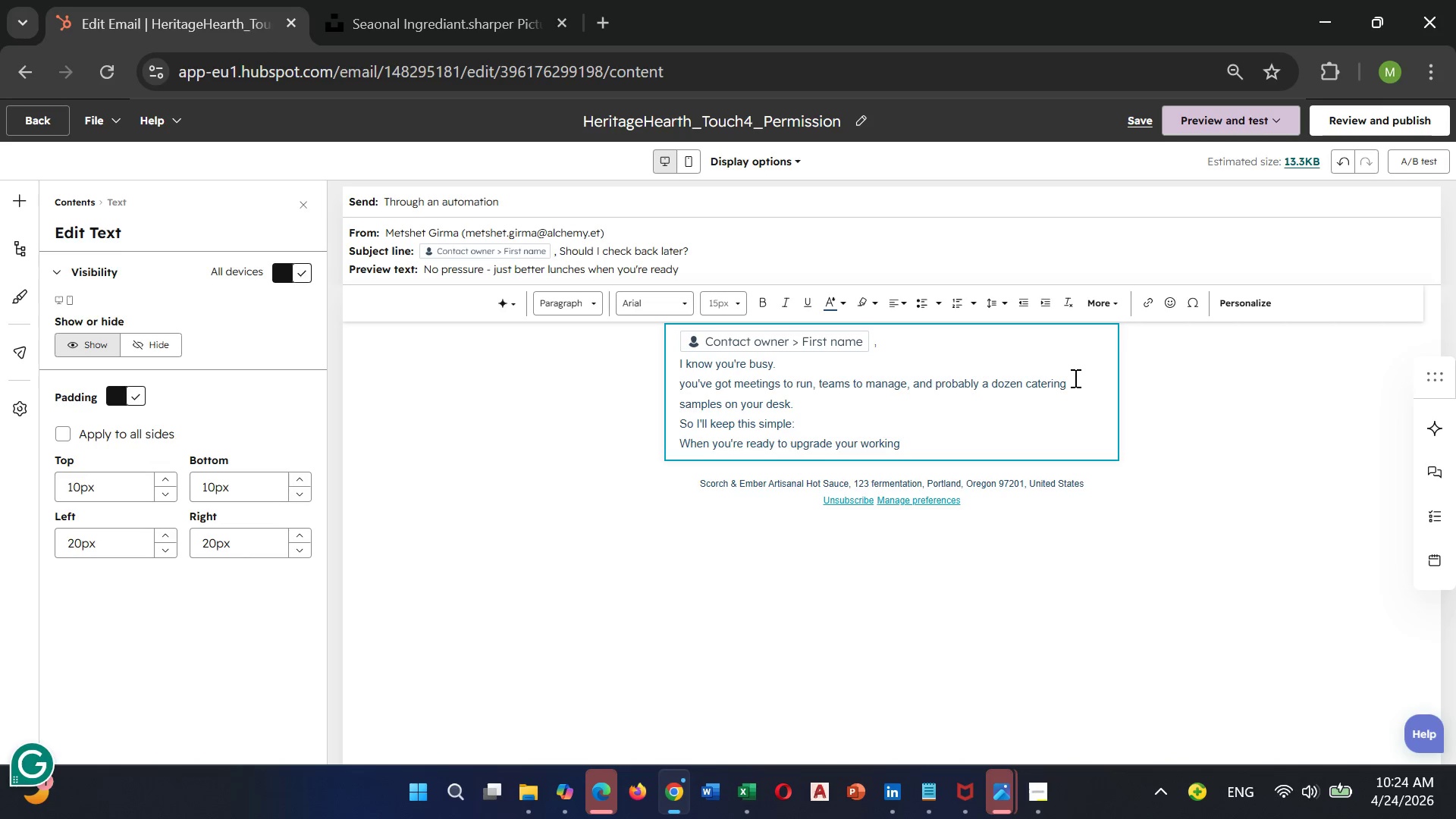 
type(lunches)
 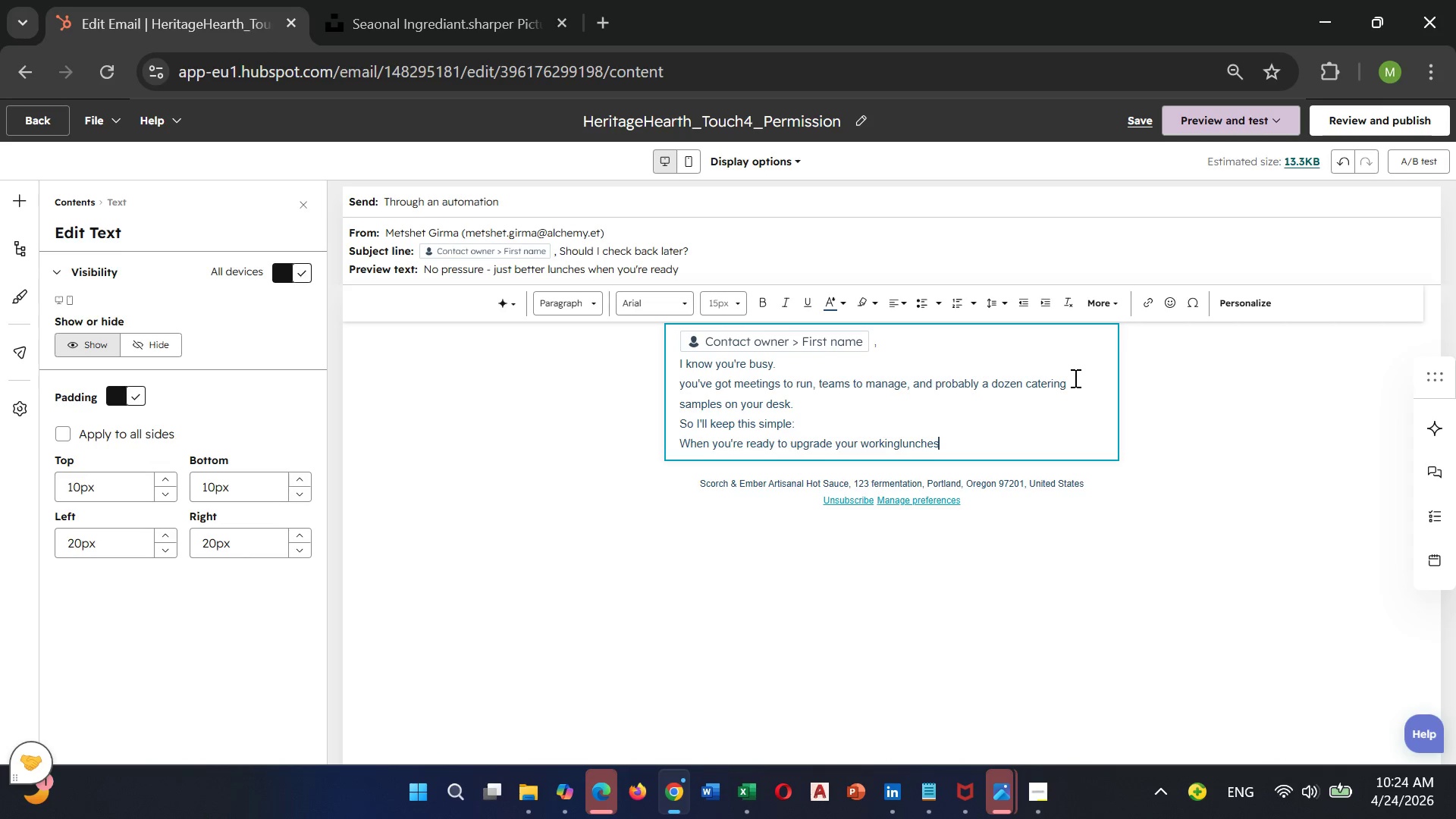 
key(ArrowLeft)
 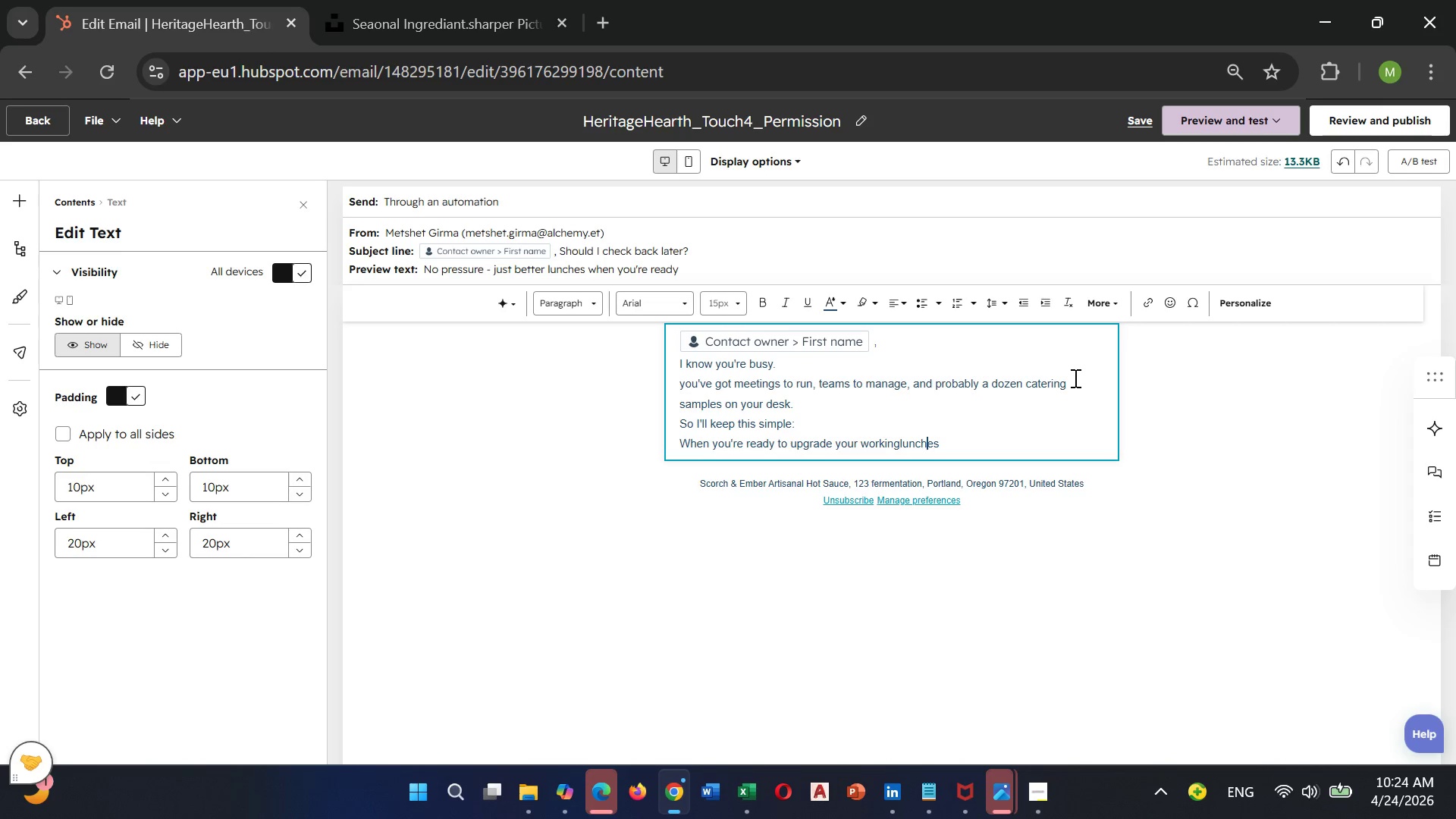 
key(ArrowLeft)
 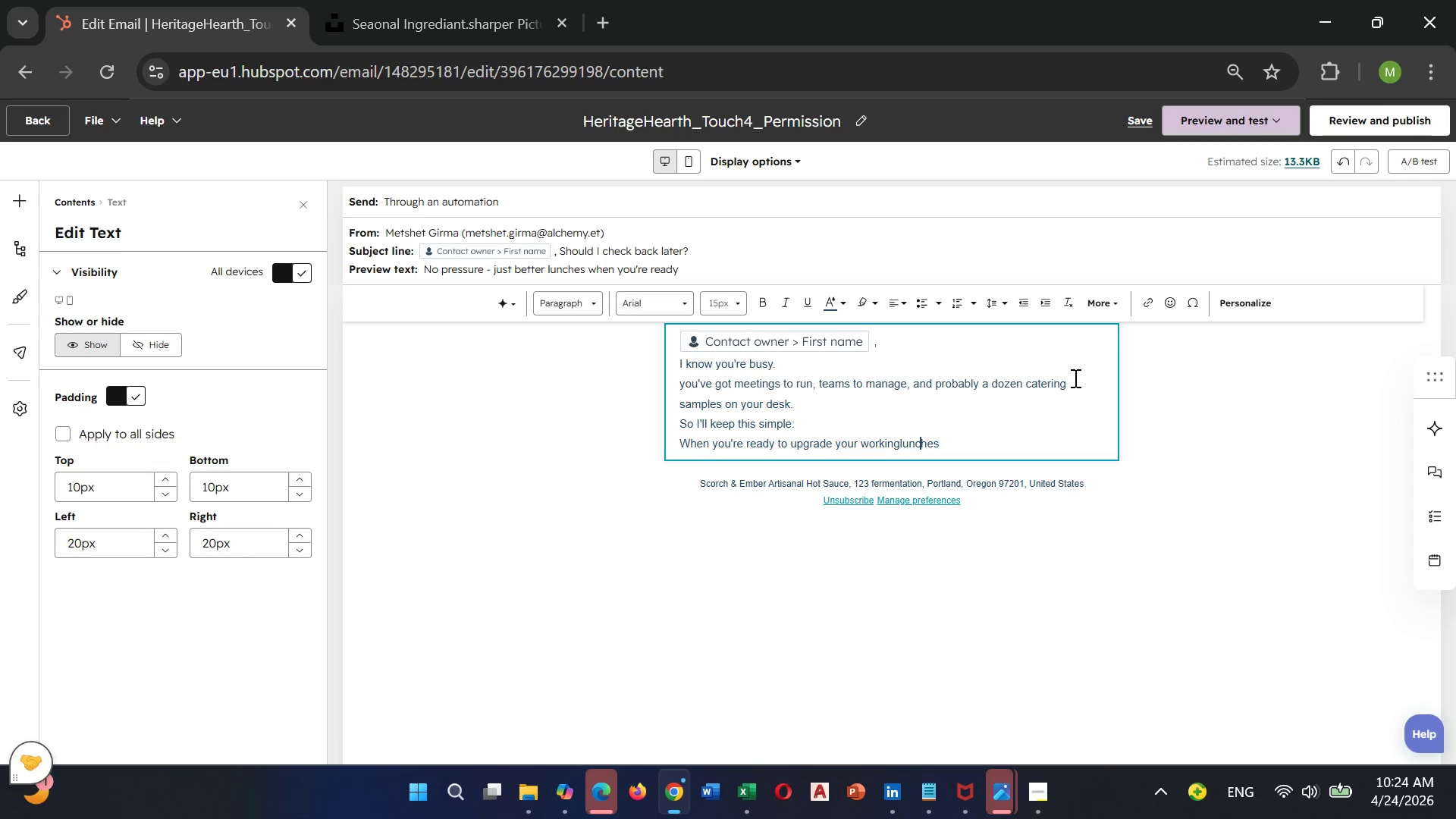 
key(ArrowLeft)
 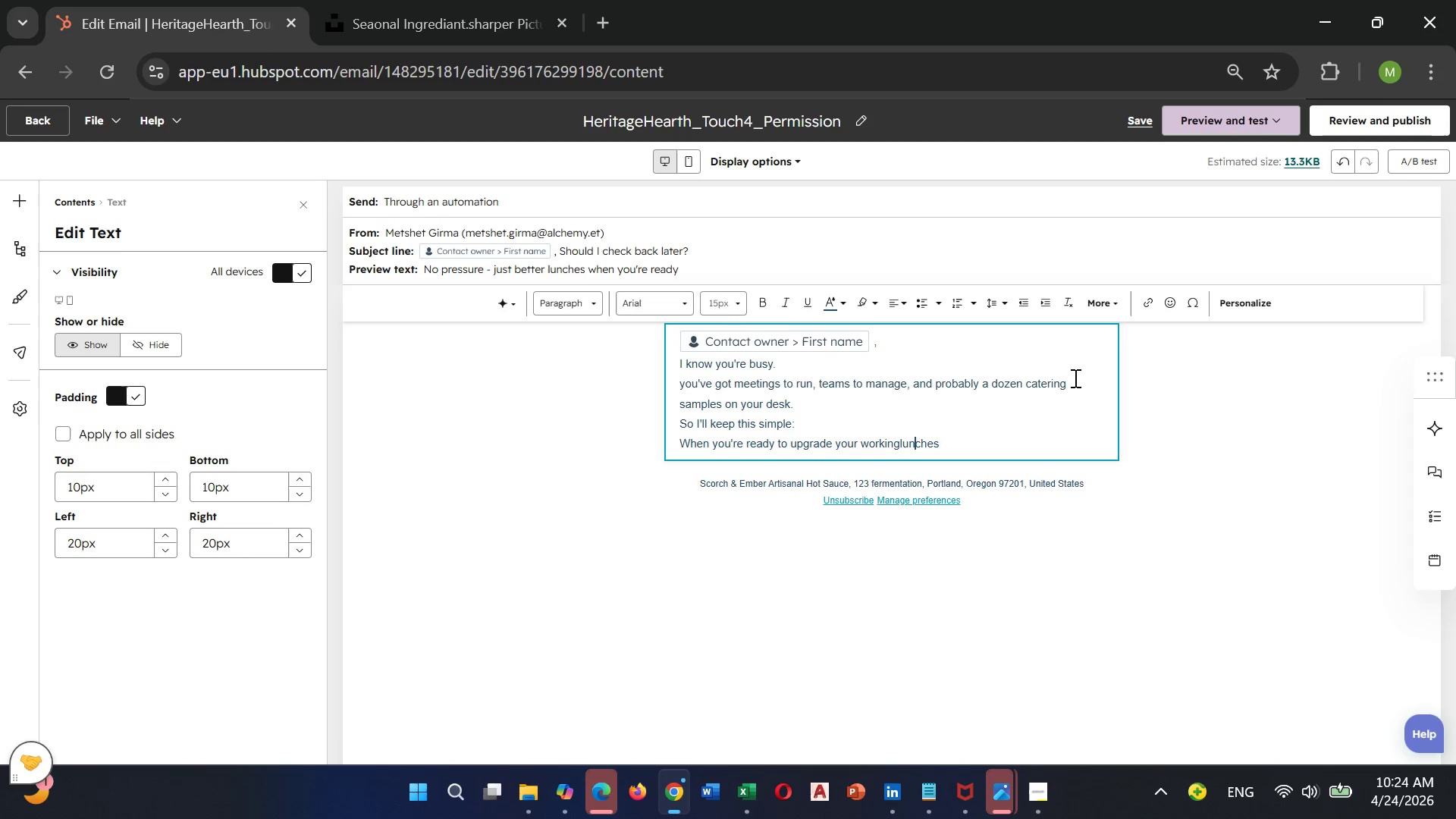 
key(ArrowLeft)
 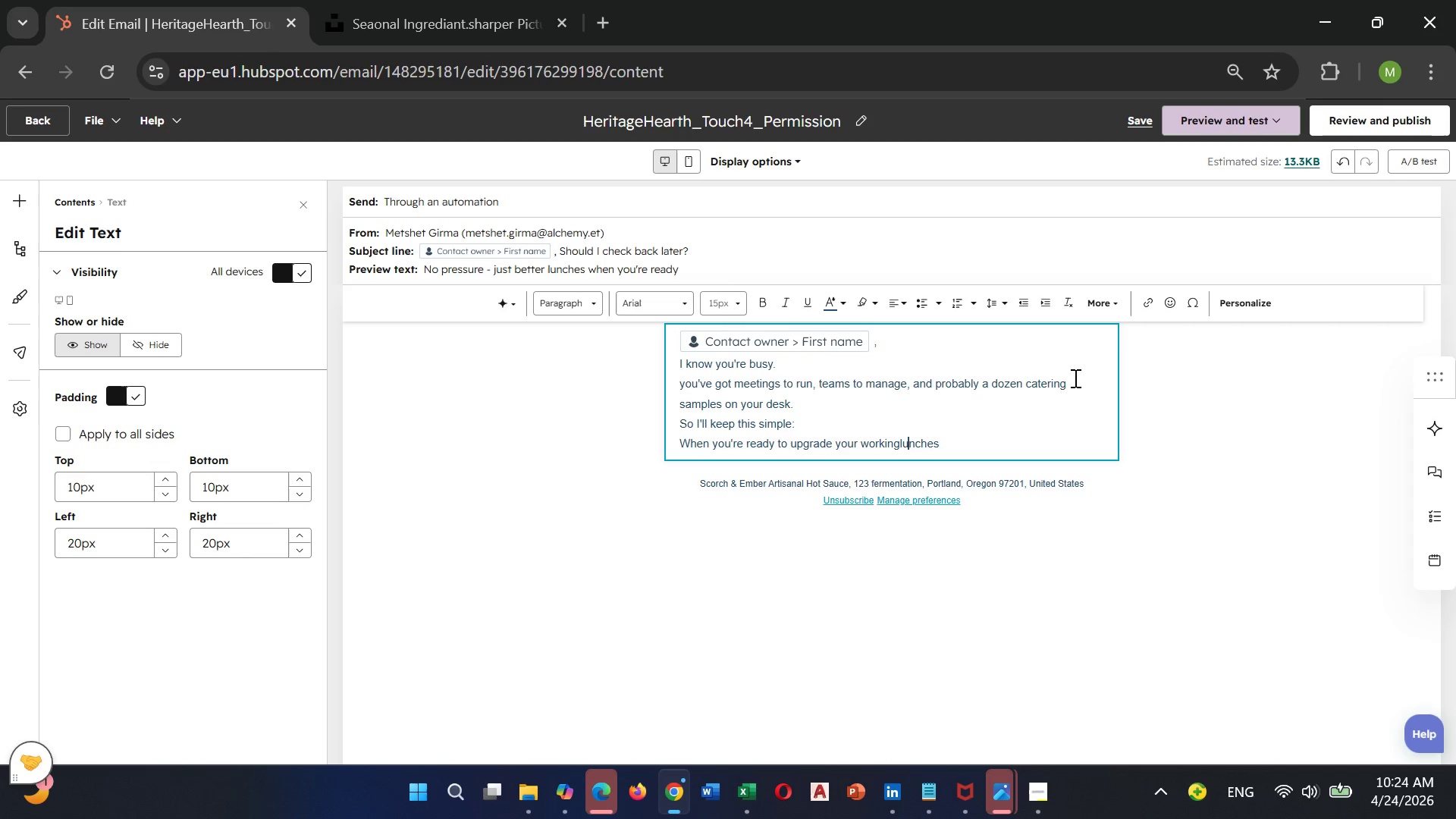 
key(ArrowLeft)
 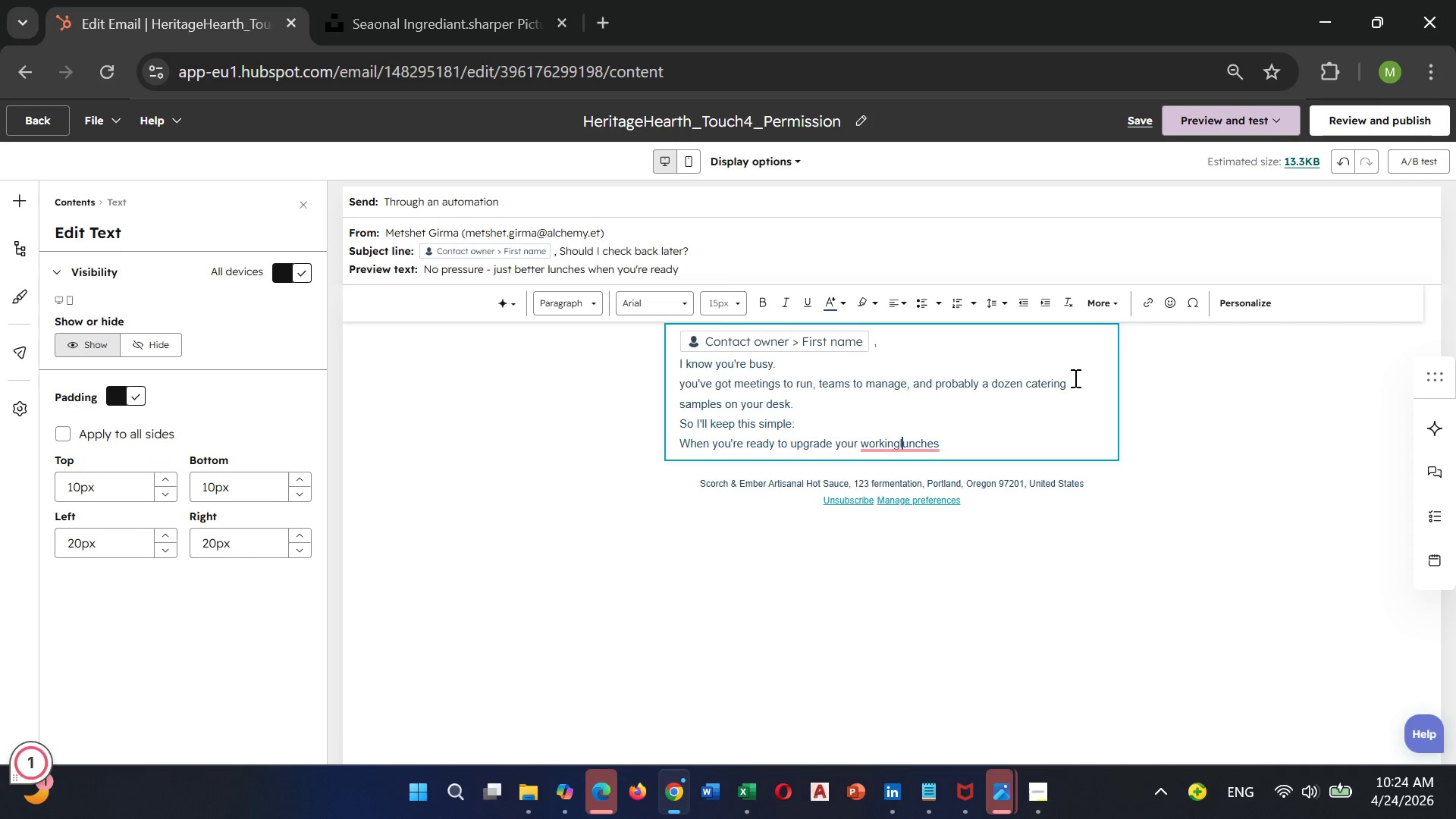 
key(ArrowLeft)
 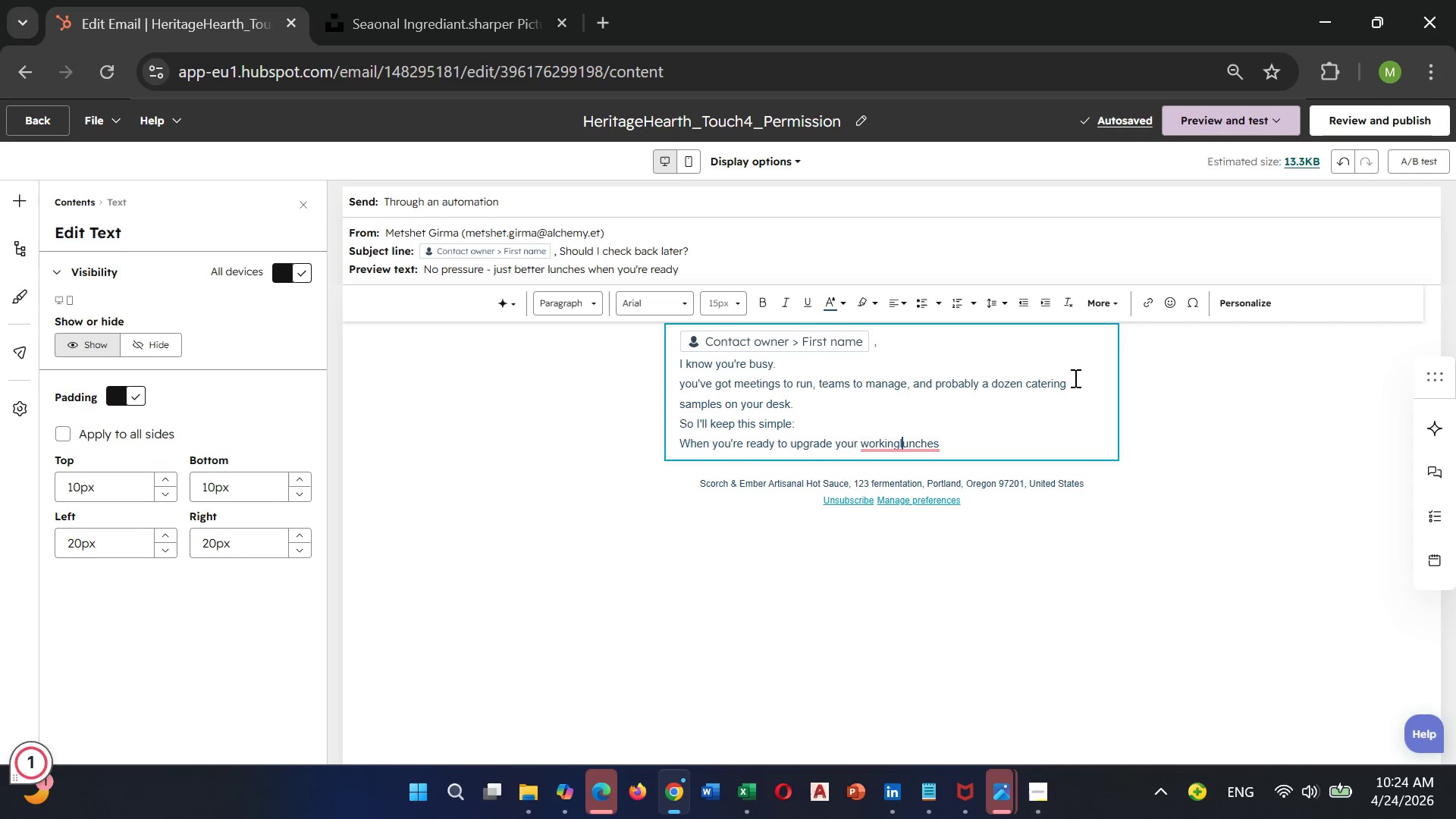 
key(ArrowLeft)
 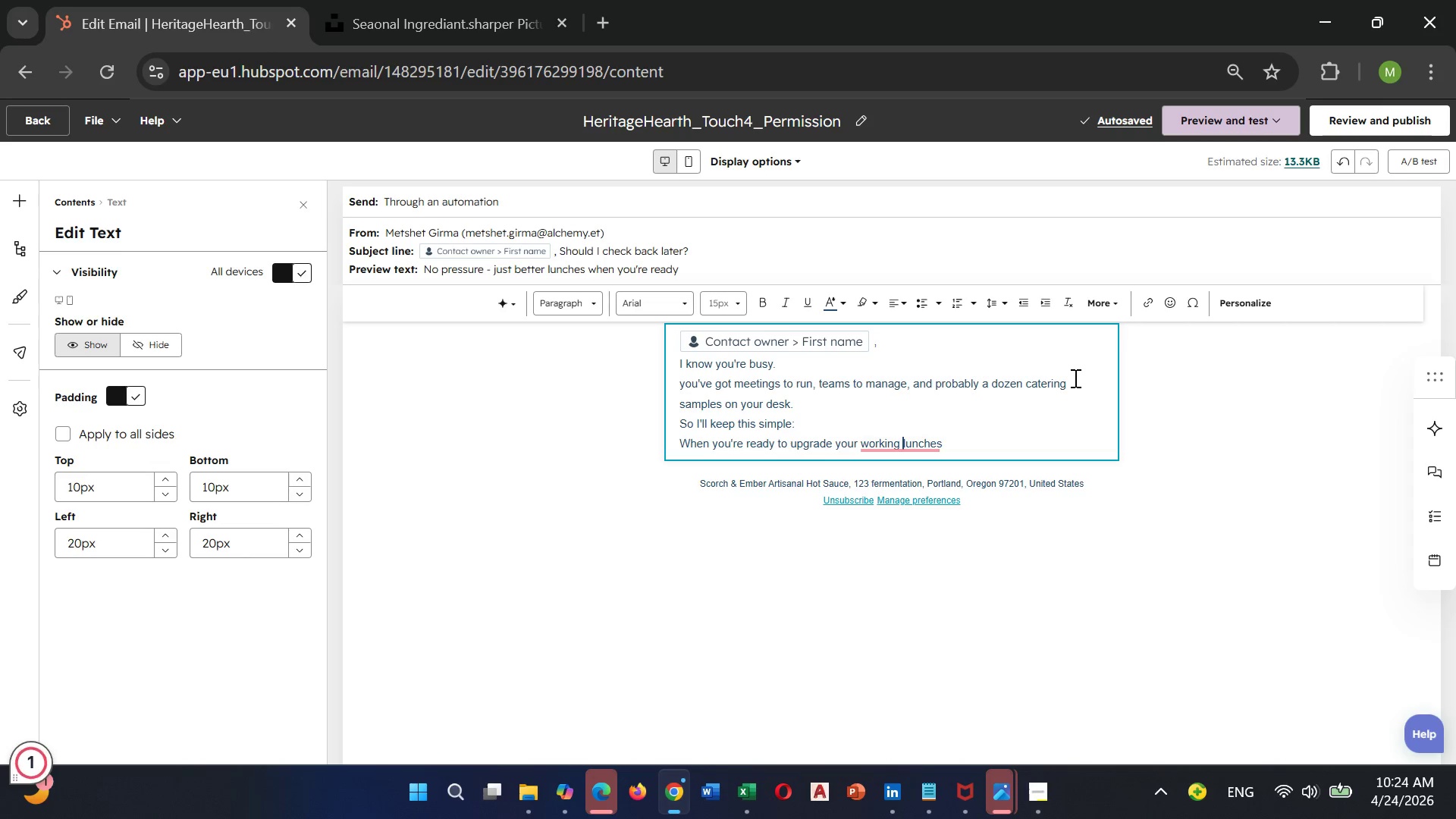 
key(Space)
 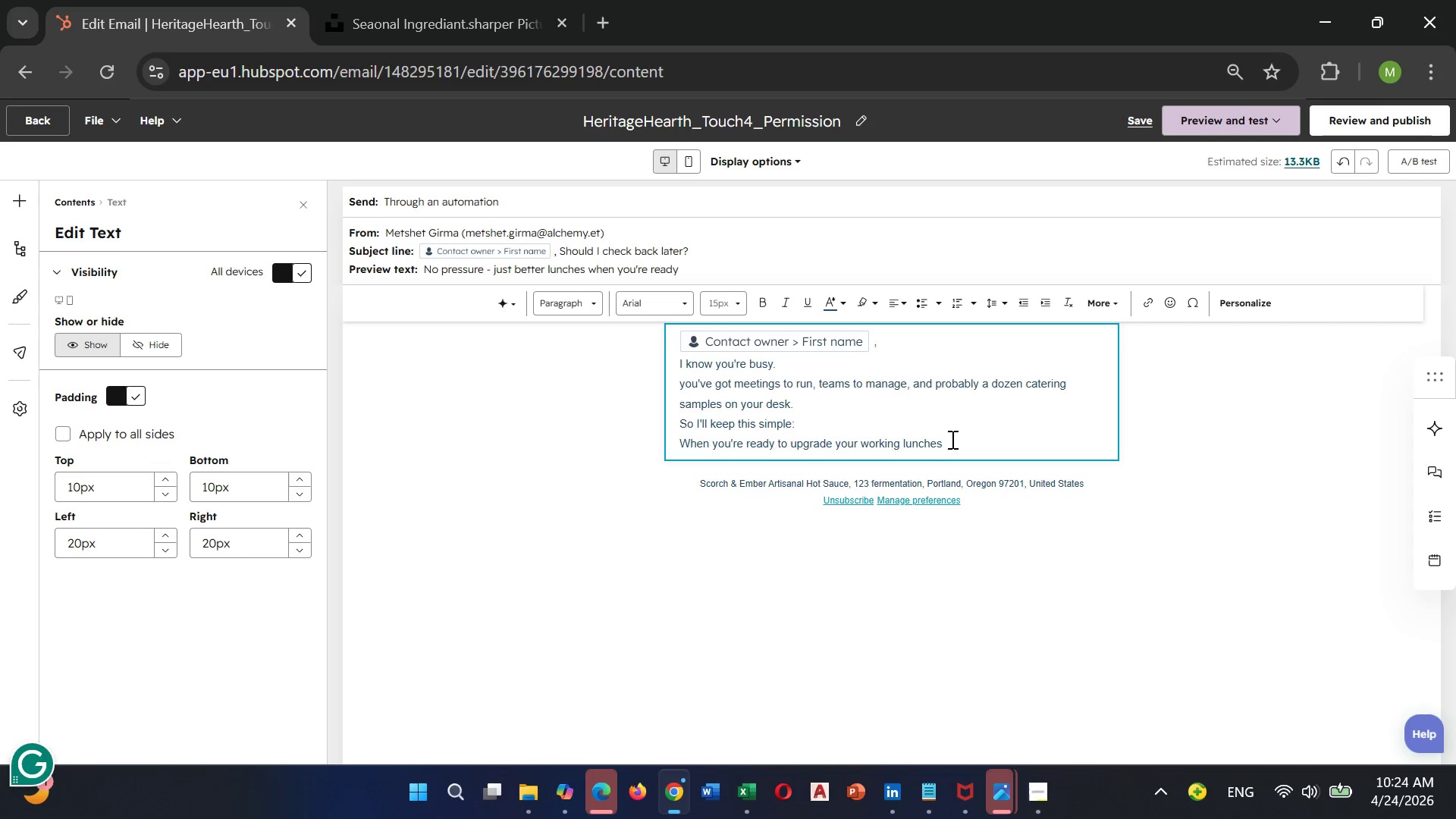 
left_click([951, 439])
 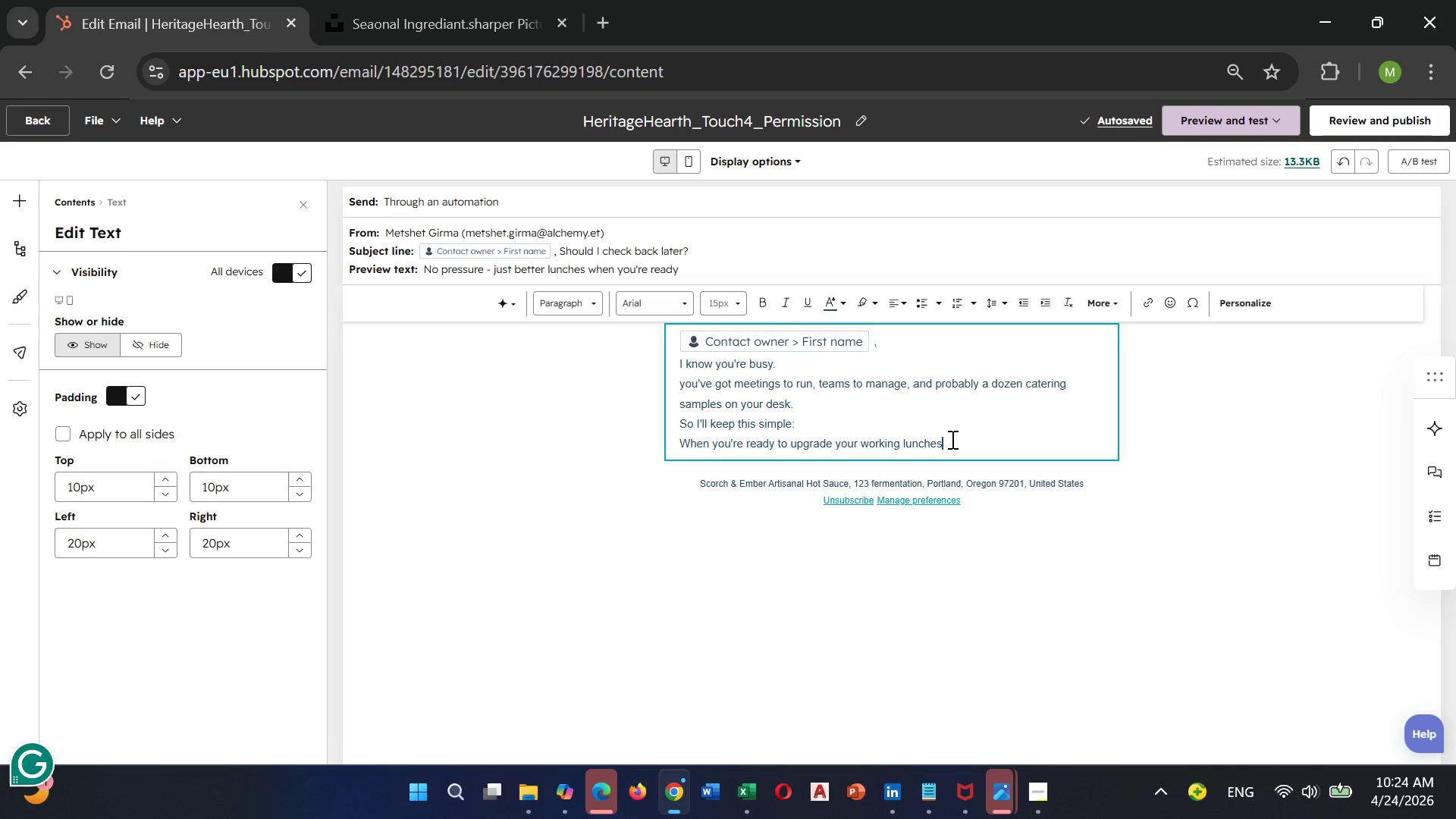 
type( at)
 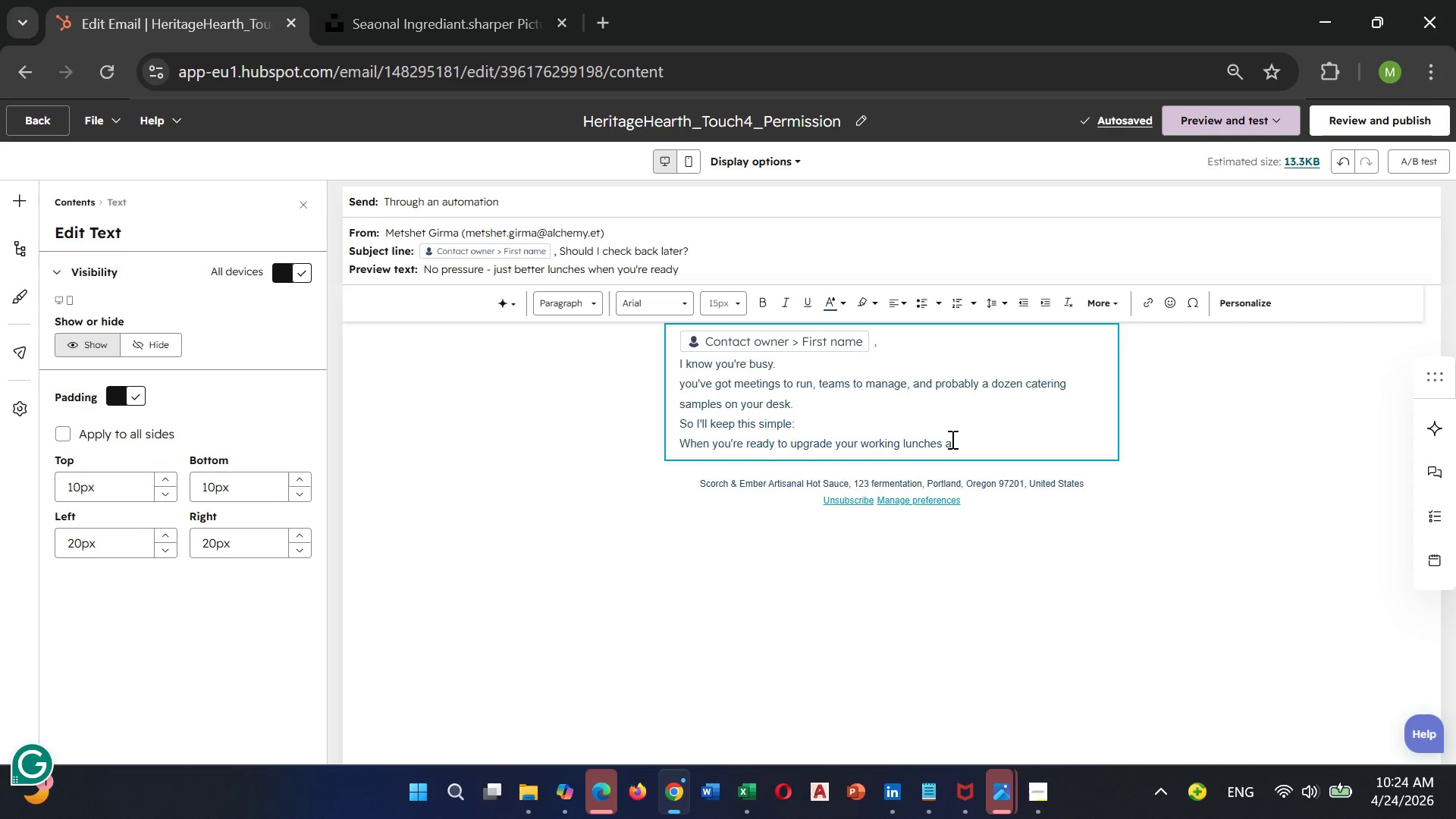 
wait(7.84)
 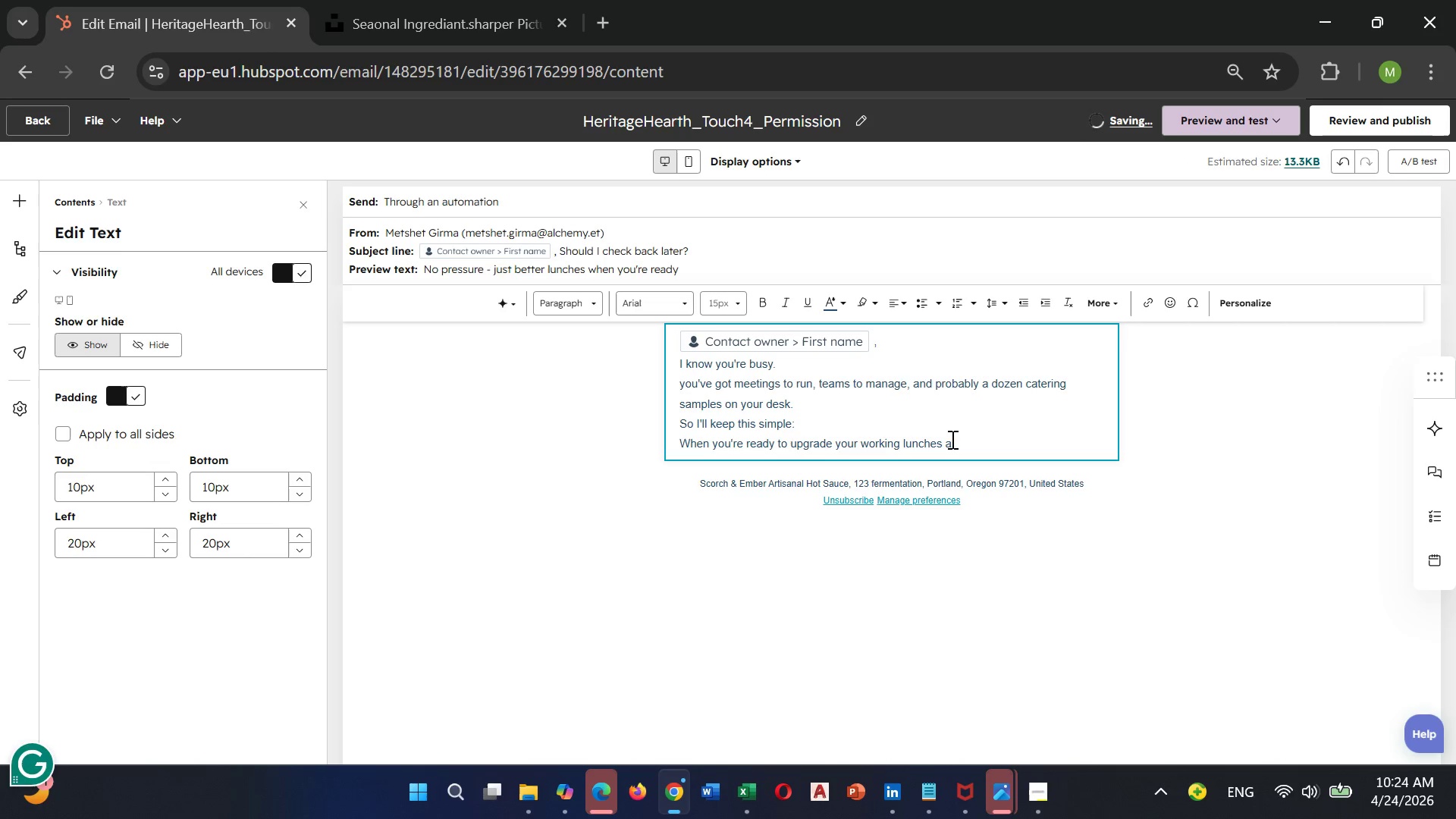 
key(Space)
 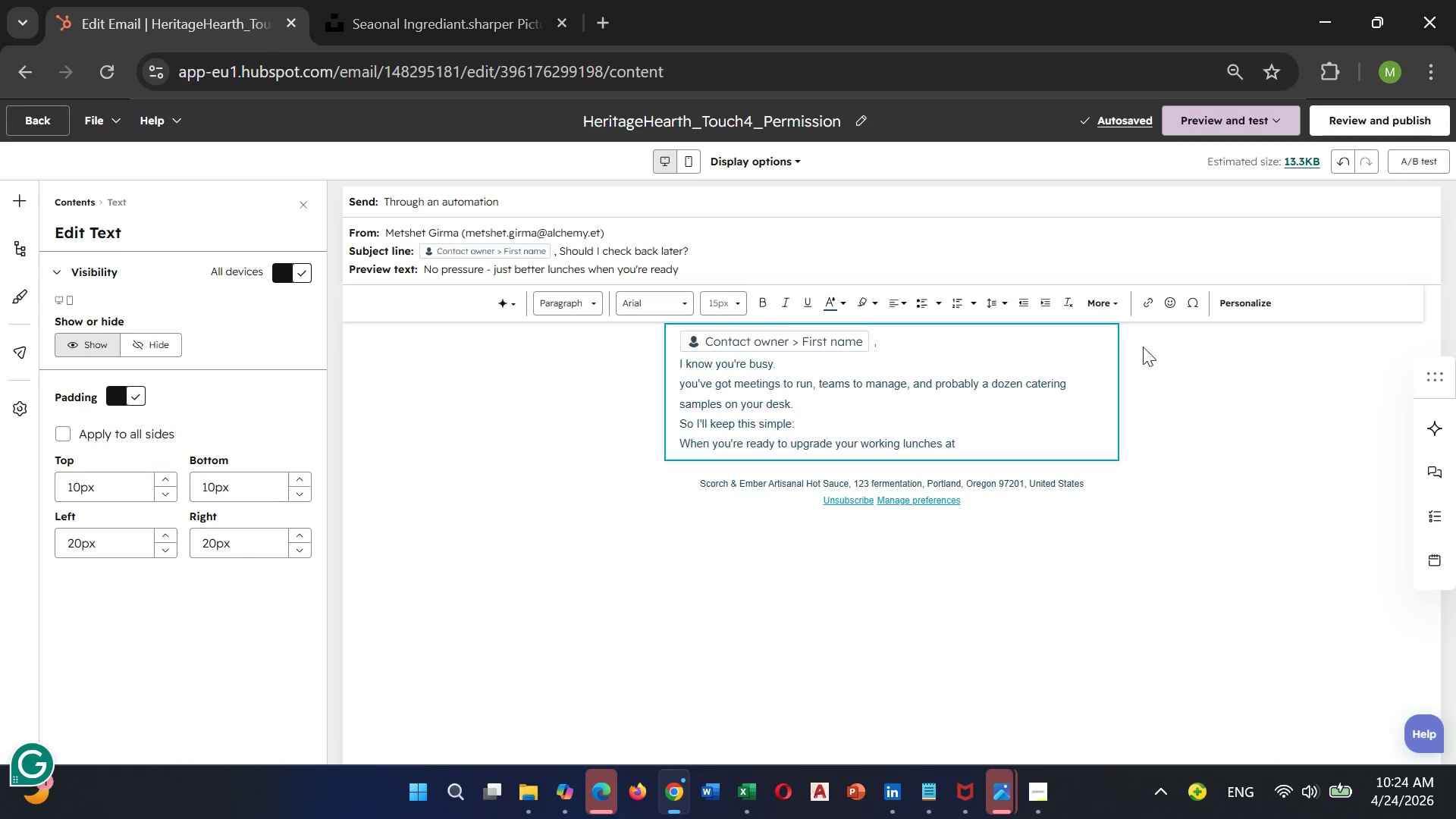 
wait(5.14)
 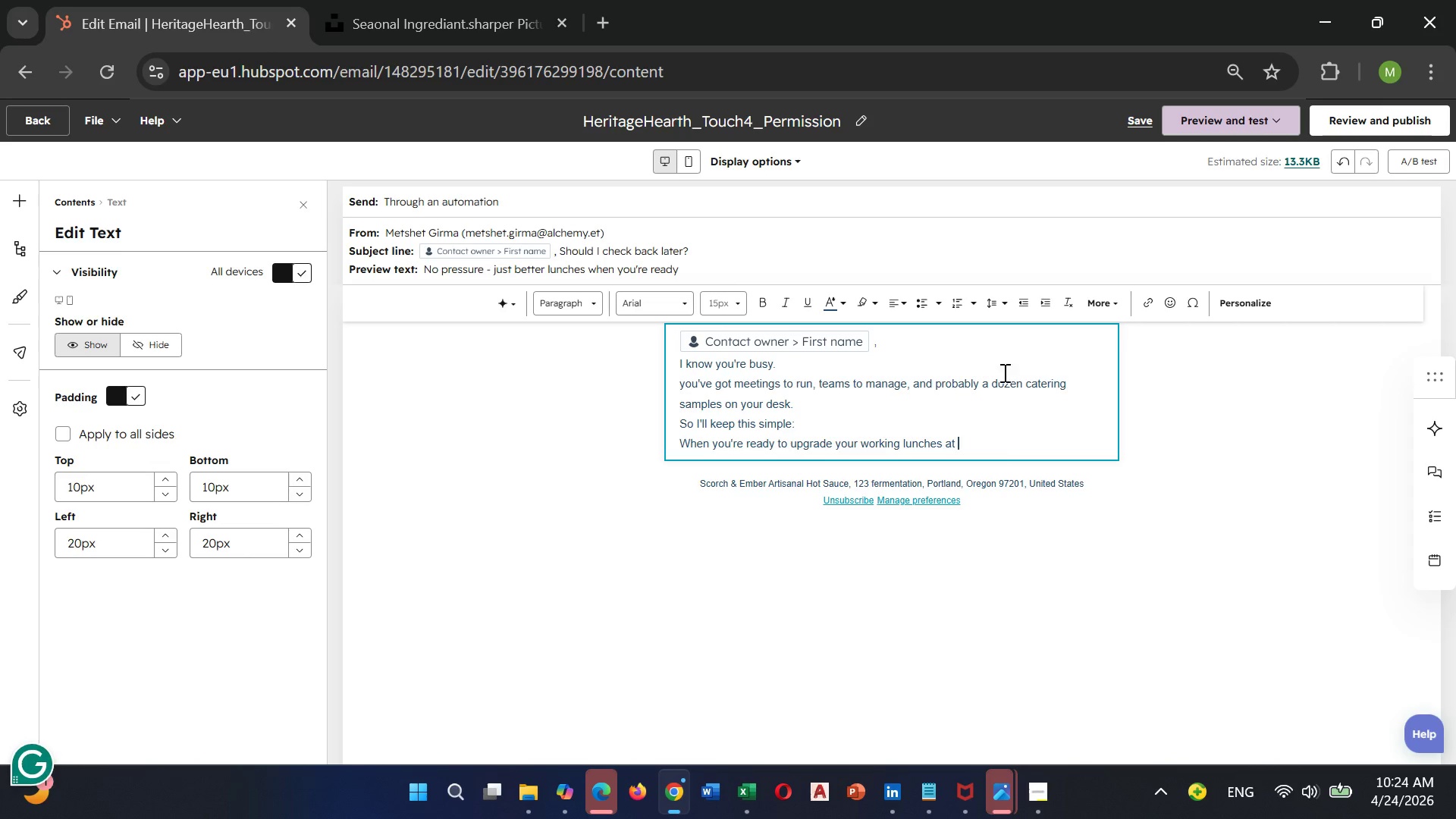 
left_click([1251, 303])
 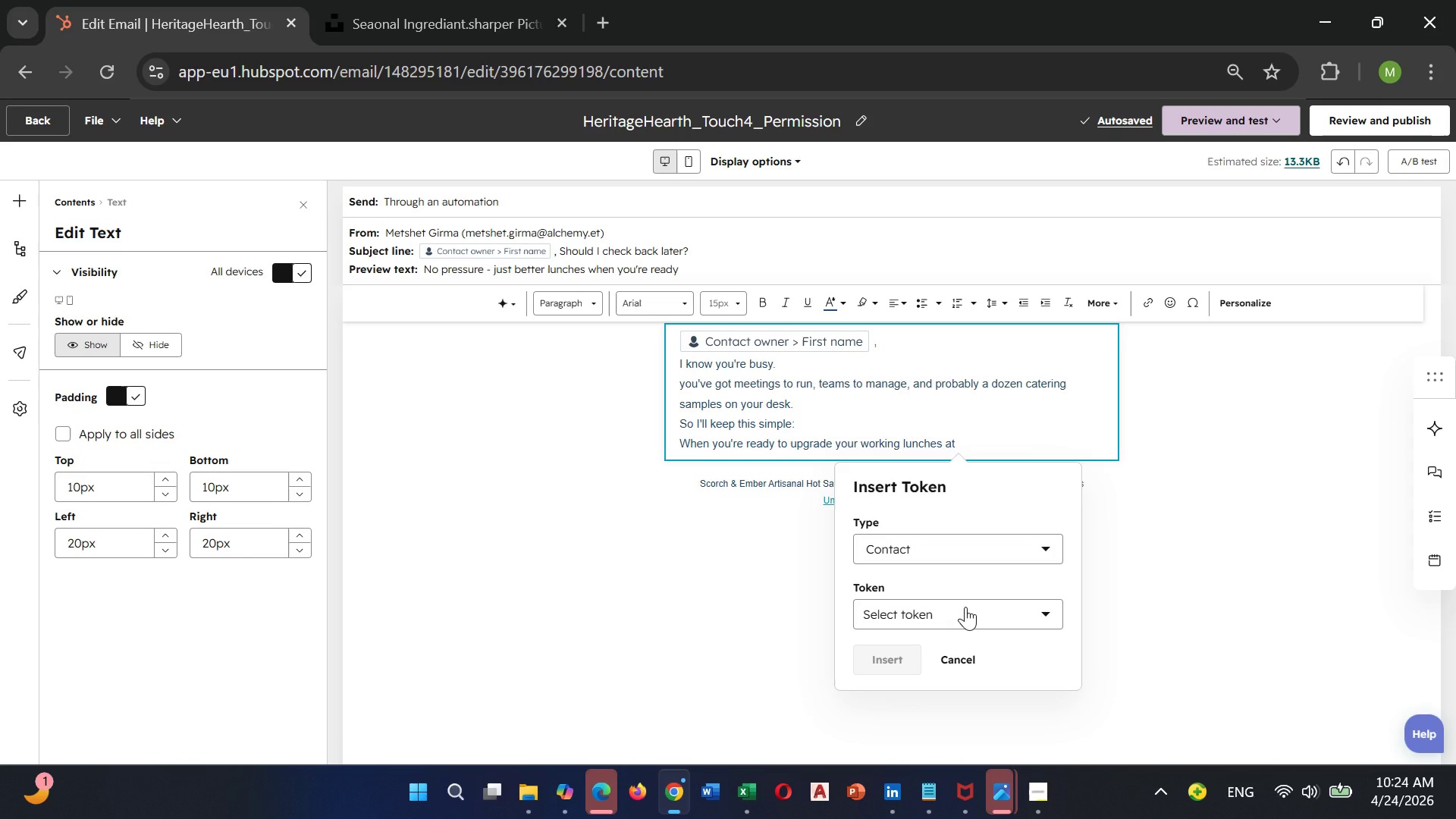 
left_click([965, 607])
 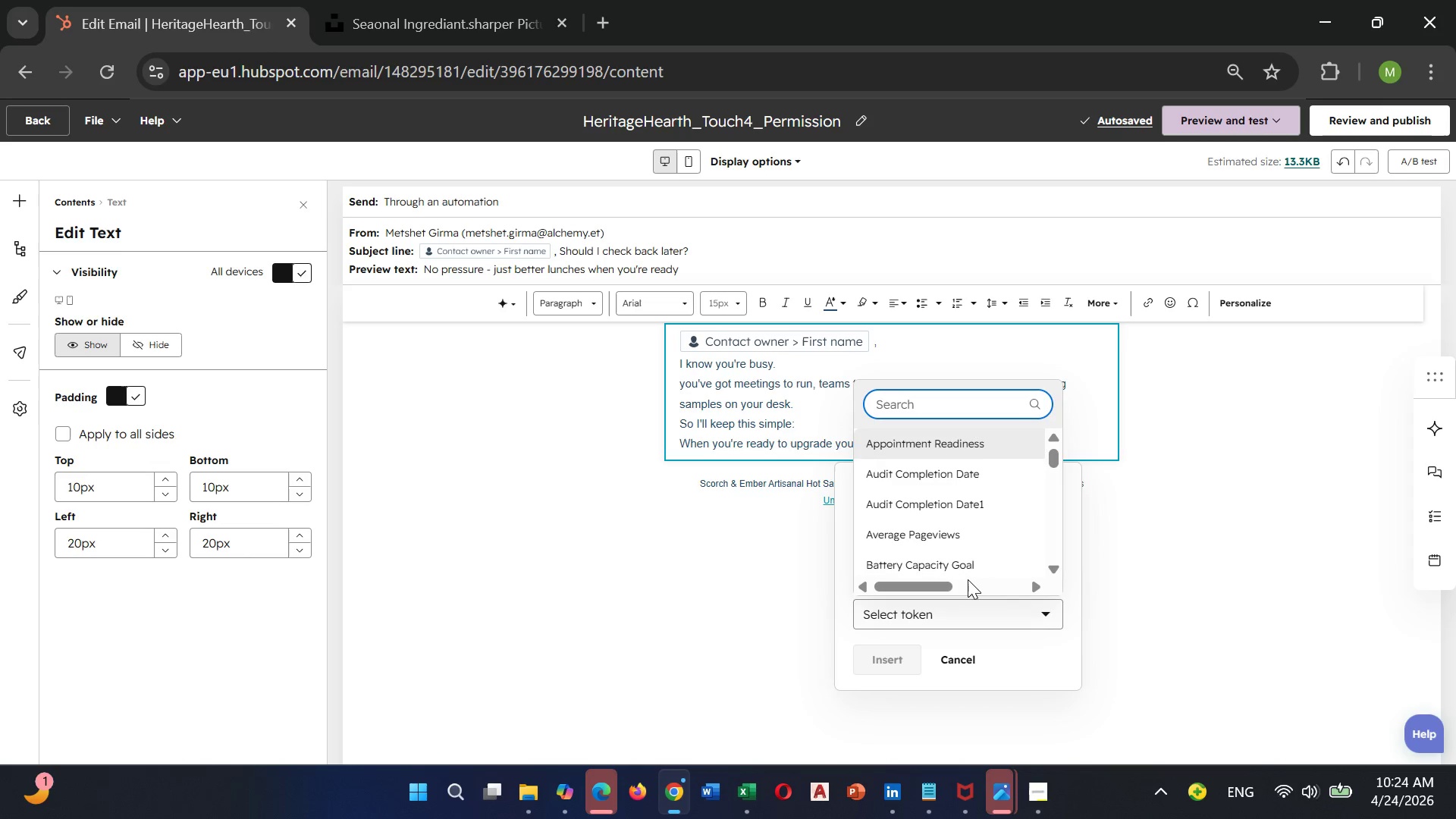 
type(compa)
 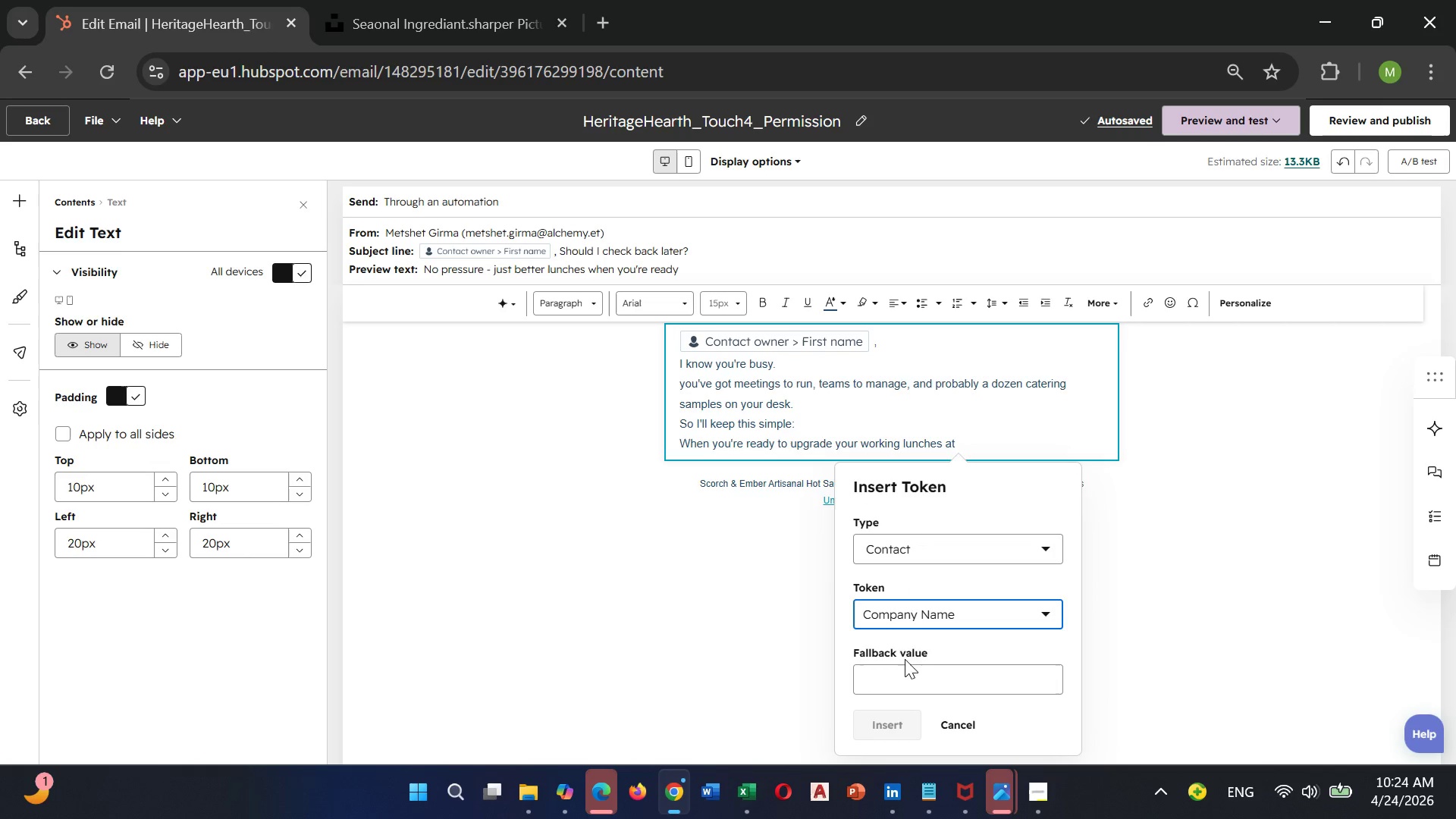 
left_click([903, 667])
 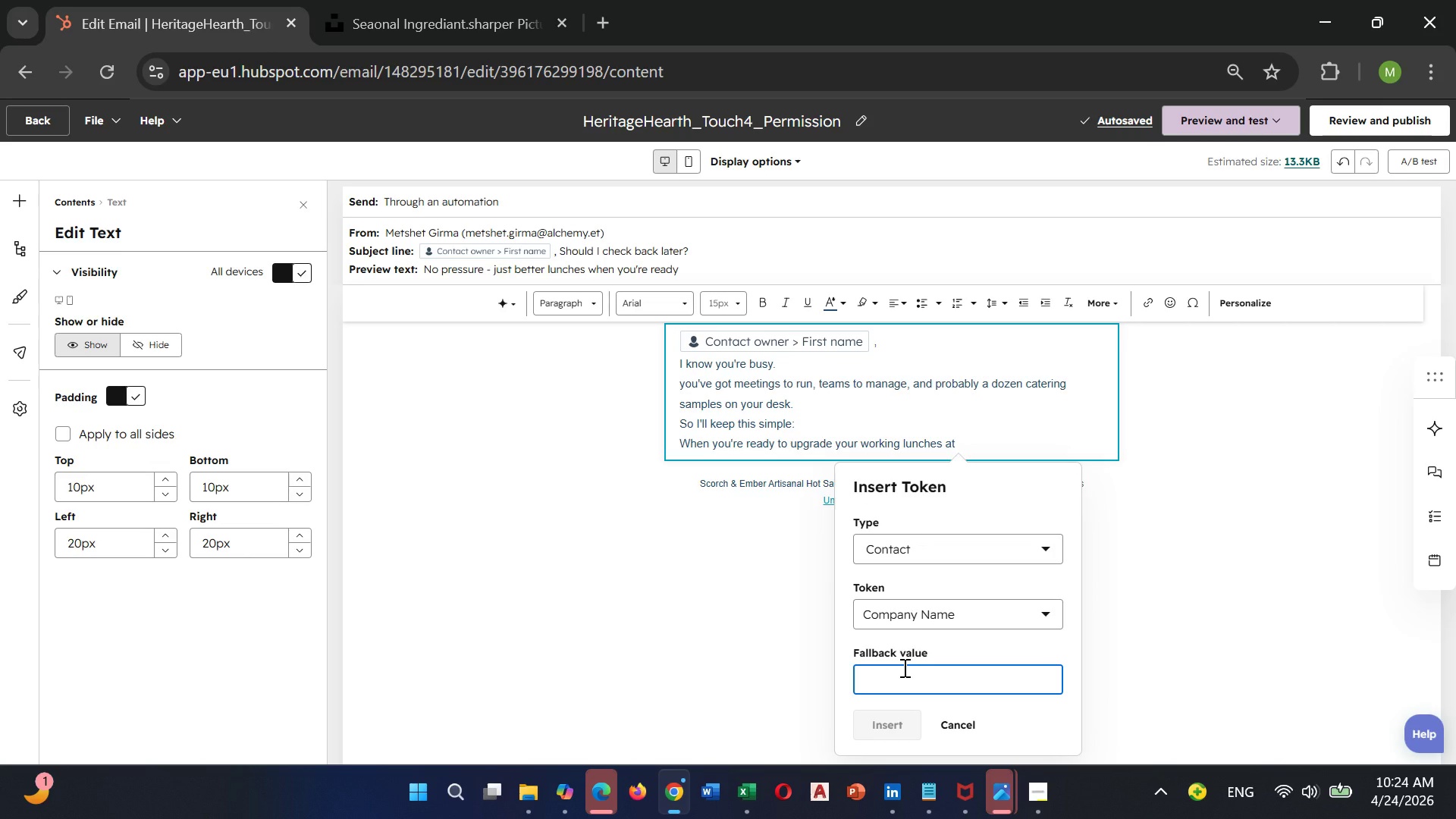 
type(Company)
 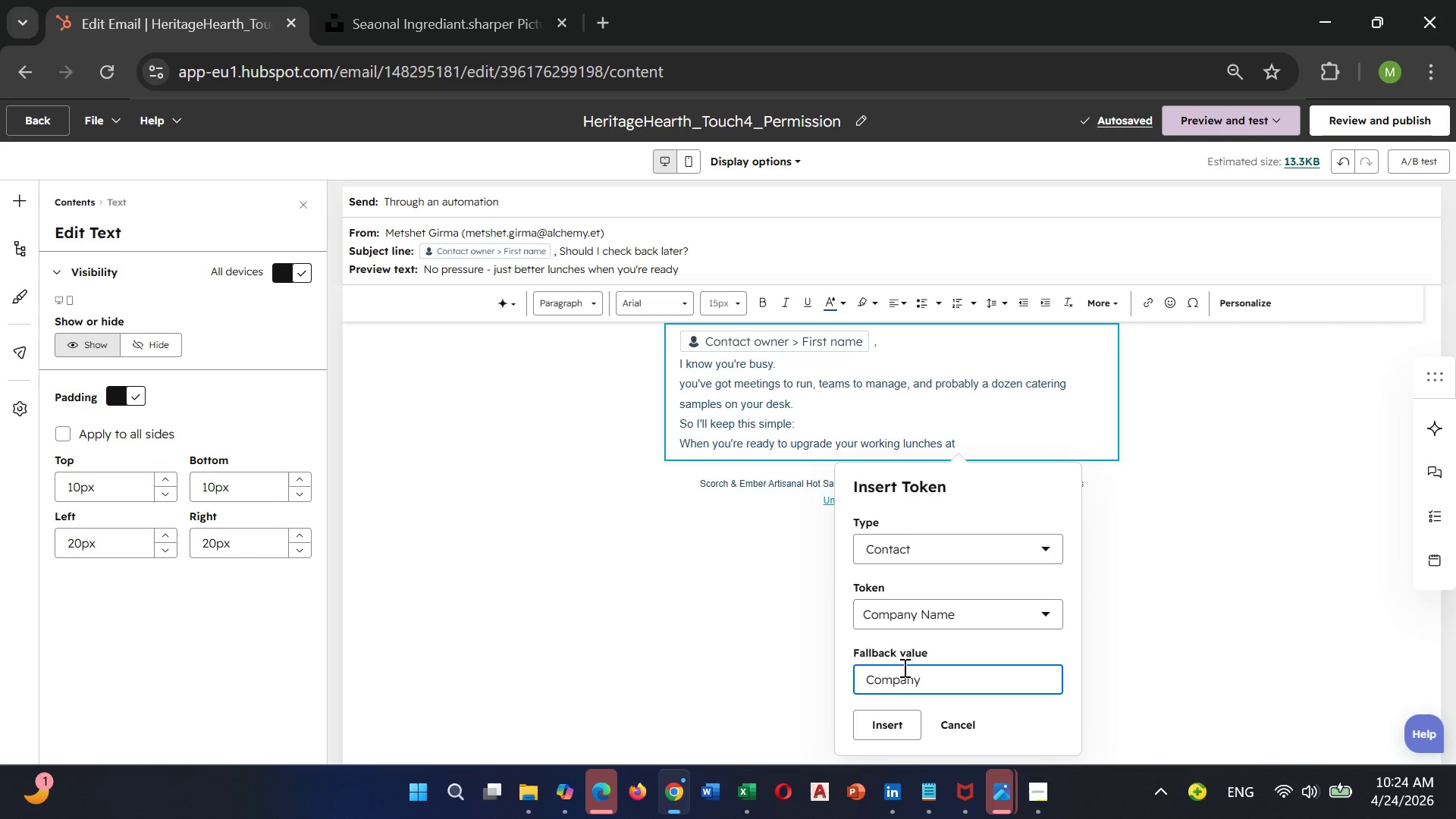 
type( name)
 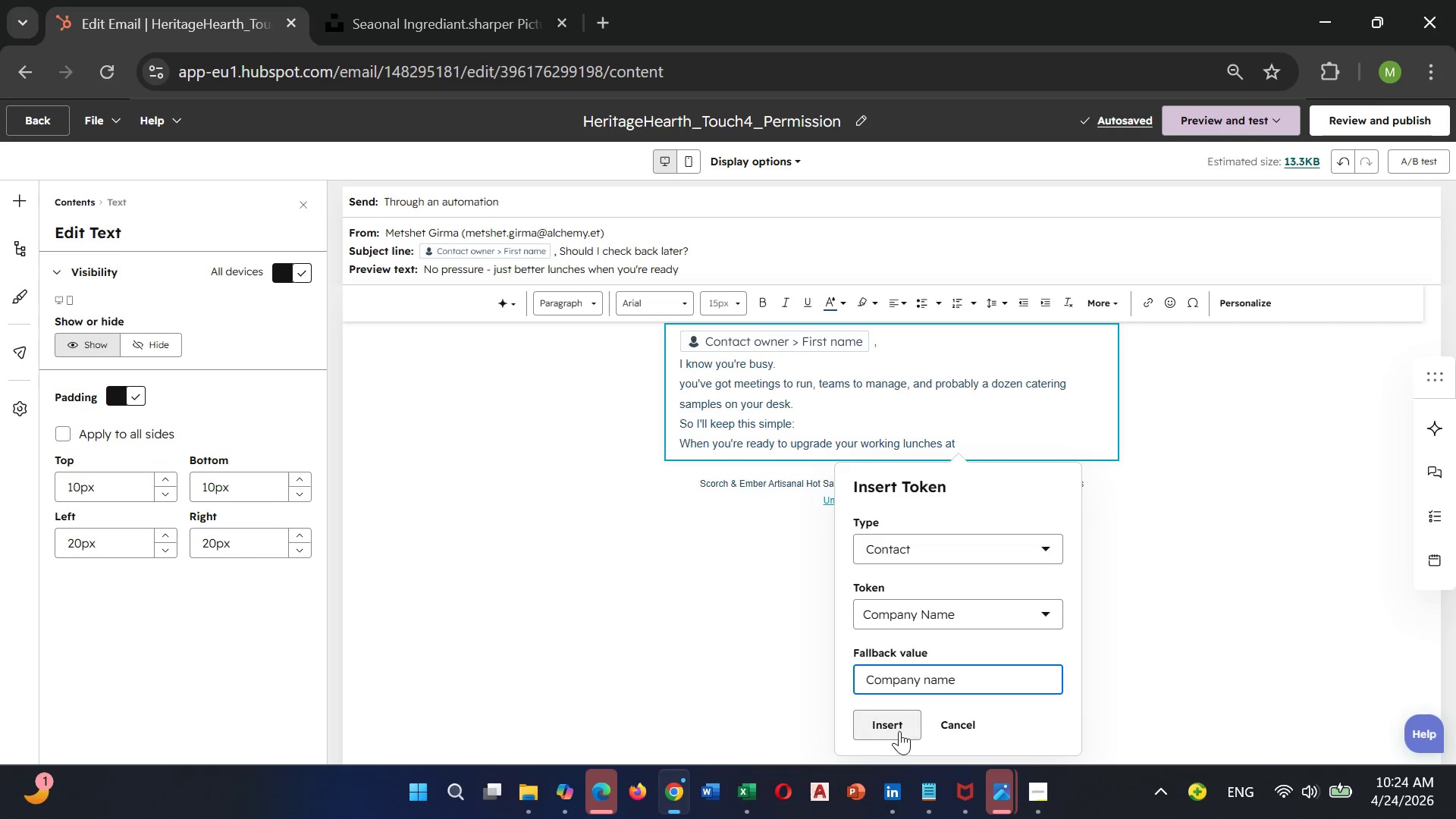 
left_click([899, 730])
 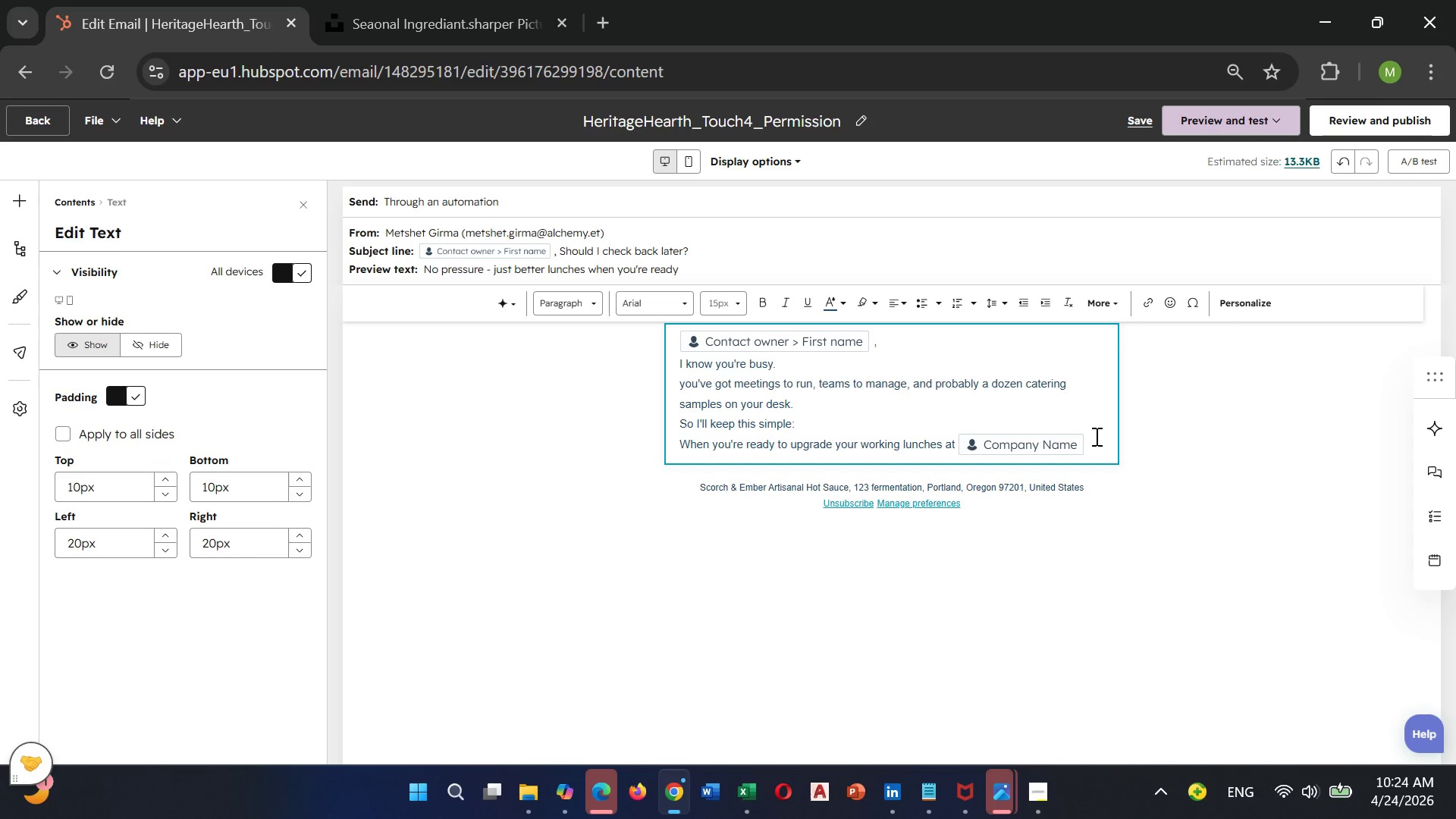 
left_click([1095, 438])
 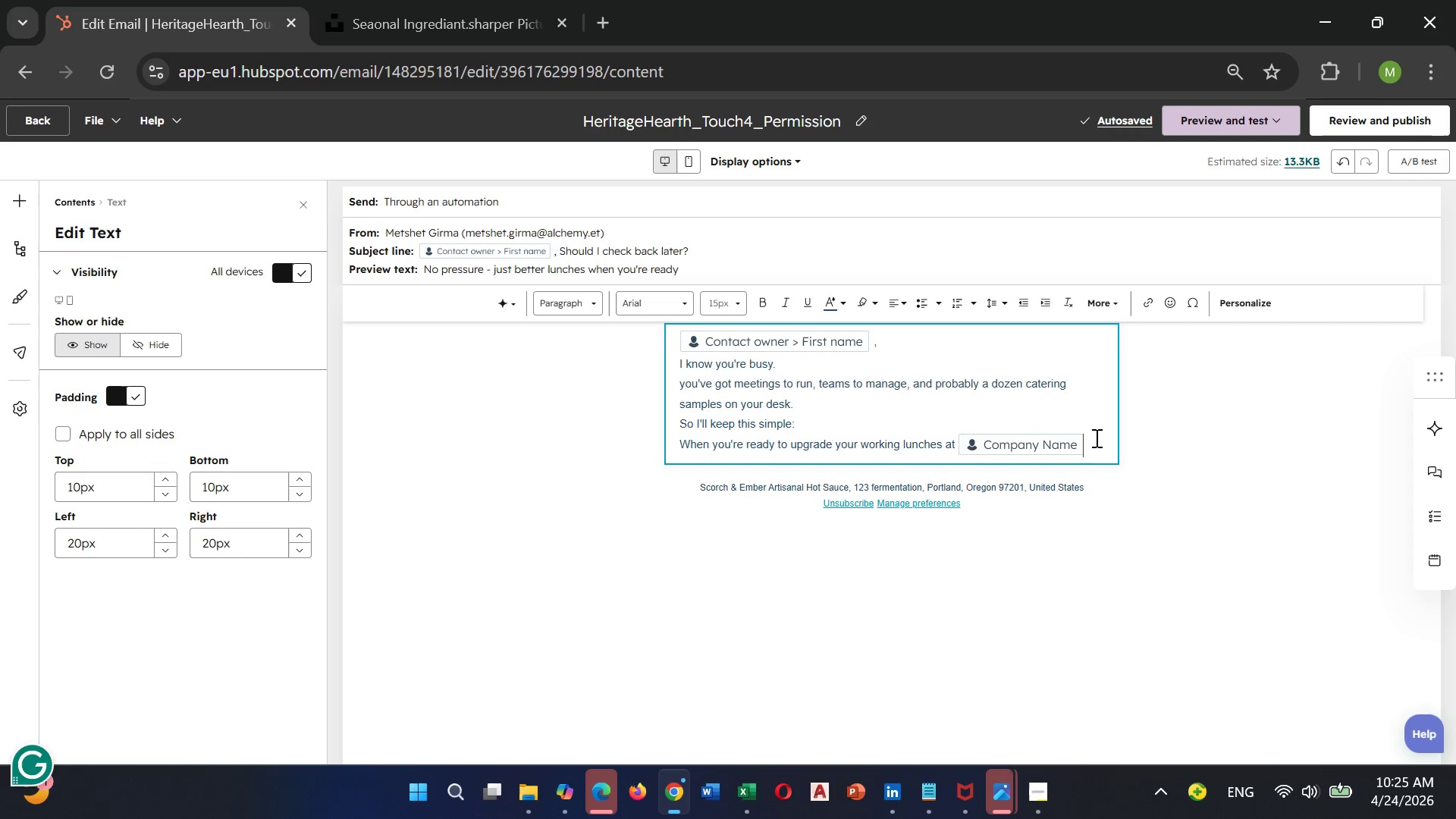 
type( , we're here.)
 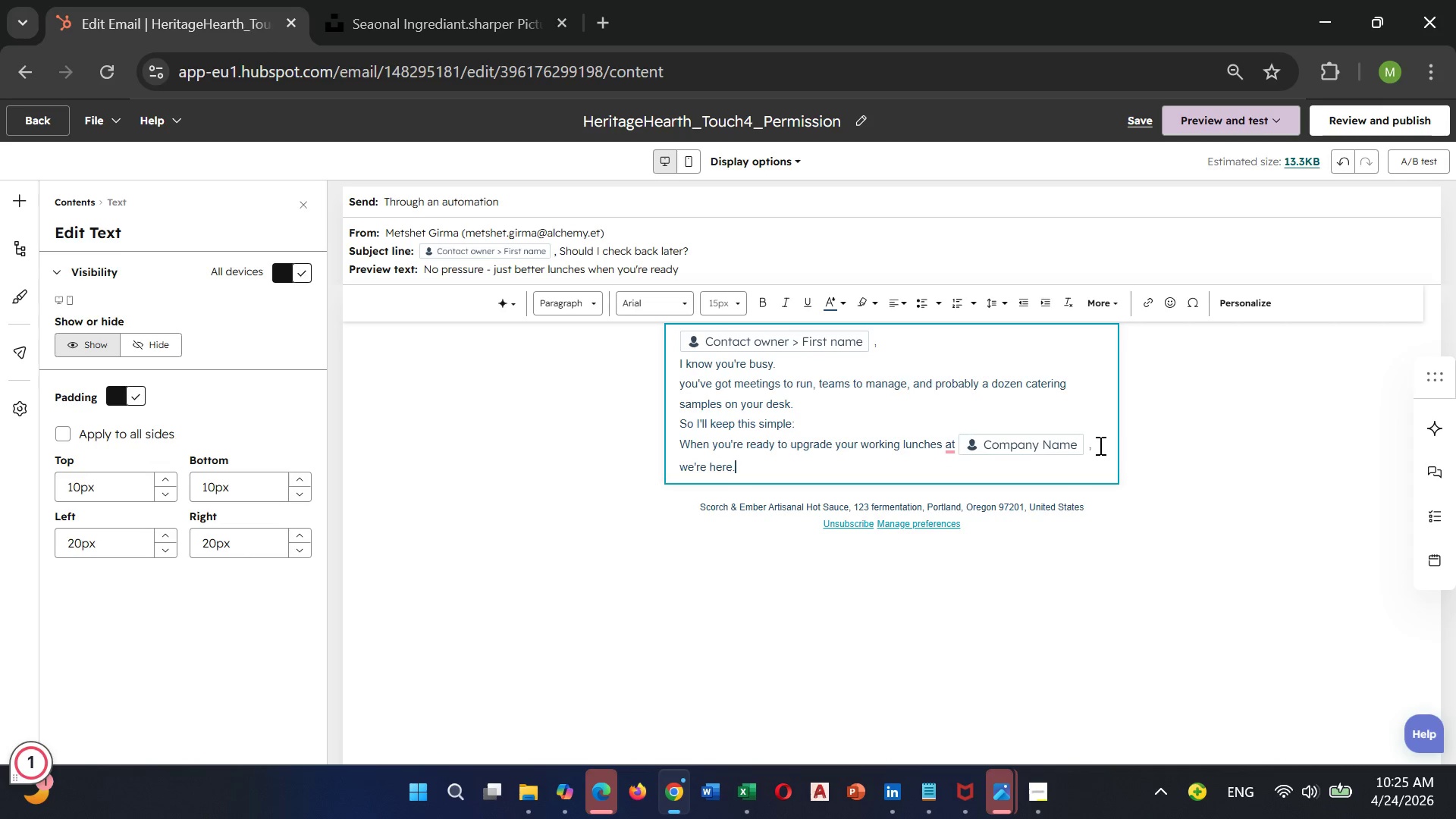 
key(Enter)
 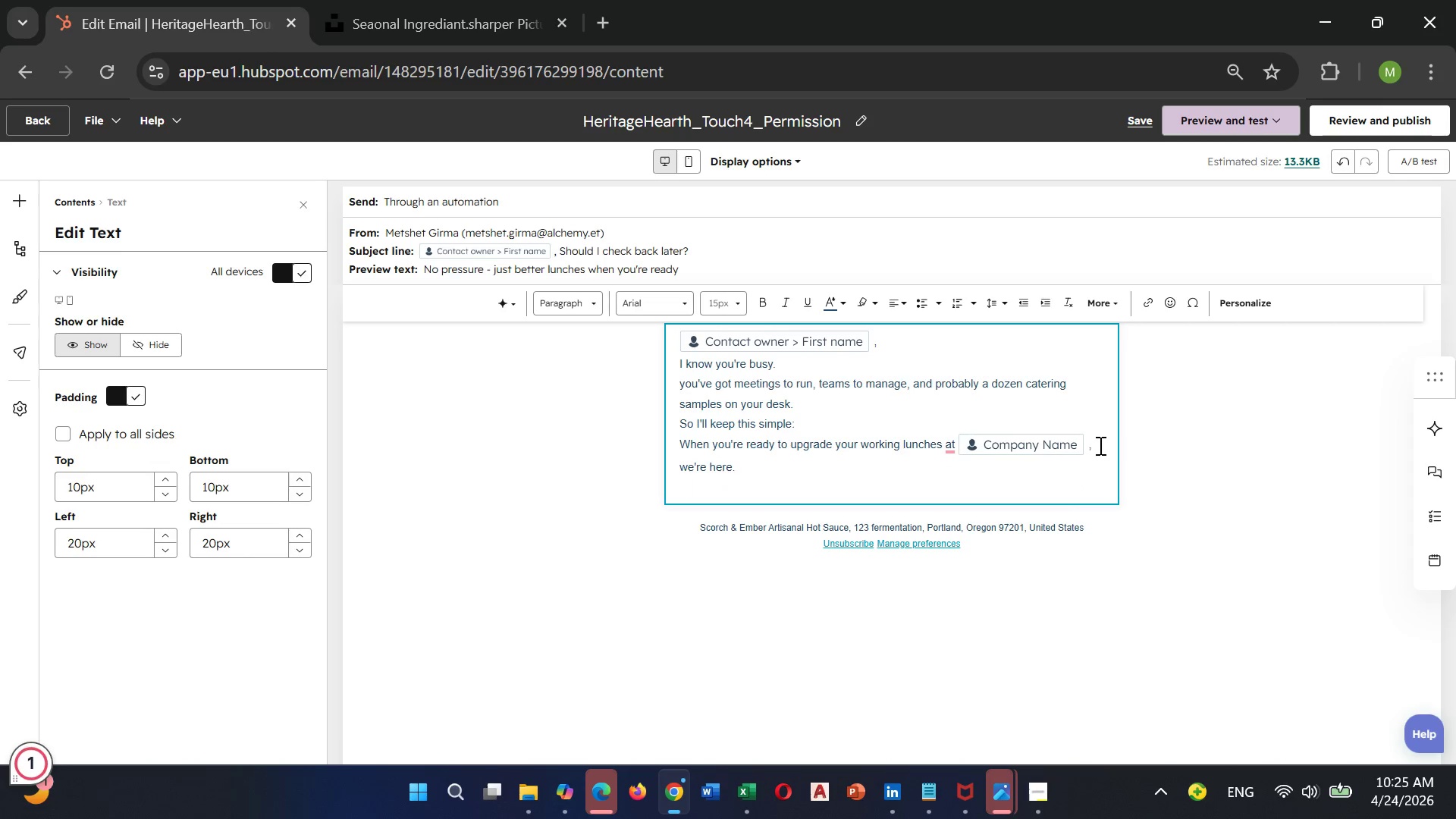 
type(No hard sell. Just seasom)
key(Backspace)
type(nal)
 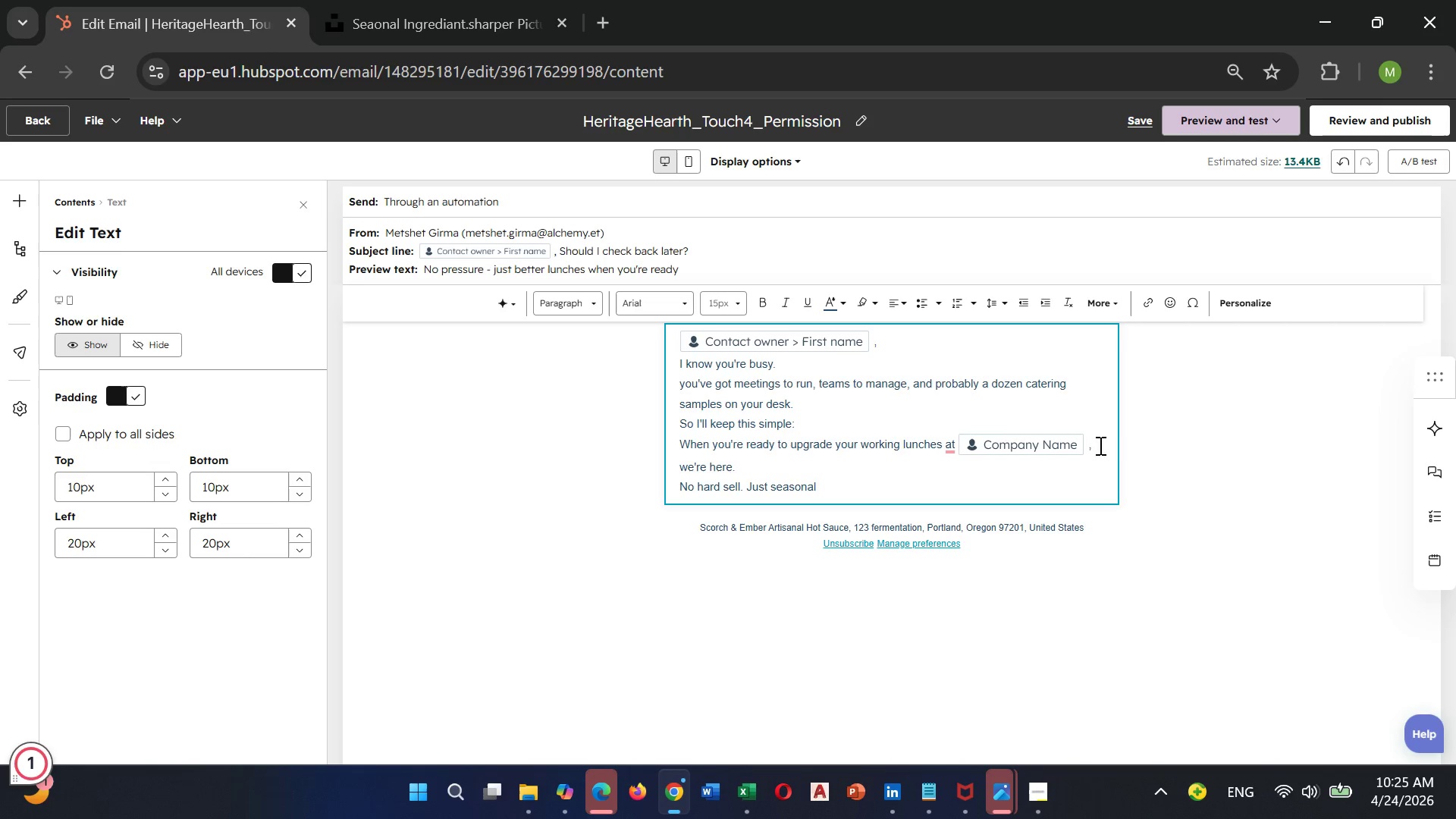 
wait(5.39)
 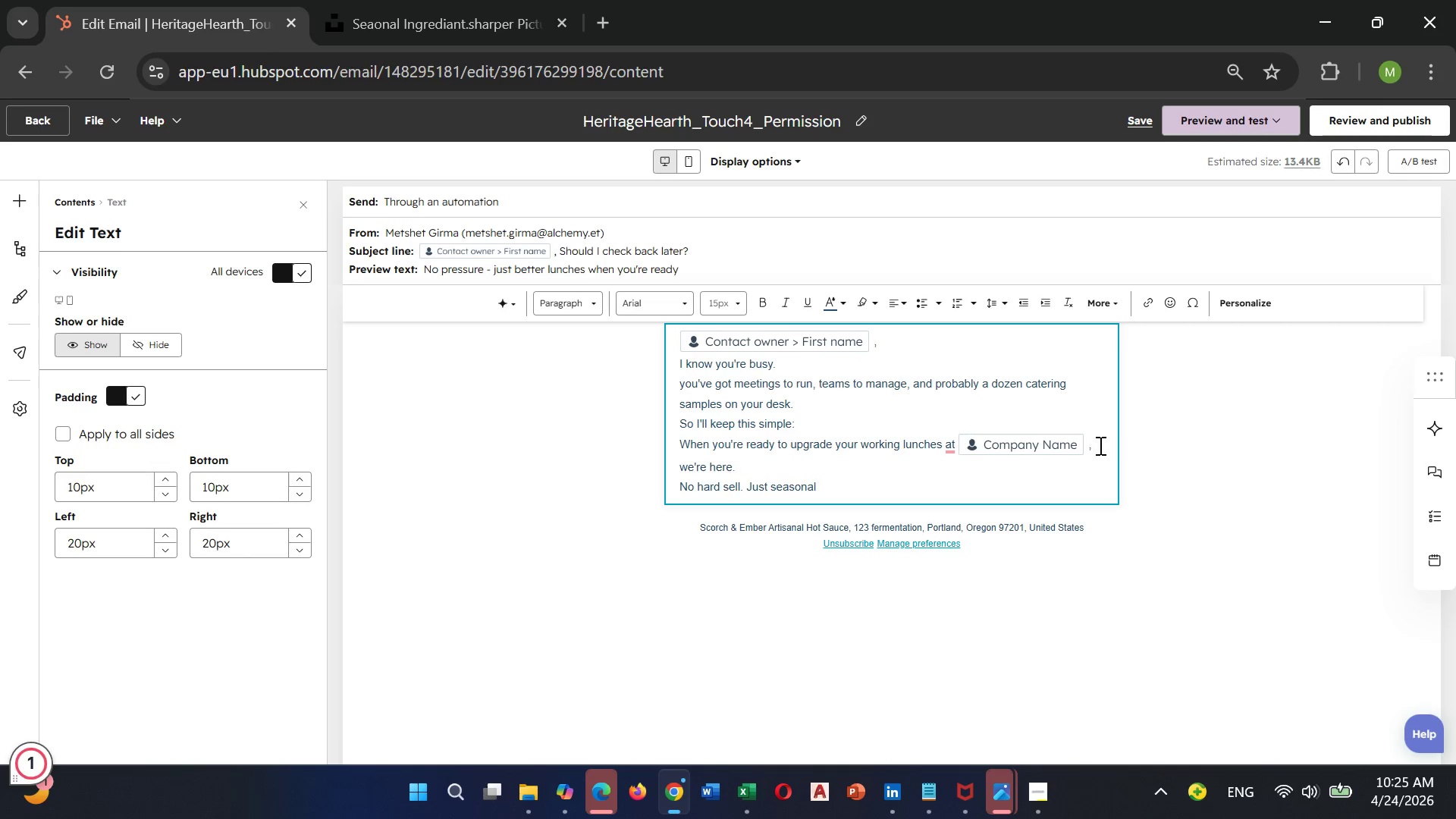 
type( ingredients)
 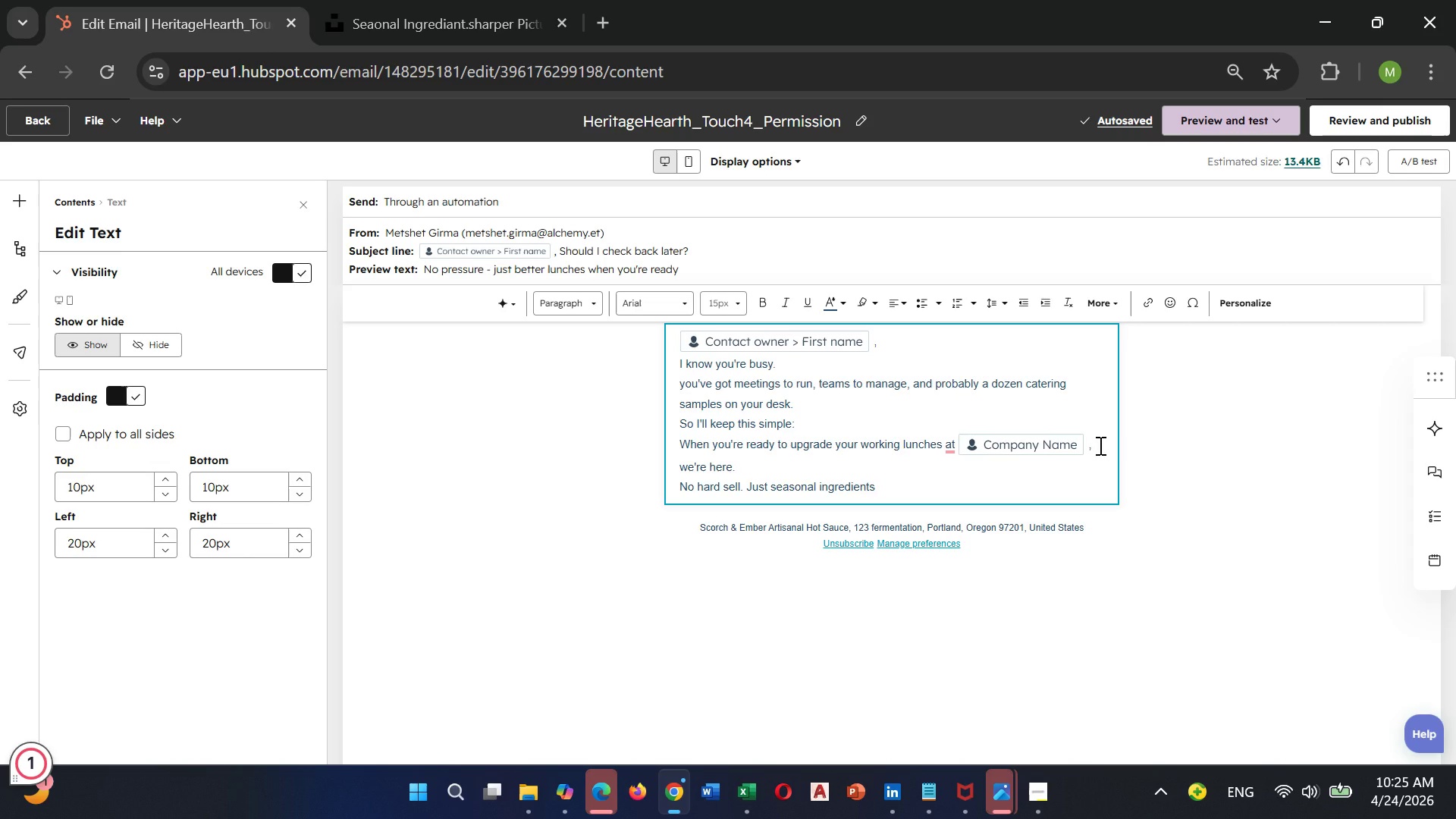 
wait(7.61)
 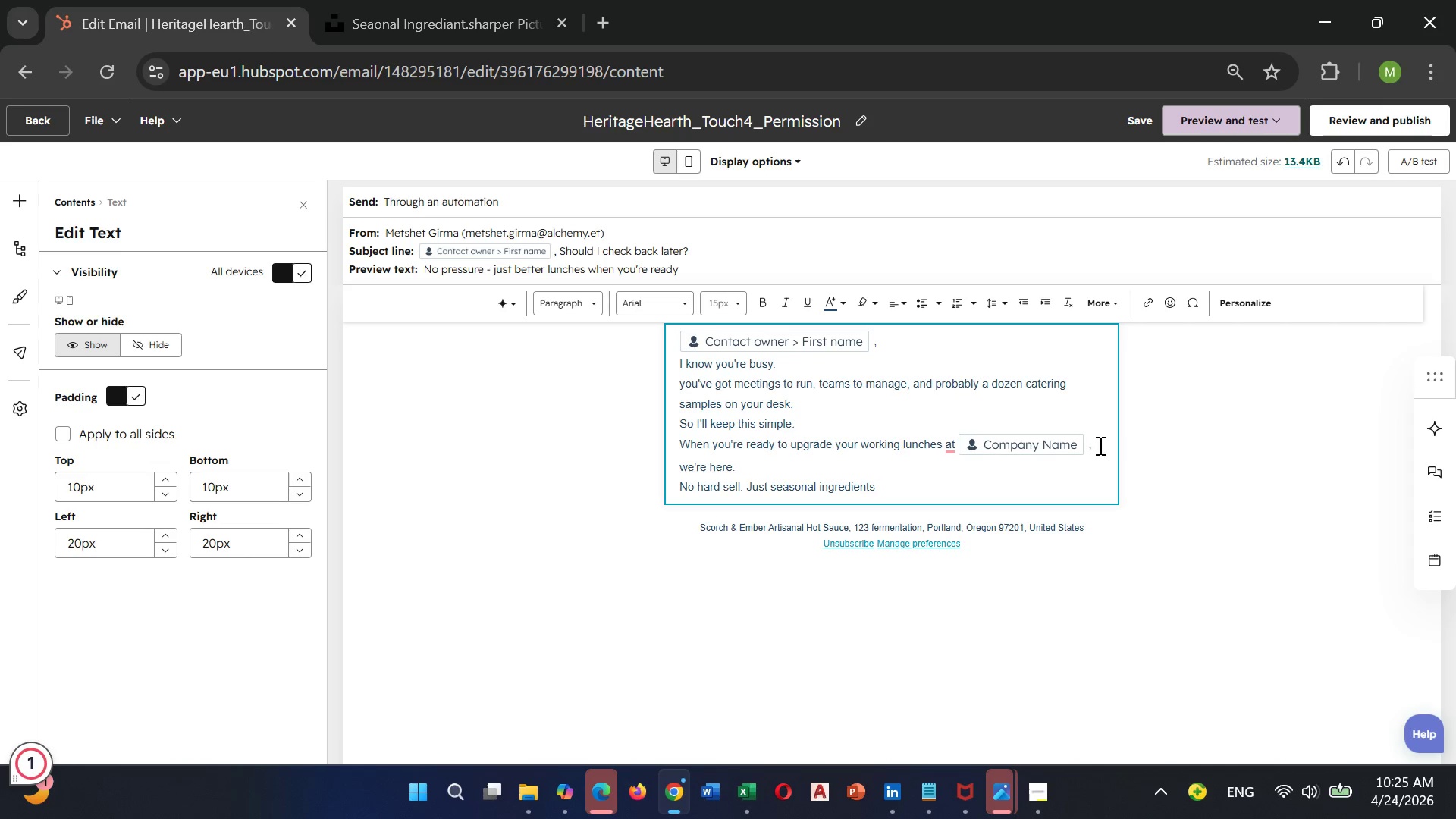 
type(, seamless)
 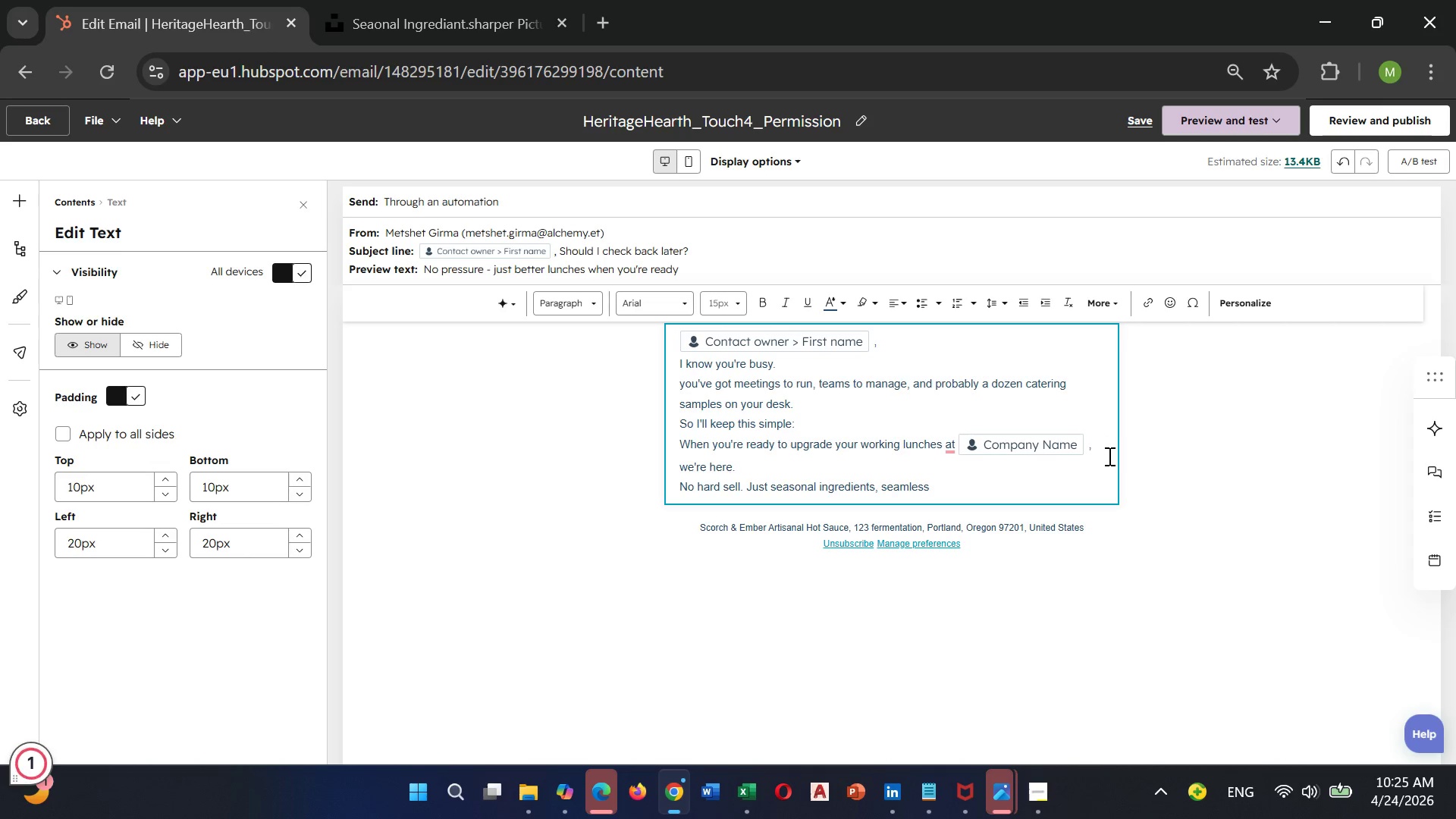 
type( setup, and )
 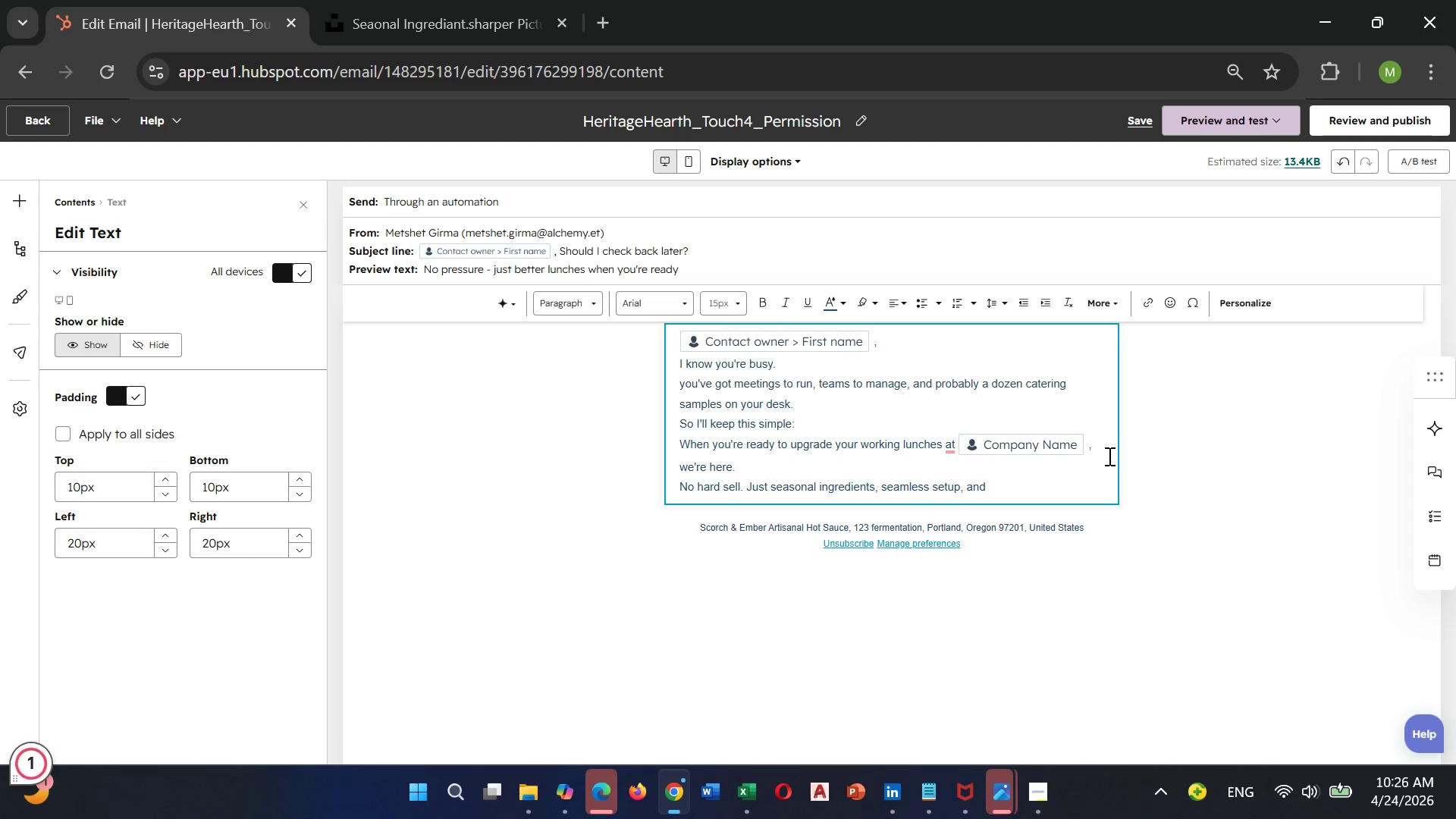 
type(food that actually makes your team feel good.)
 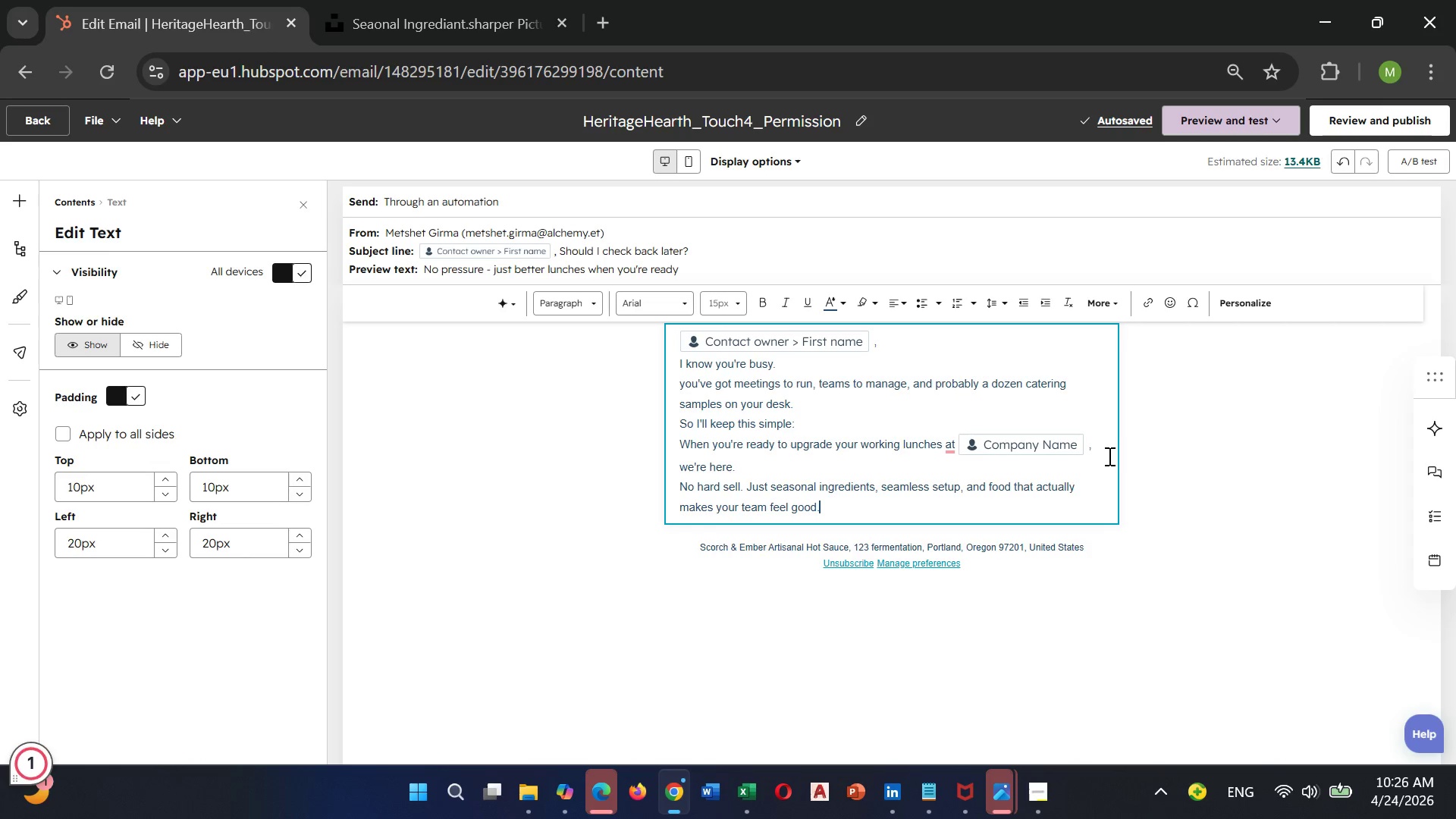 
wait(9.14)
 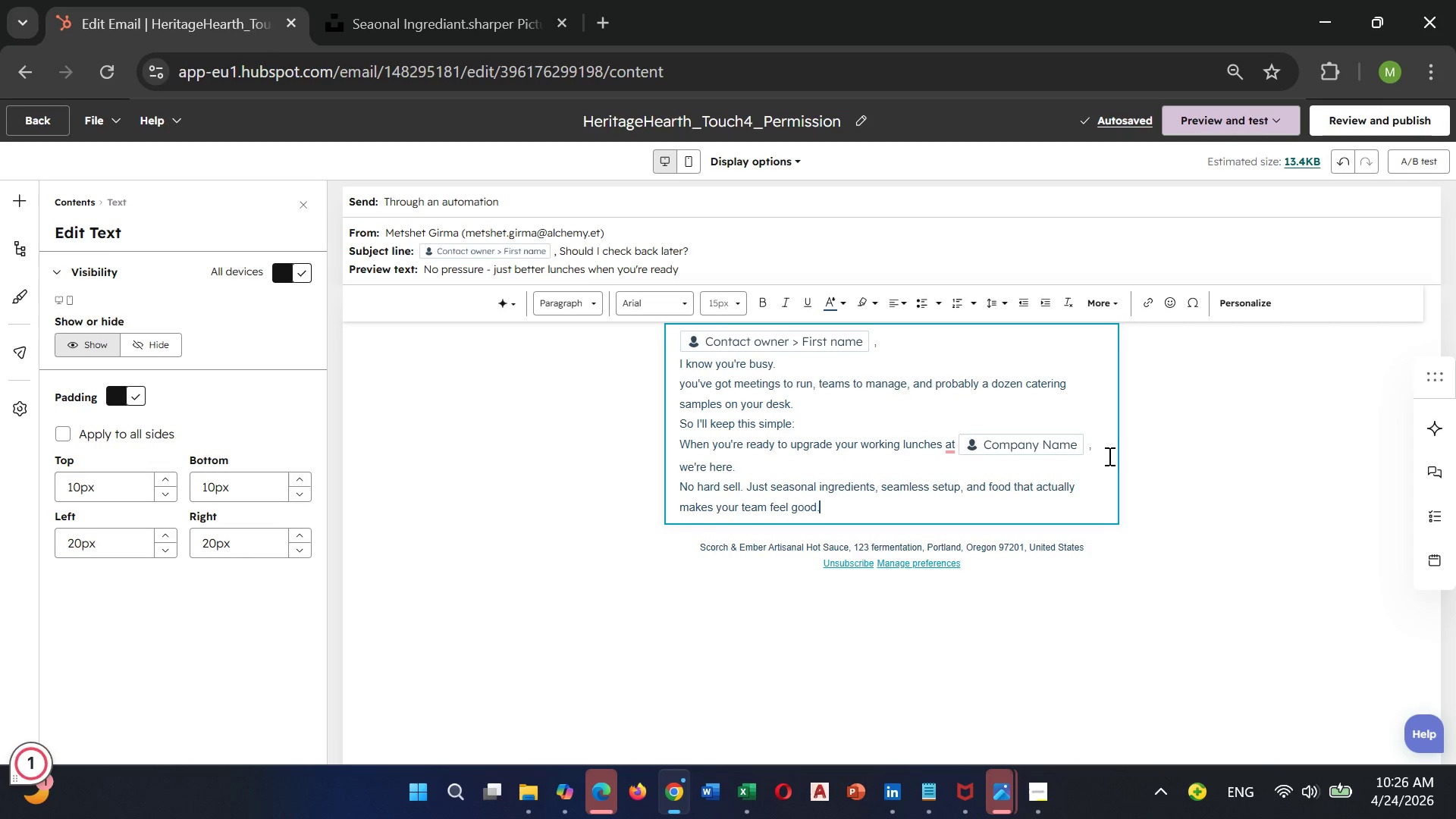 
key(Enter)
 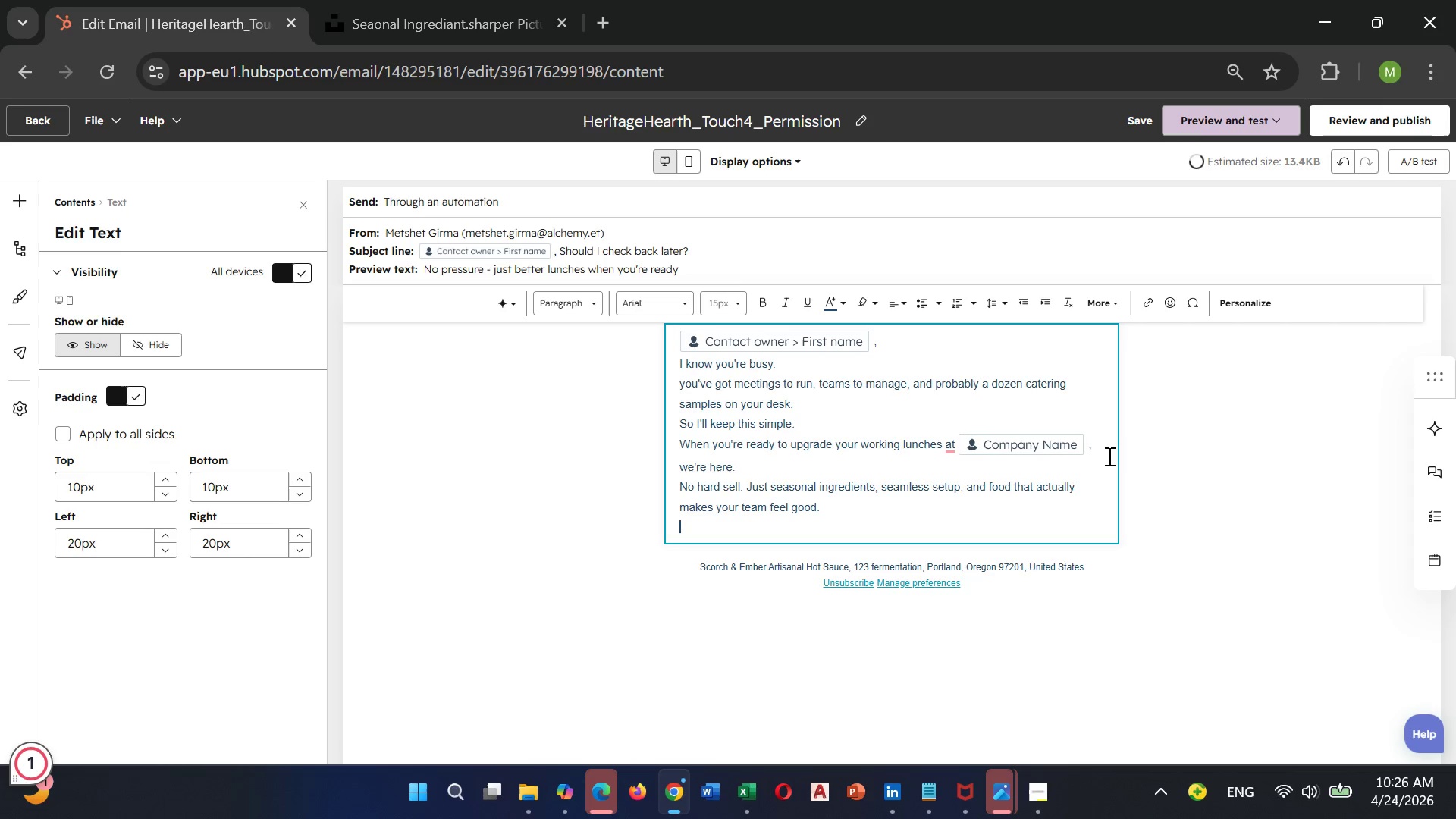 
key(Enter)
 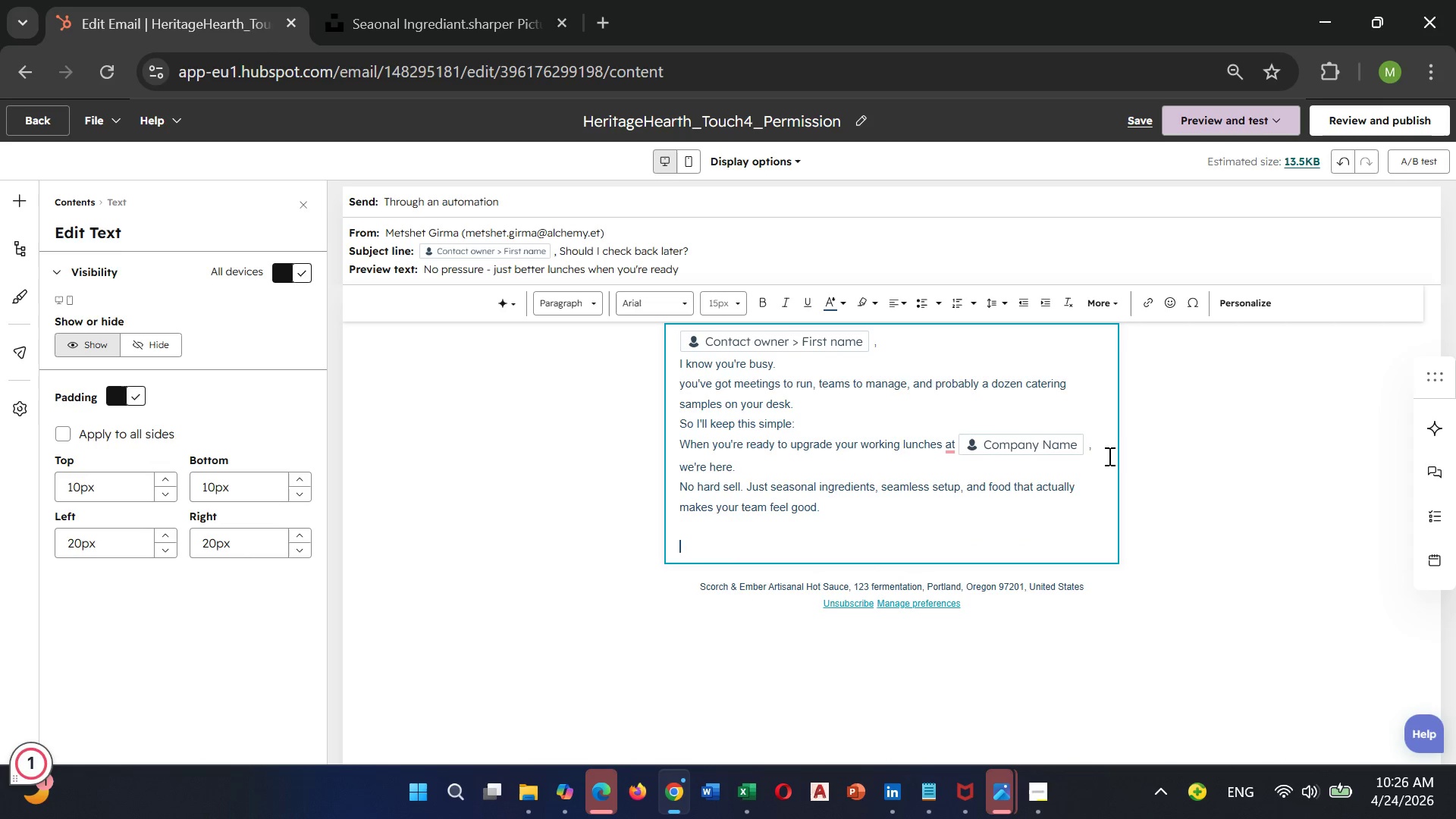 
key(Shift+BracketLeft)
 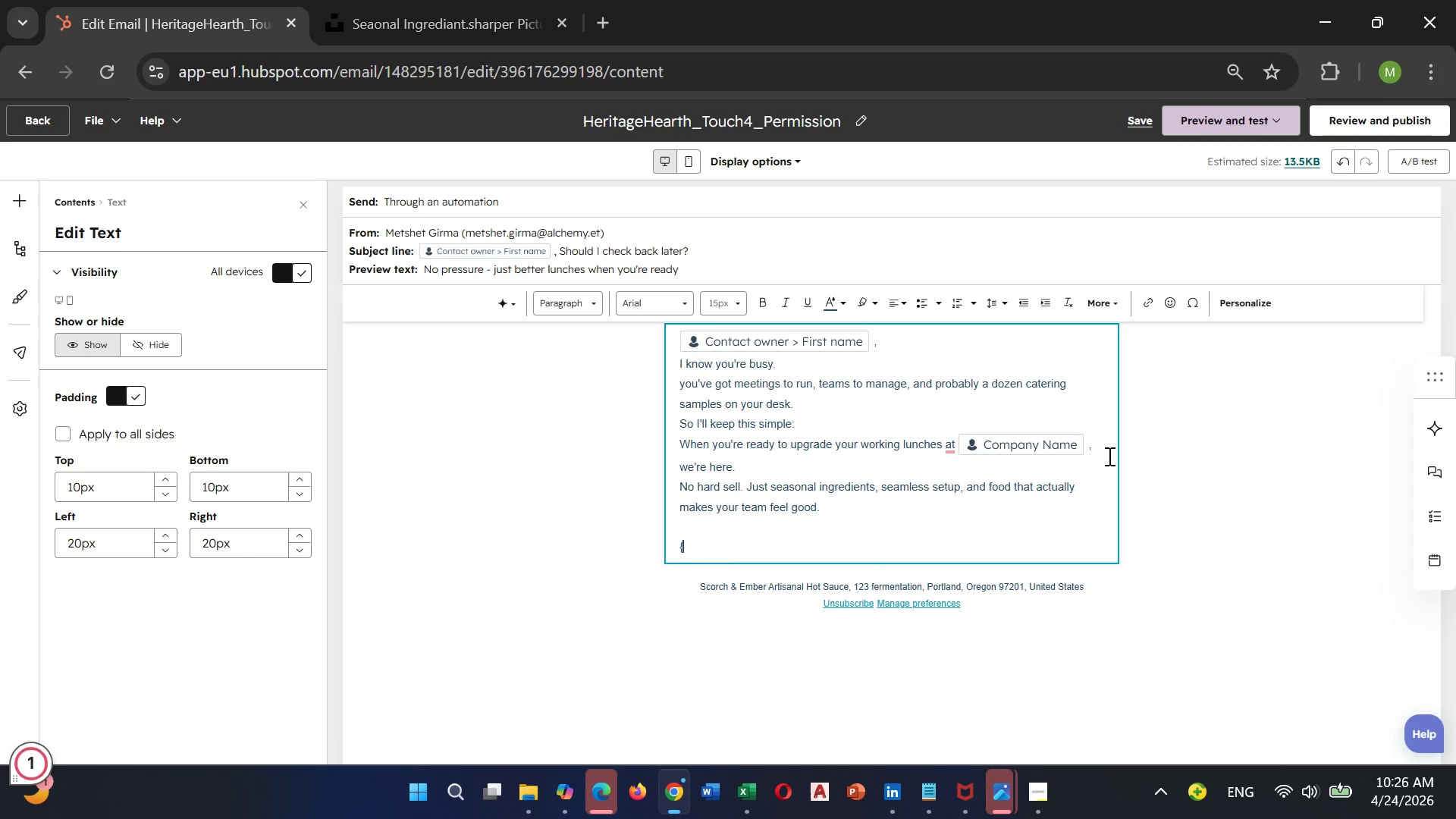 
key(Backspace)
 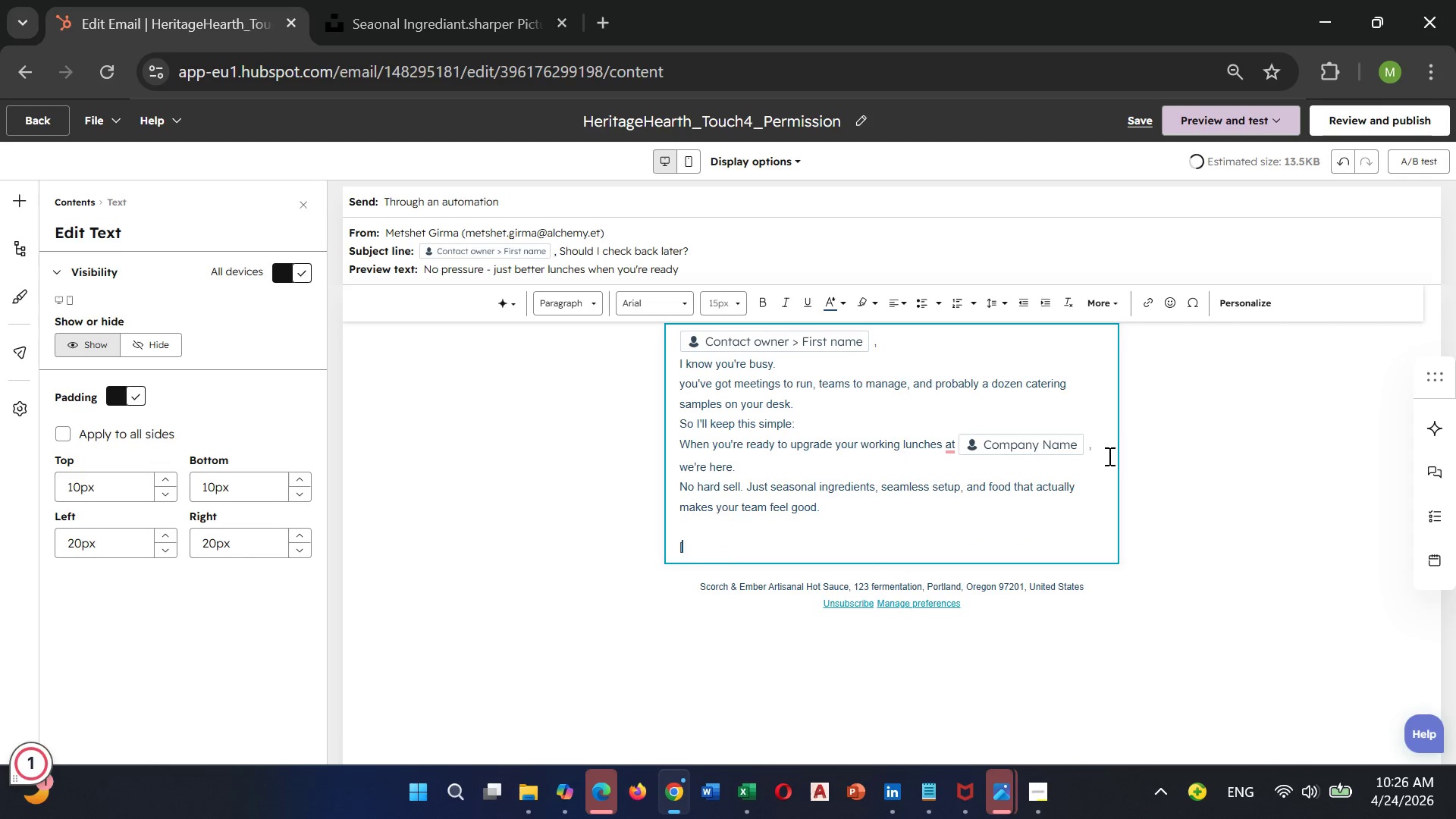 
key(BracketLeft)
 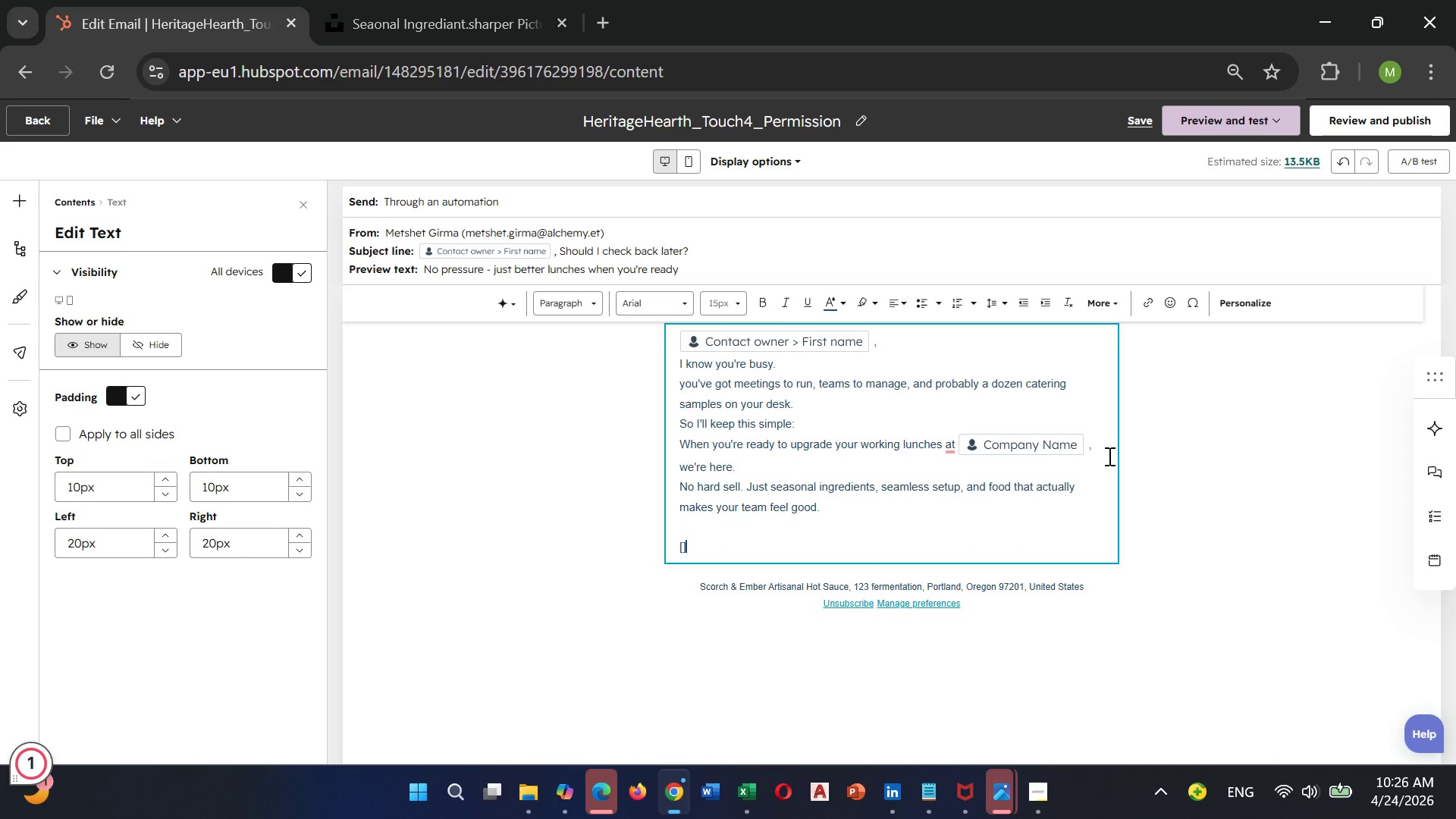 
key(BracketRight)
 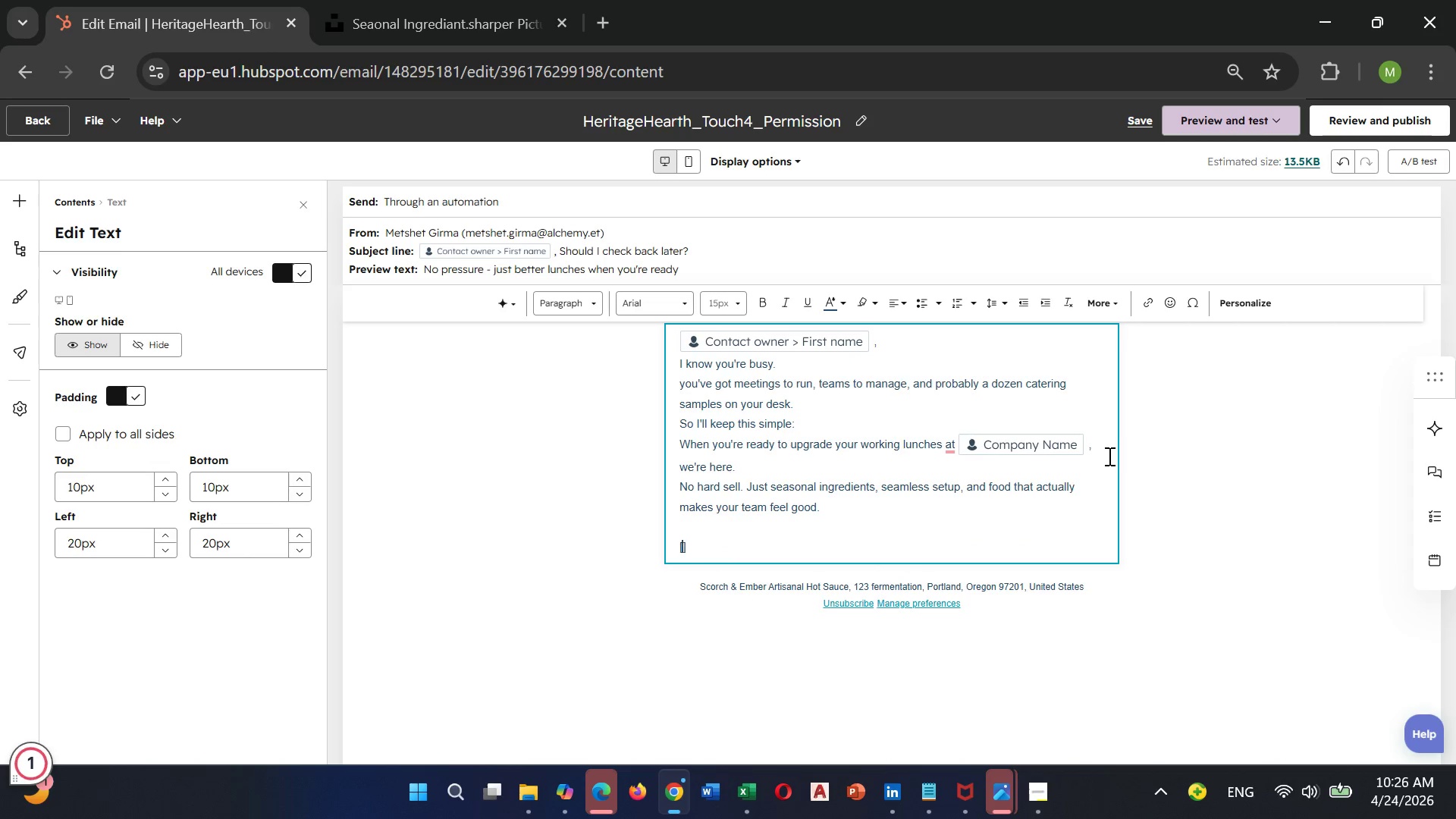 
key(ArrowLeft)
 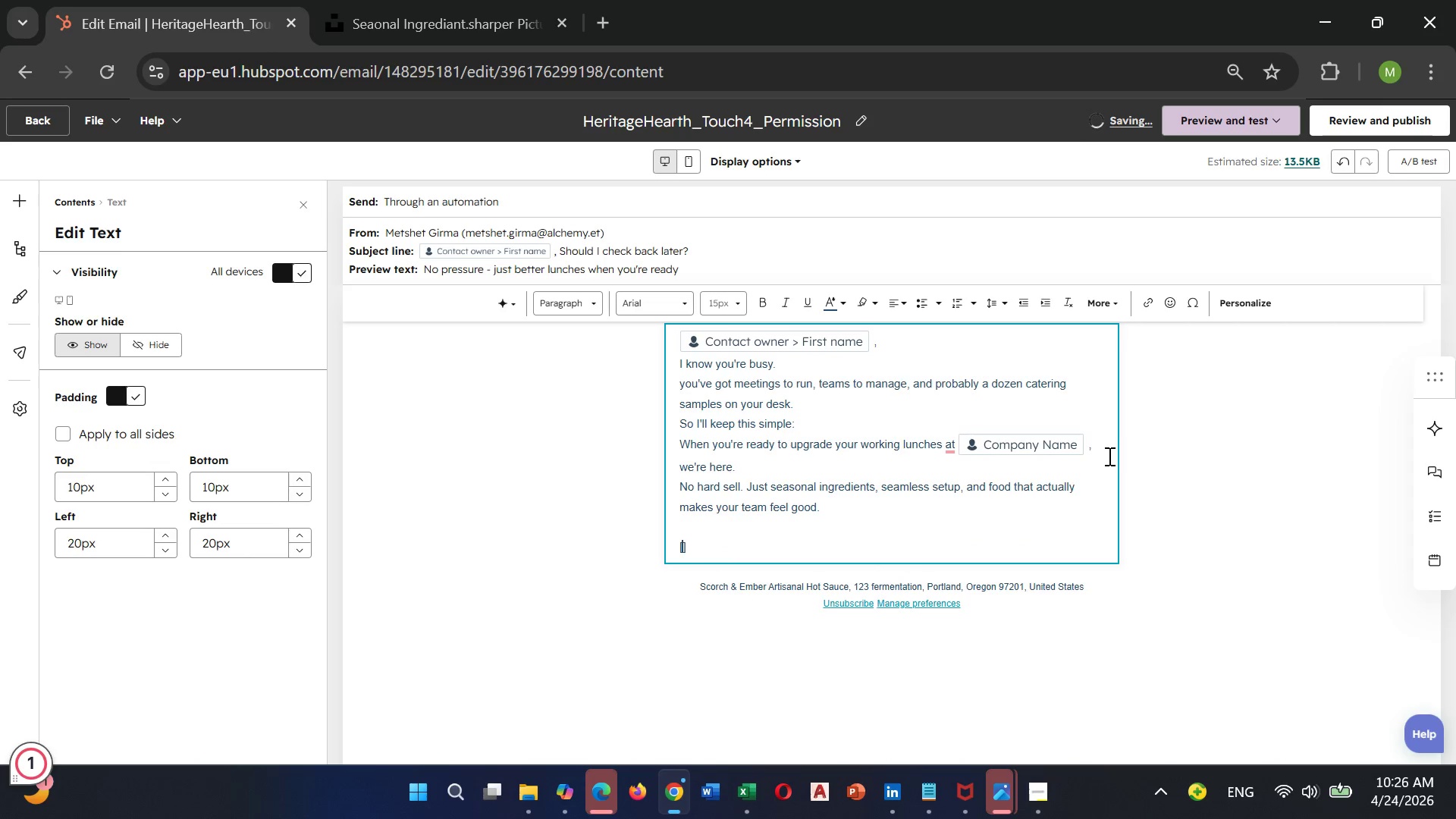 
type(Option 1)
 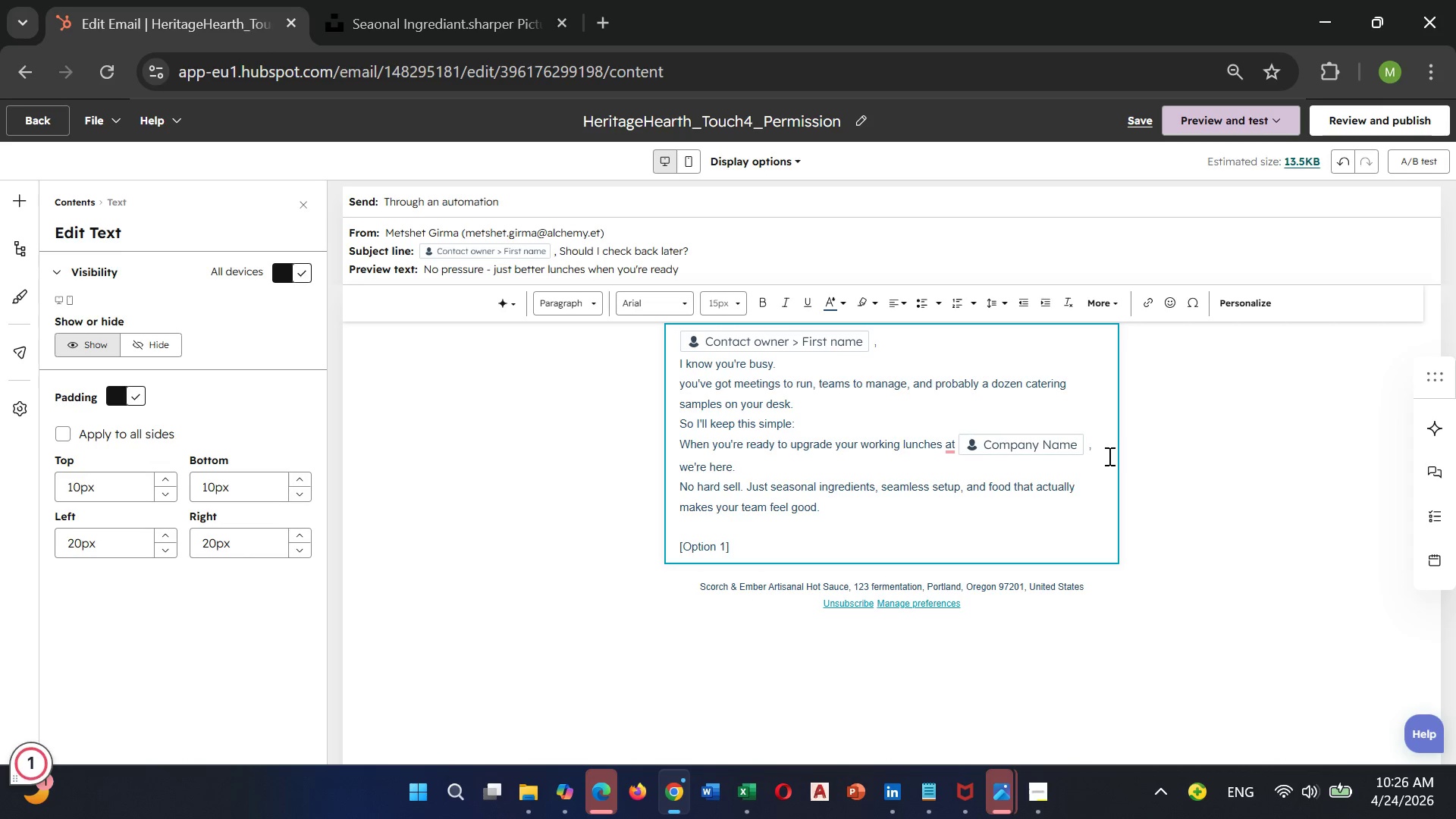 
key(ArrowRight)
 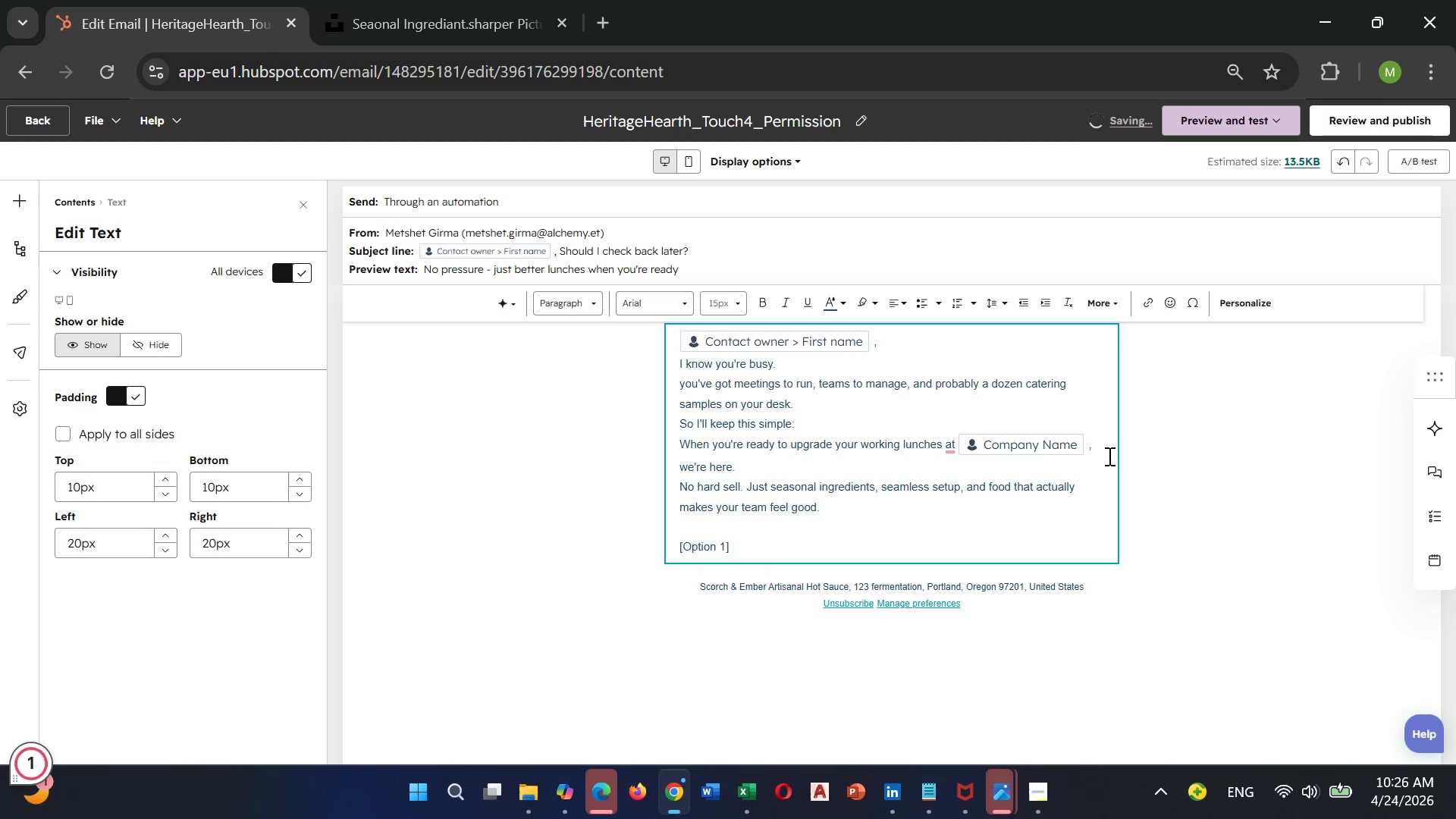 
type( ->)
key(Backspace)
key(Backspace)
type(_)
key(Backspace)
type(->)
key(Backspace)
key(Backspace)
key(Backspace)
type(  yes,check back)
 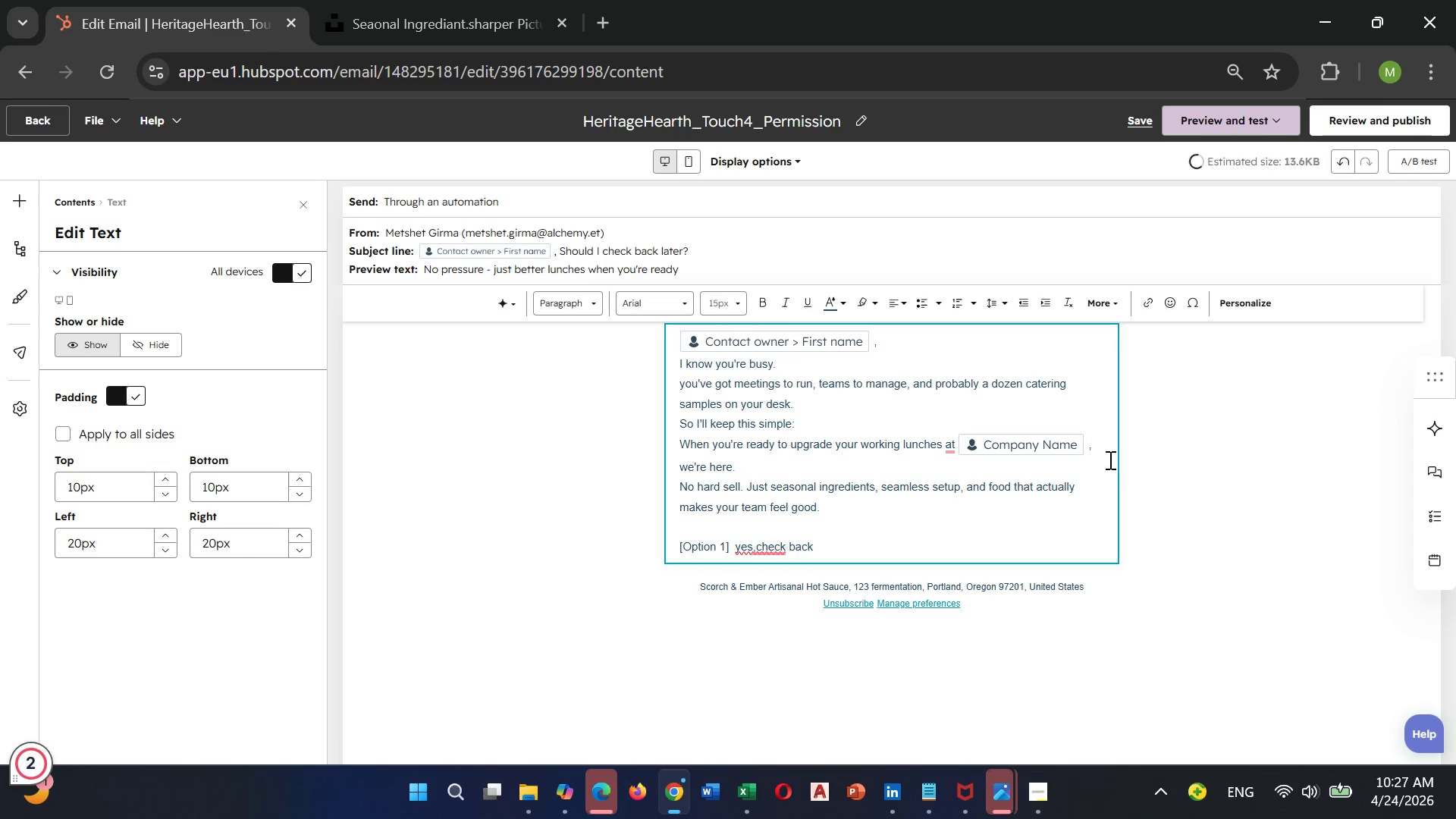 
key(ArrowLeft)
 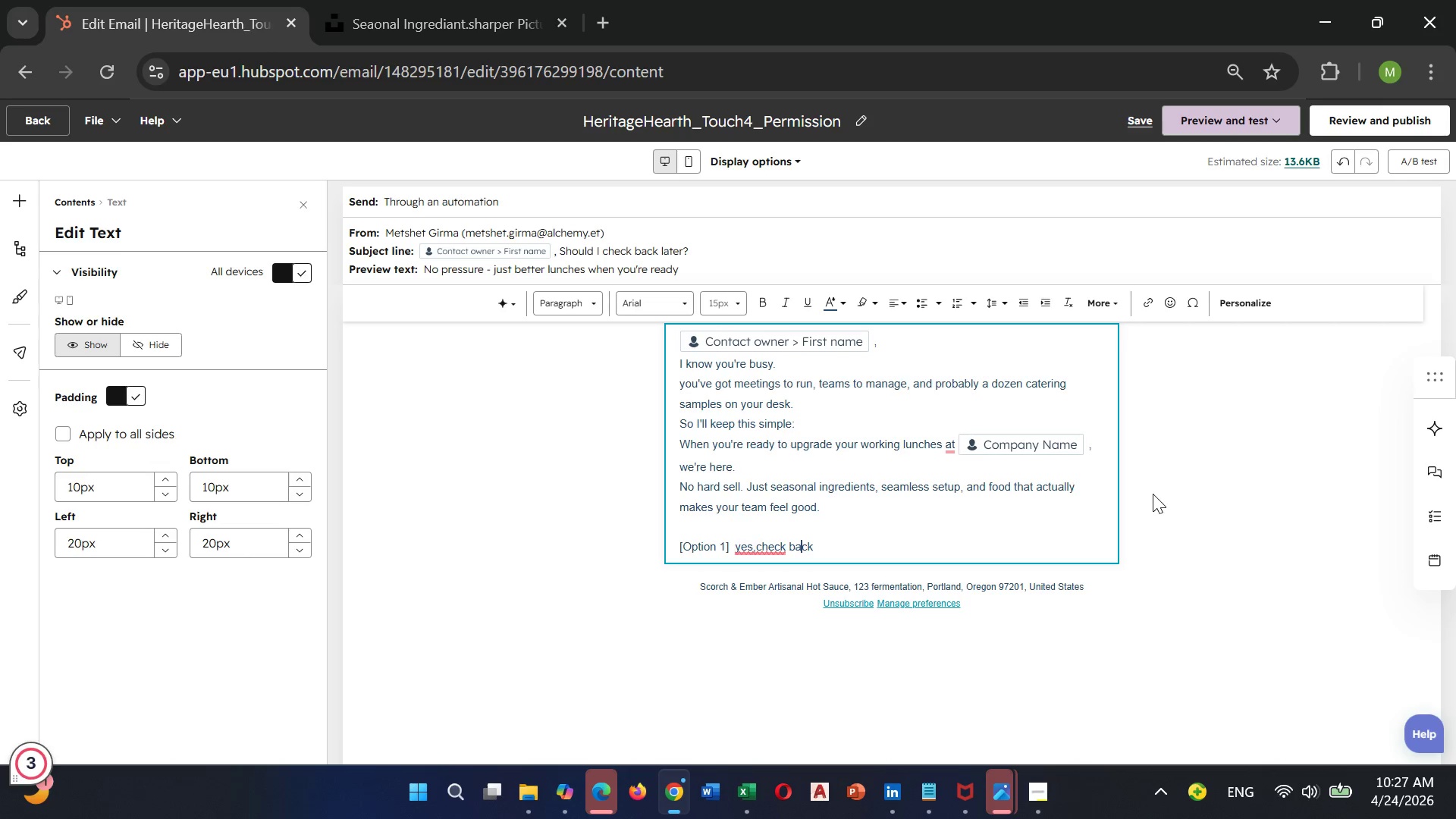 
key(ArrowLeft)
 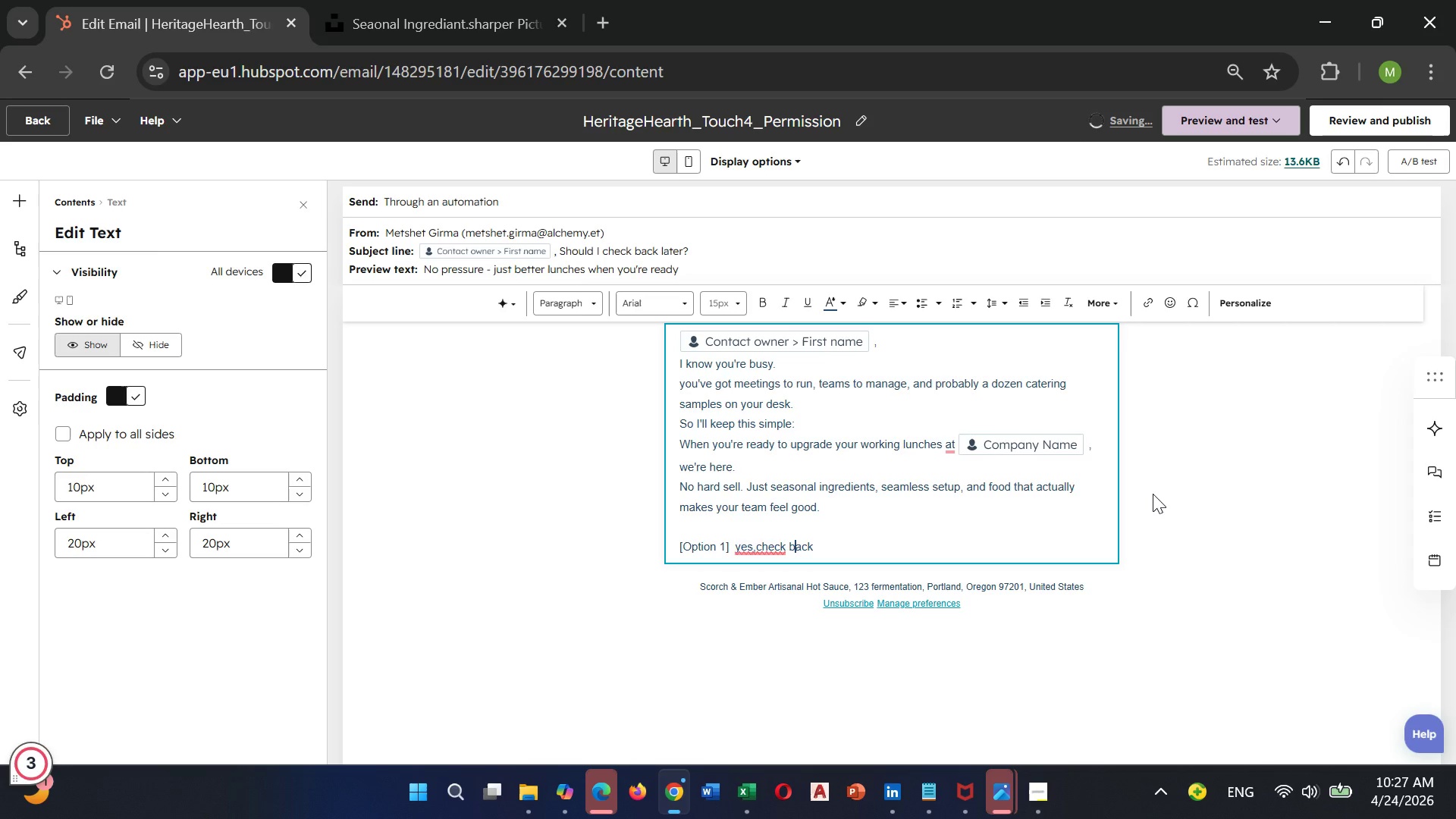 
hold_key(key=ArrowLeft, duration=0.66)
 